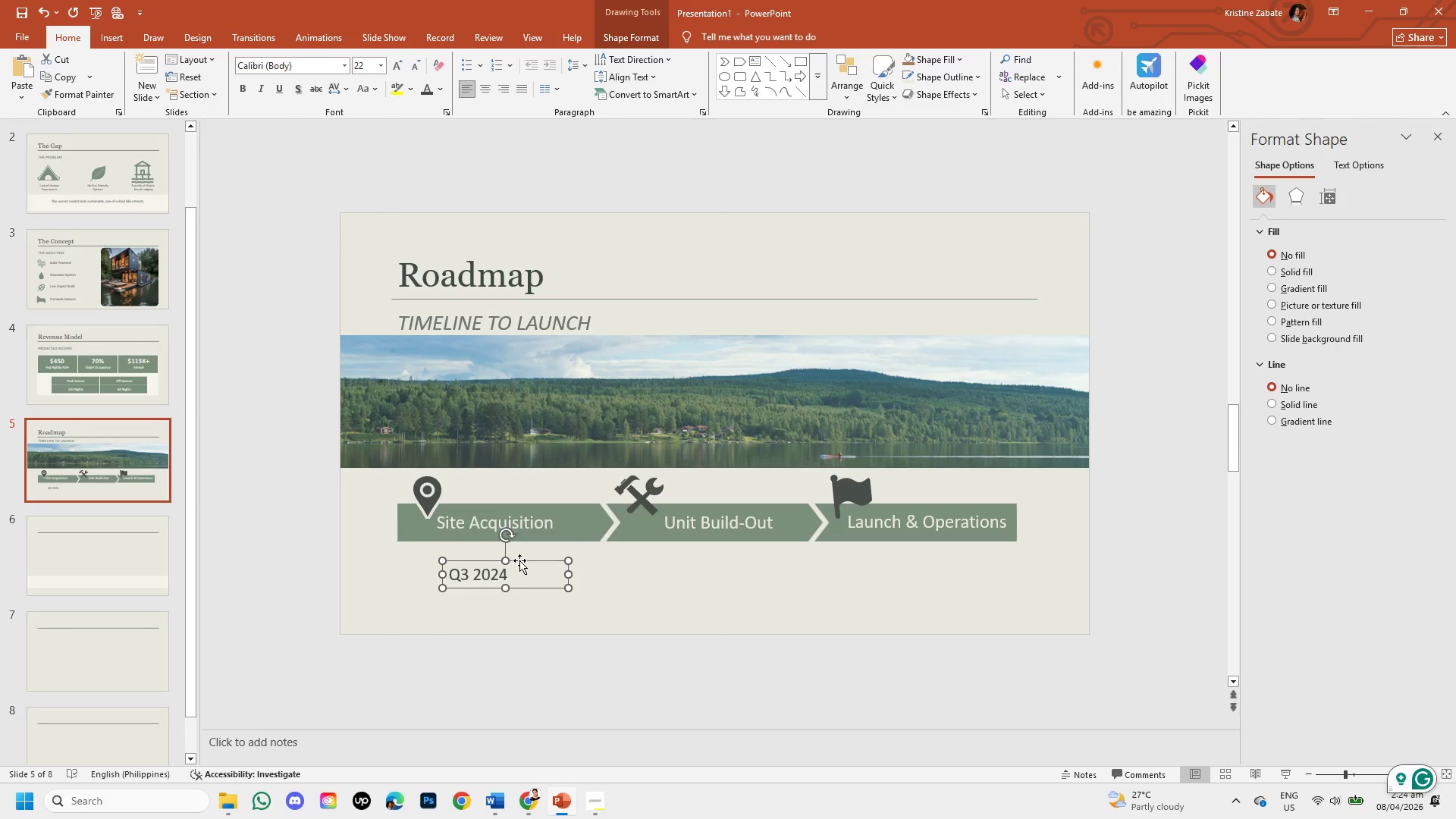 
left_click_drag(start_coordinate=[523, 560], to_coordinate=[532, 549])
 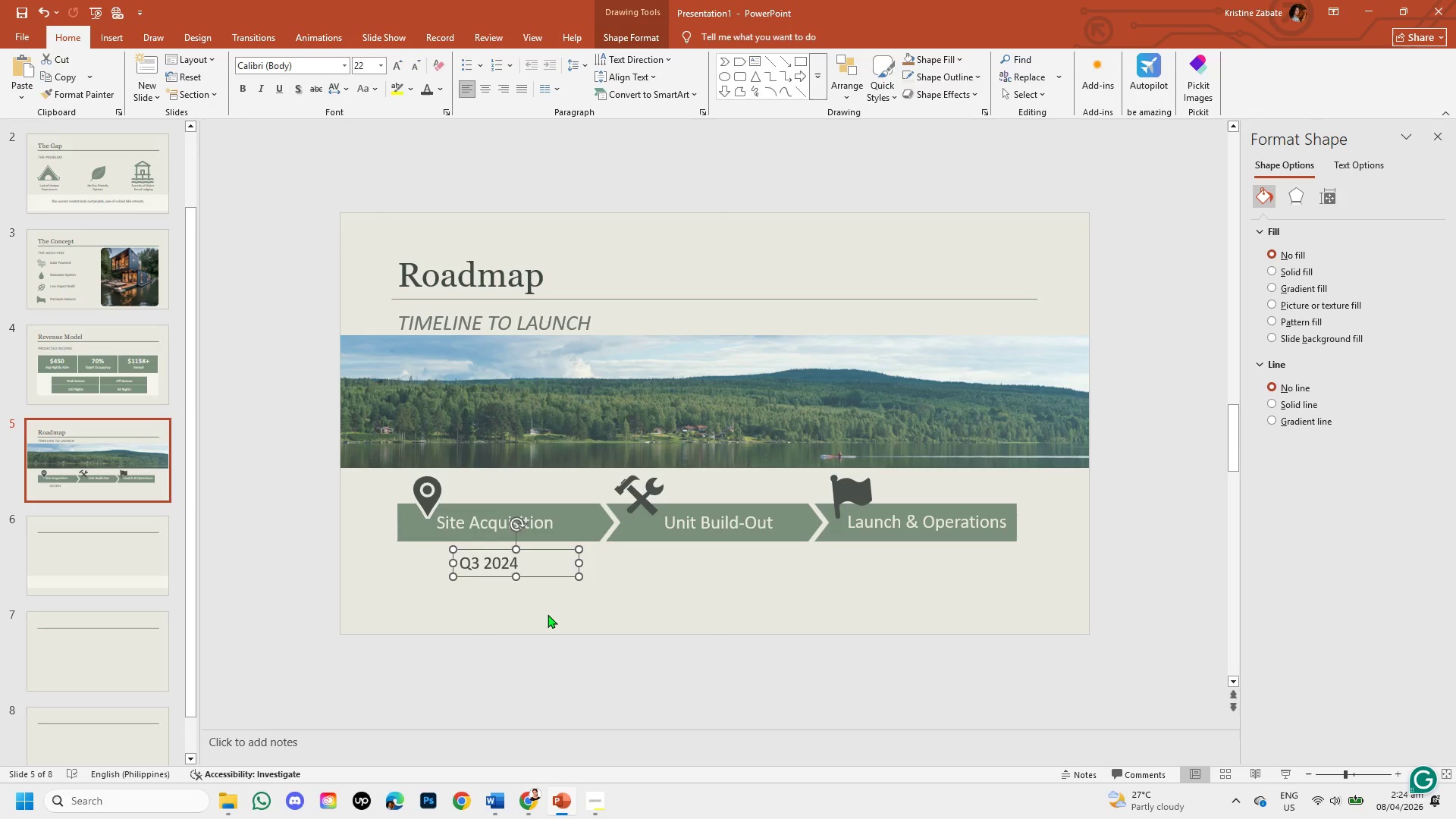 
left_click([548, 614])
 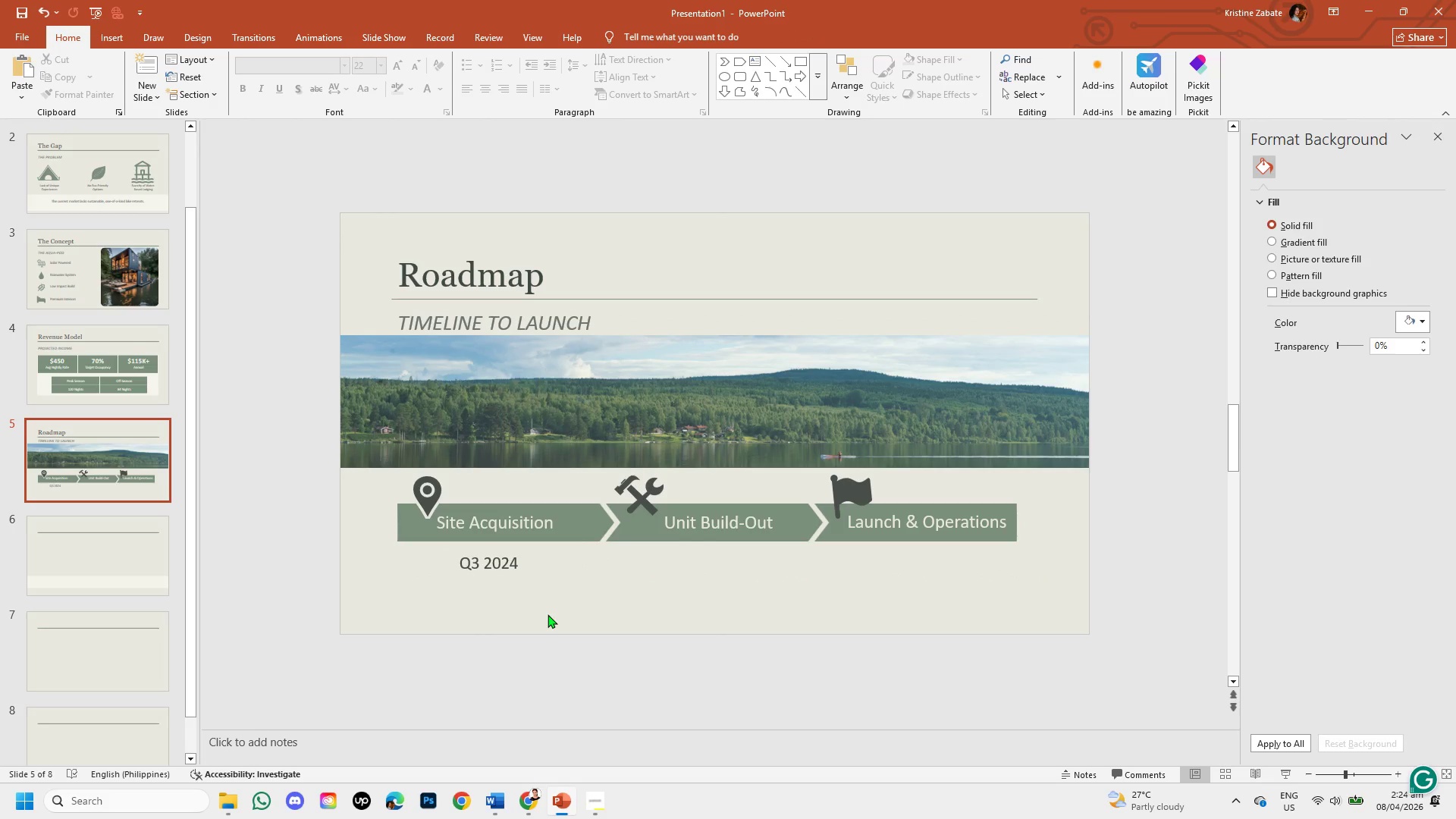 
wait(16.75)
 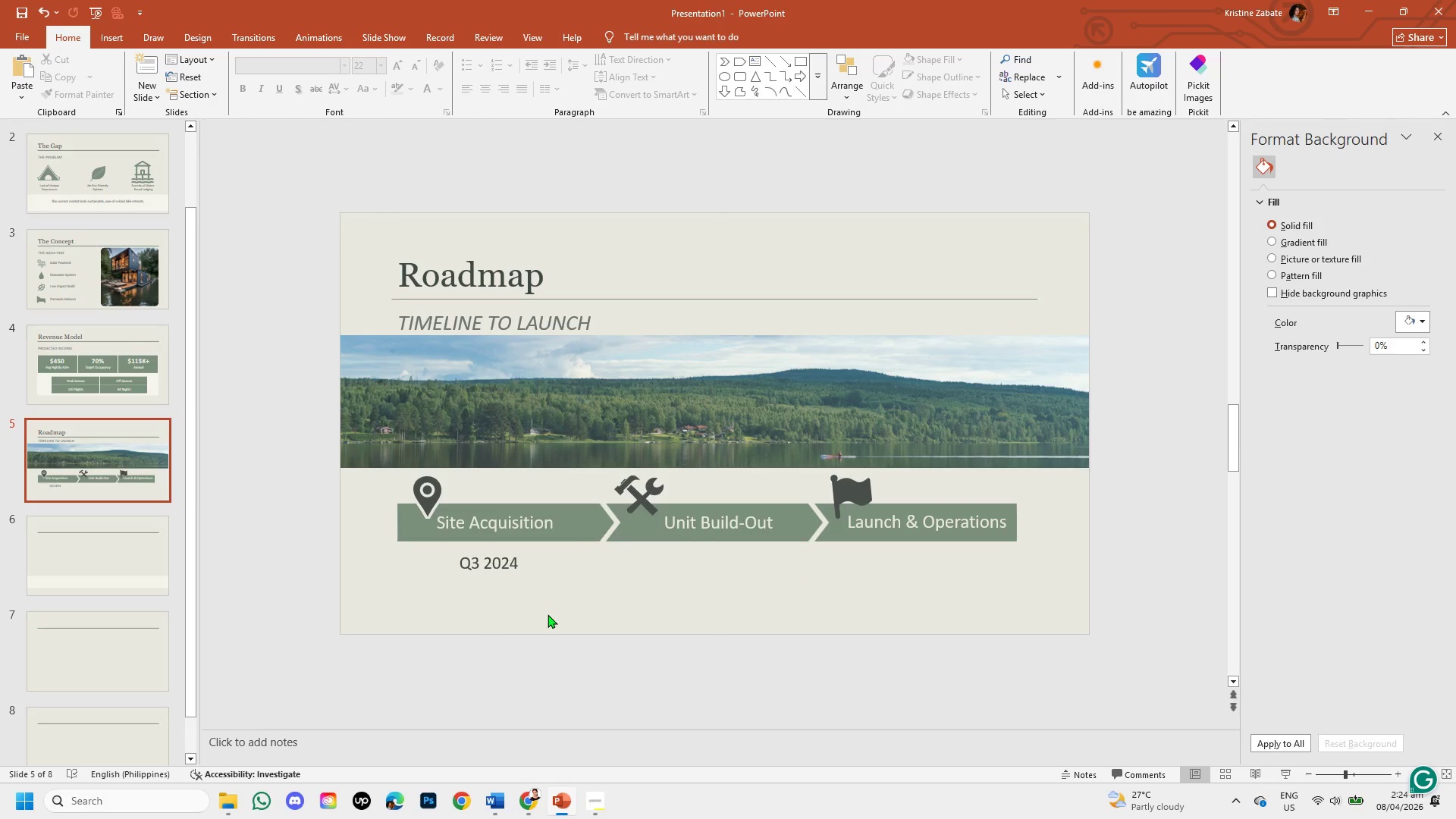 
left_click([515, 572])
 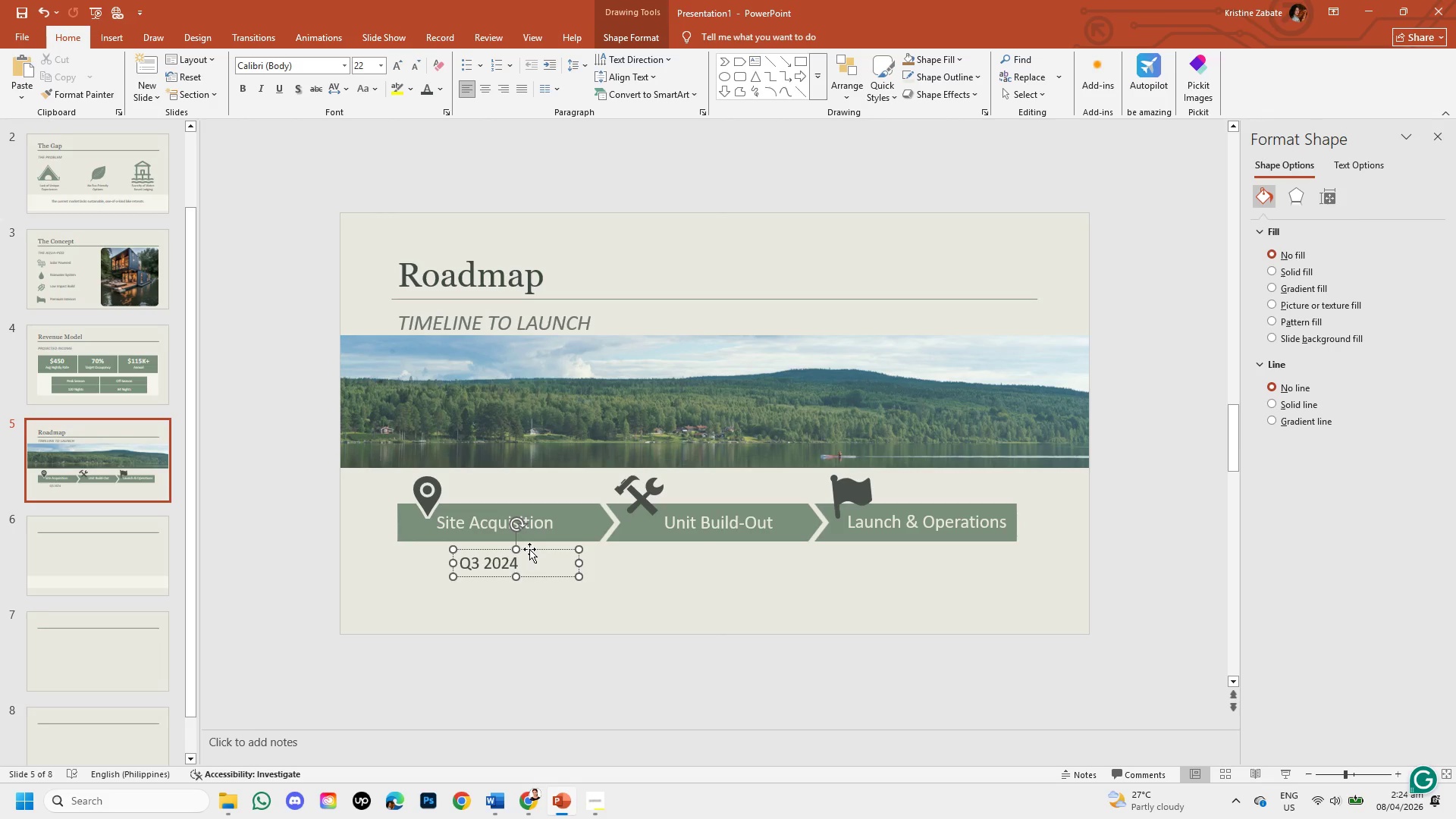 
left_click([529, 549])
 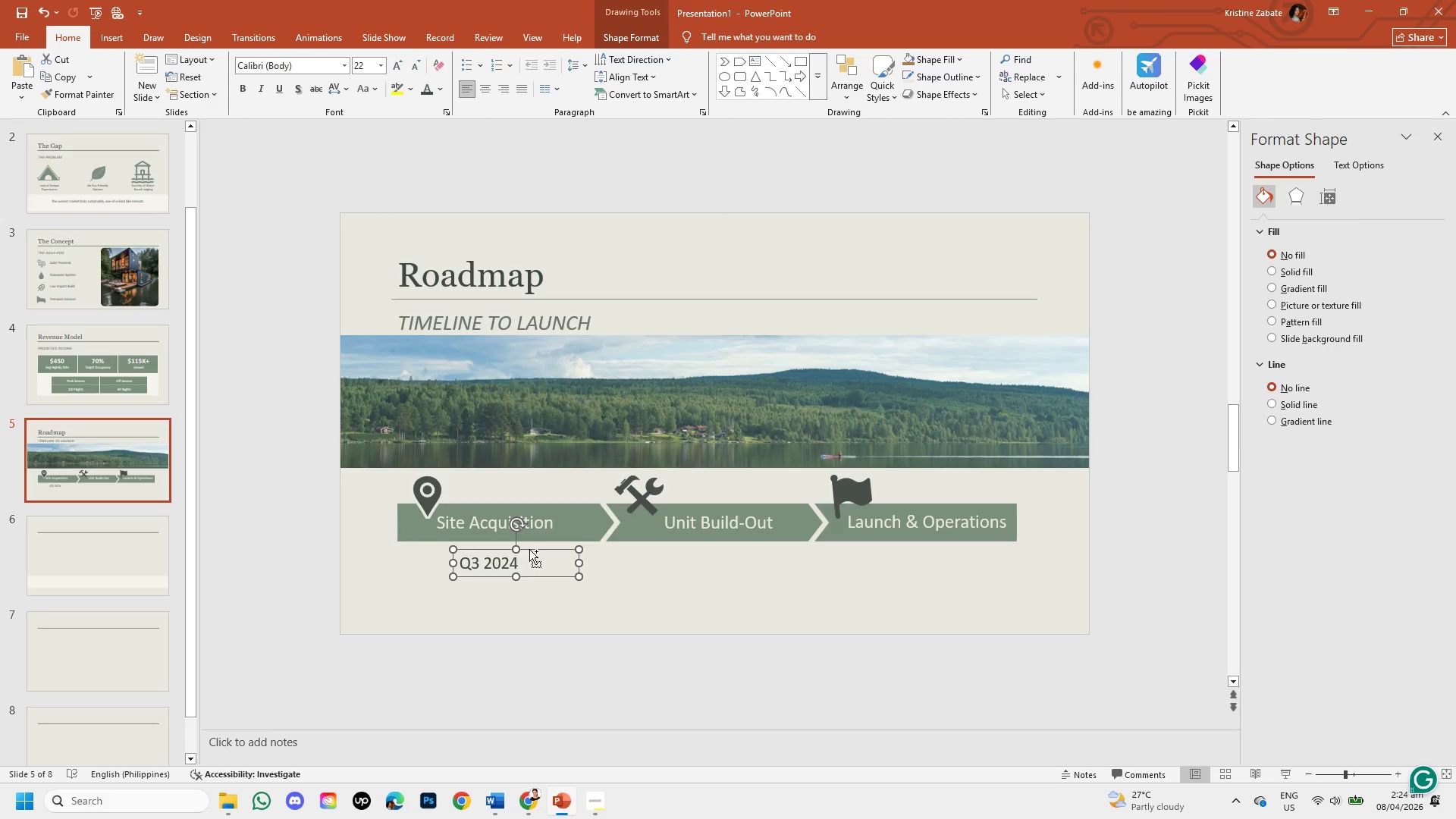 
key(Control+C)
 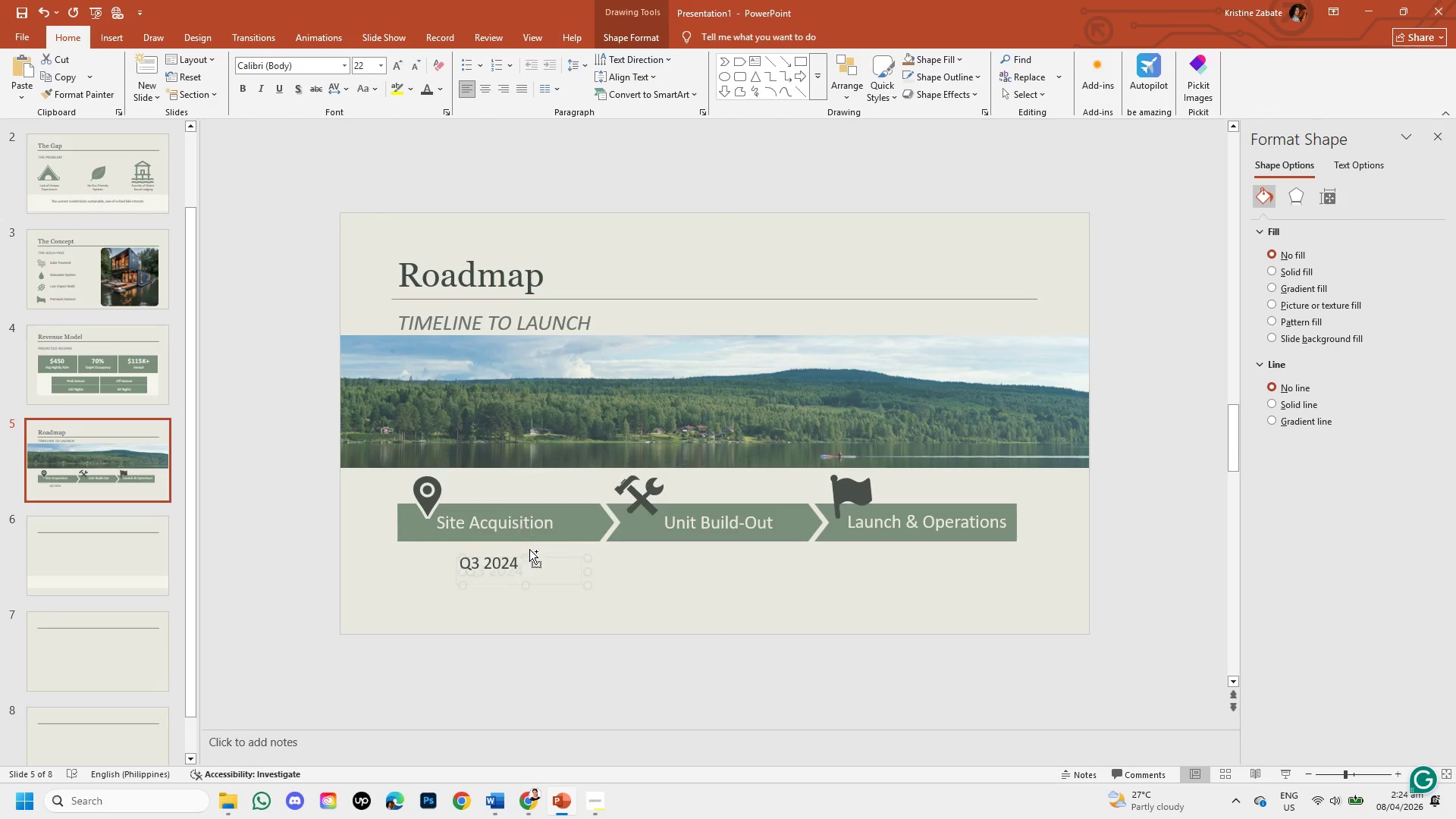 
key(Control+V)
 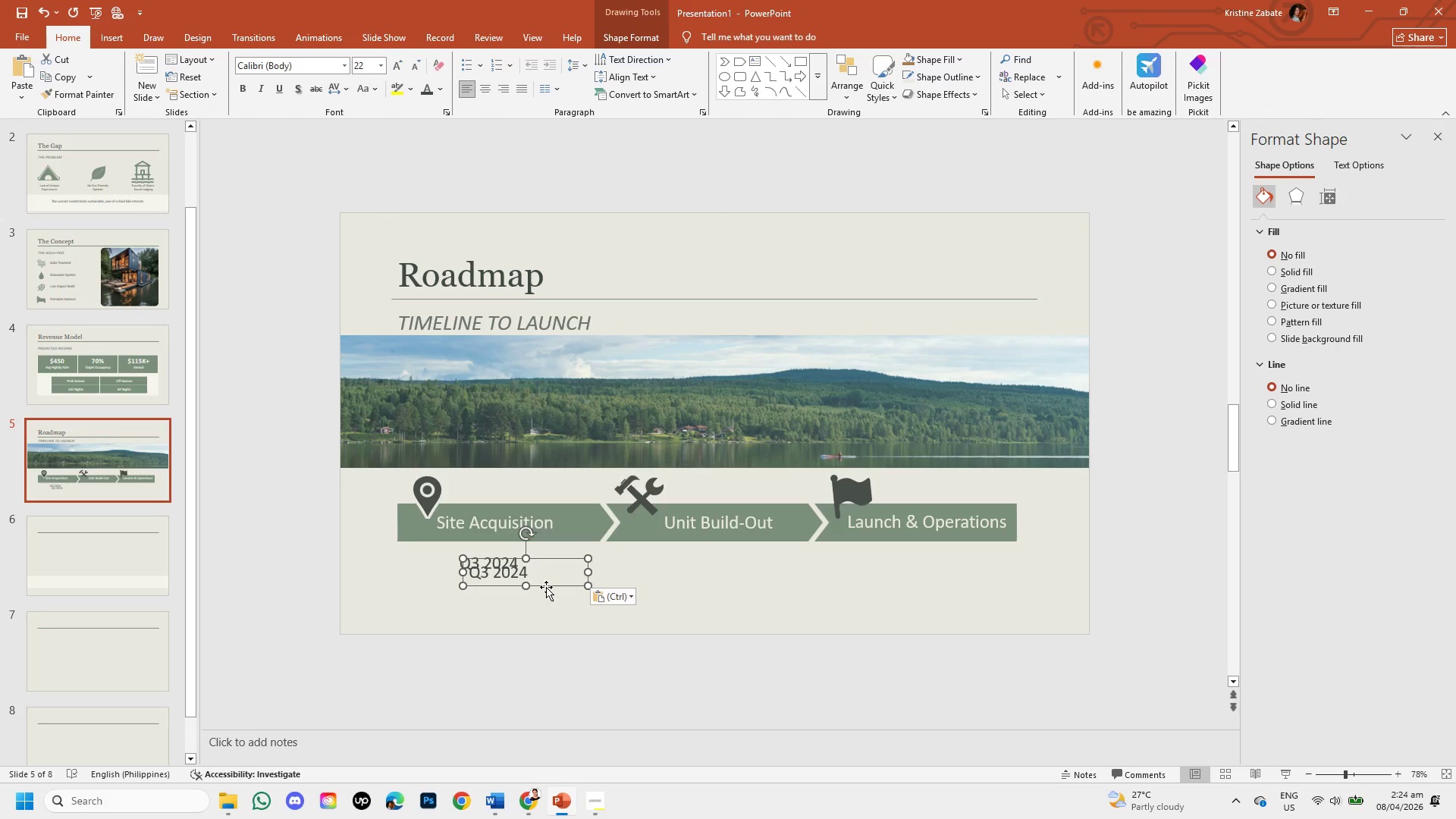 
left_click_drag(start_coordinate=[546, 587], to_coordinate=[760, 576])
 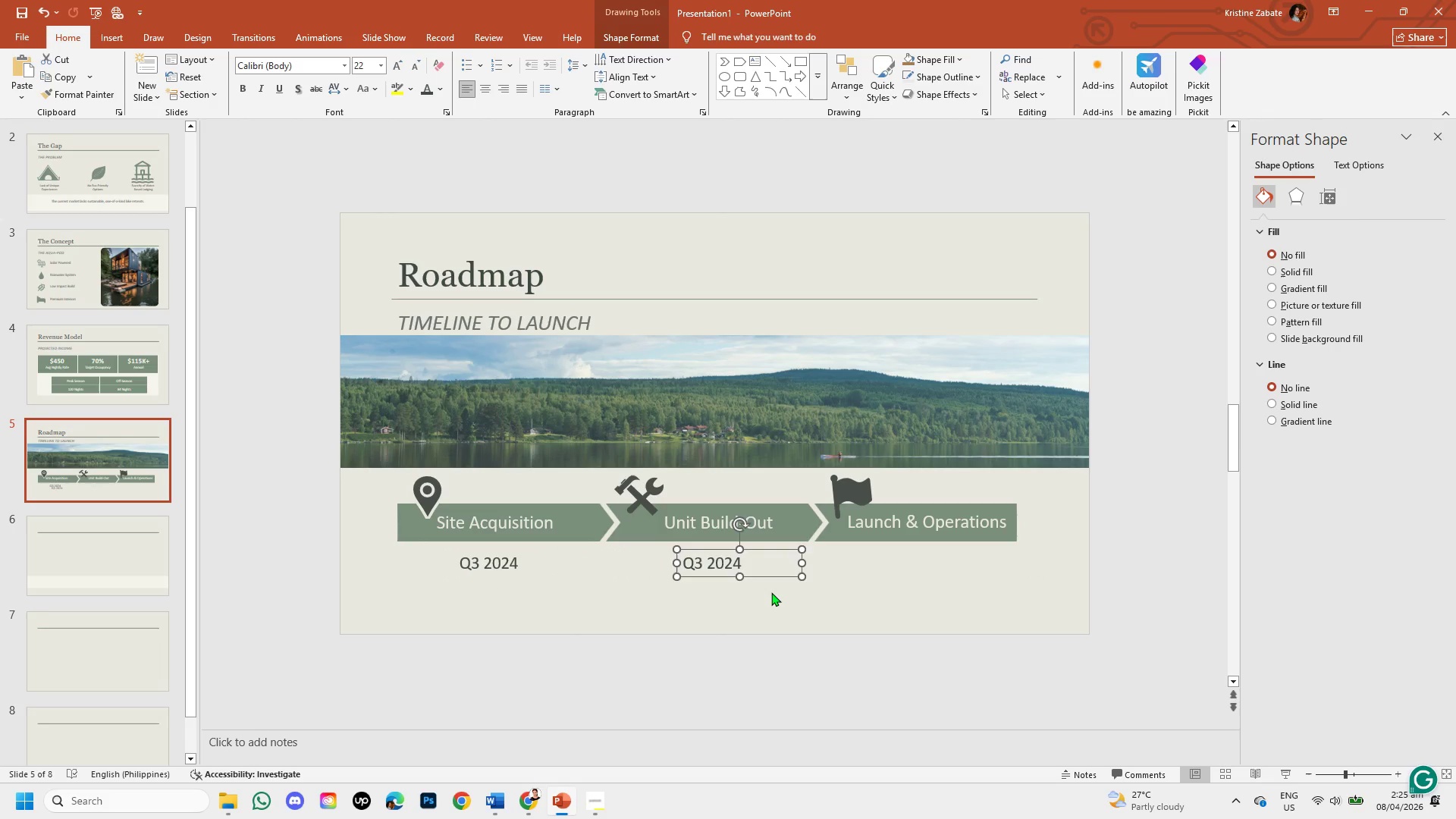 
left_click([771, 592])
 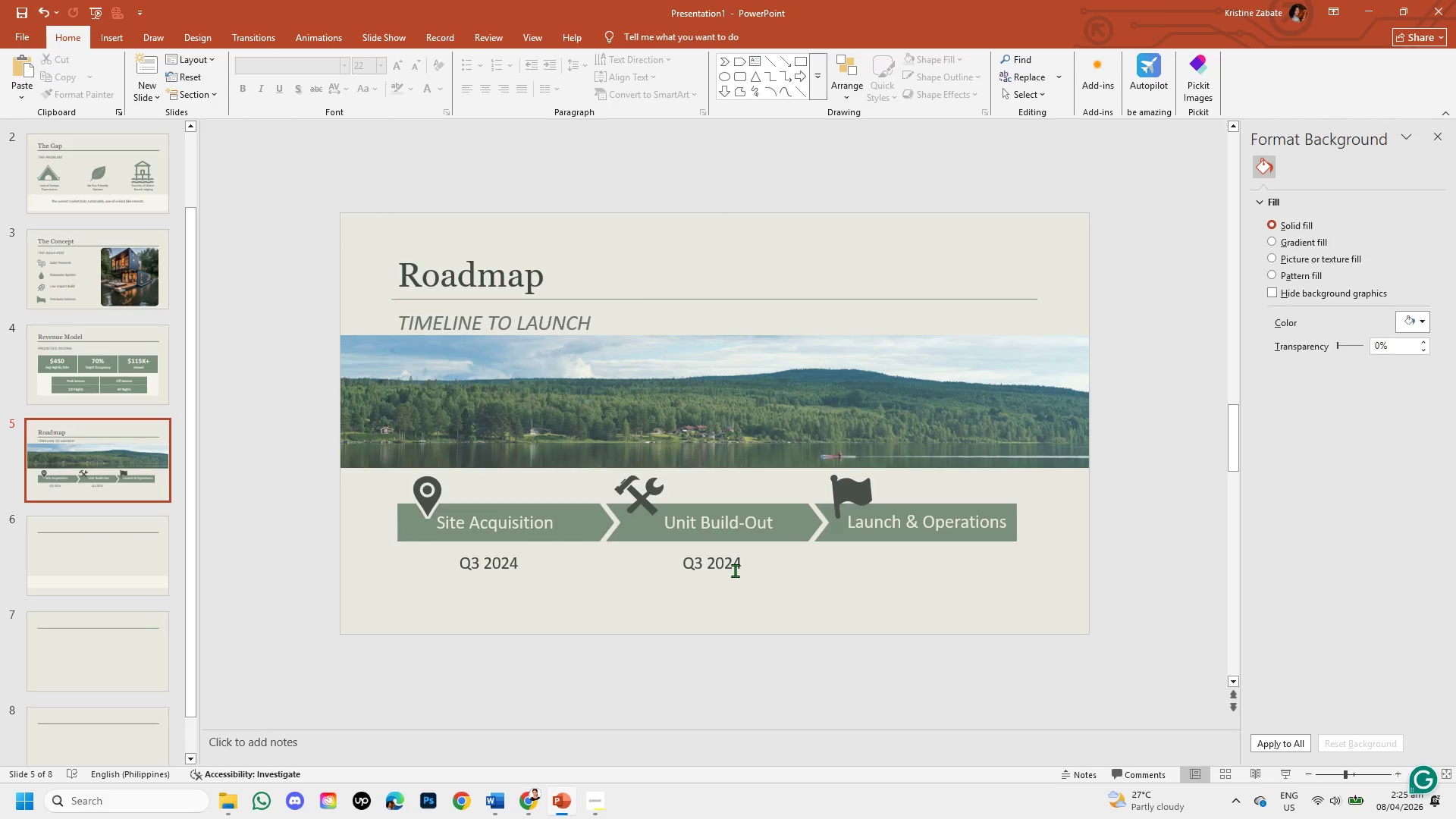 
left_click([735, 570])
 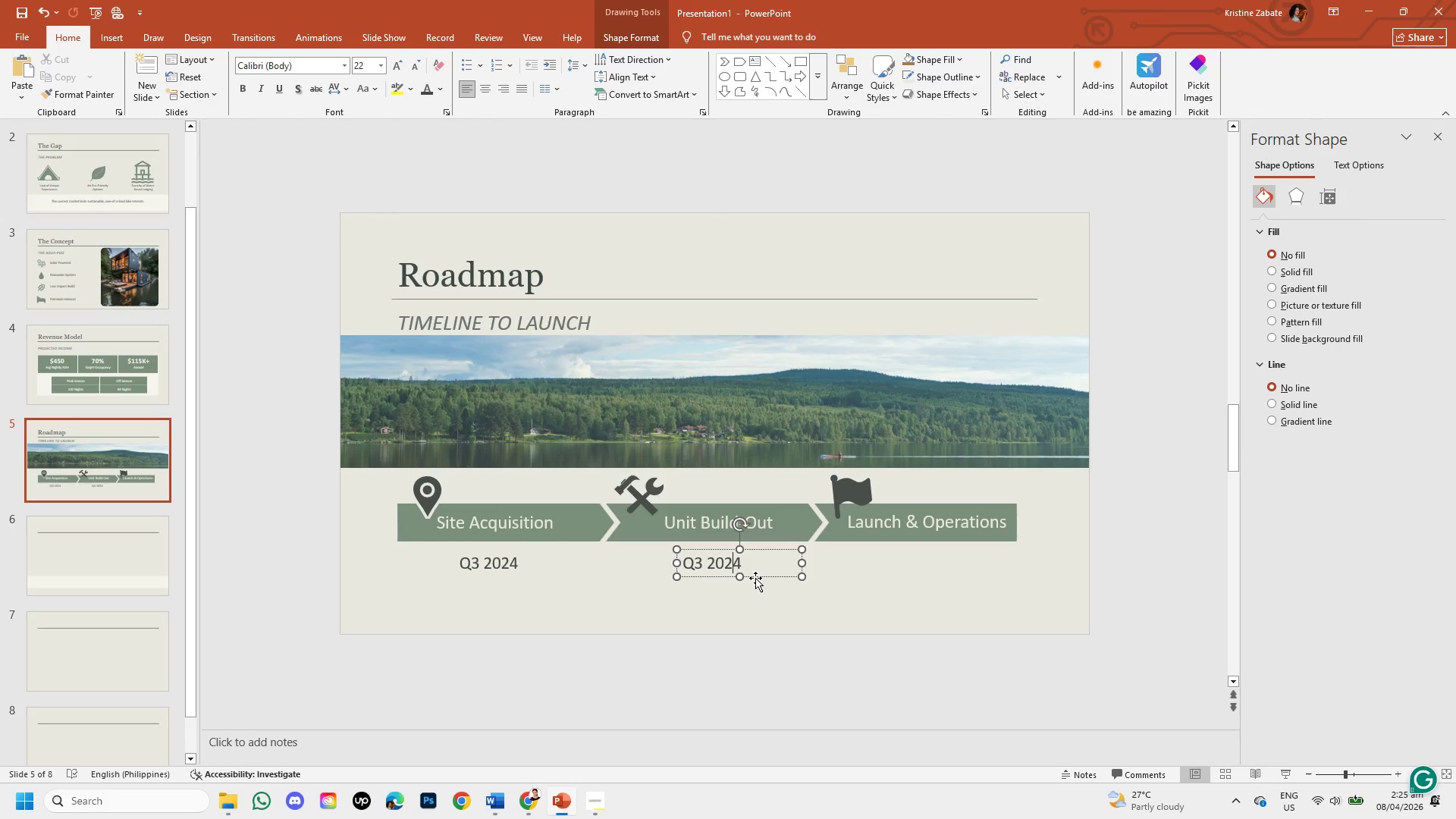 
left_click([755, 579])
 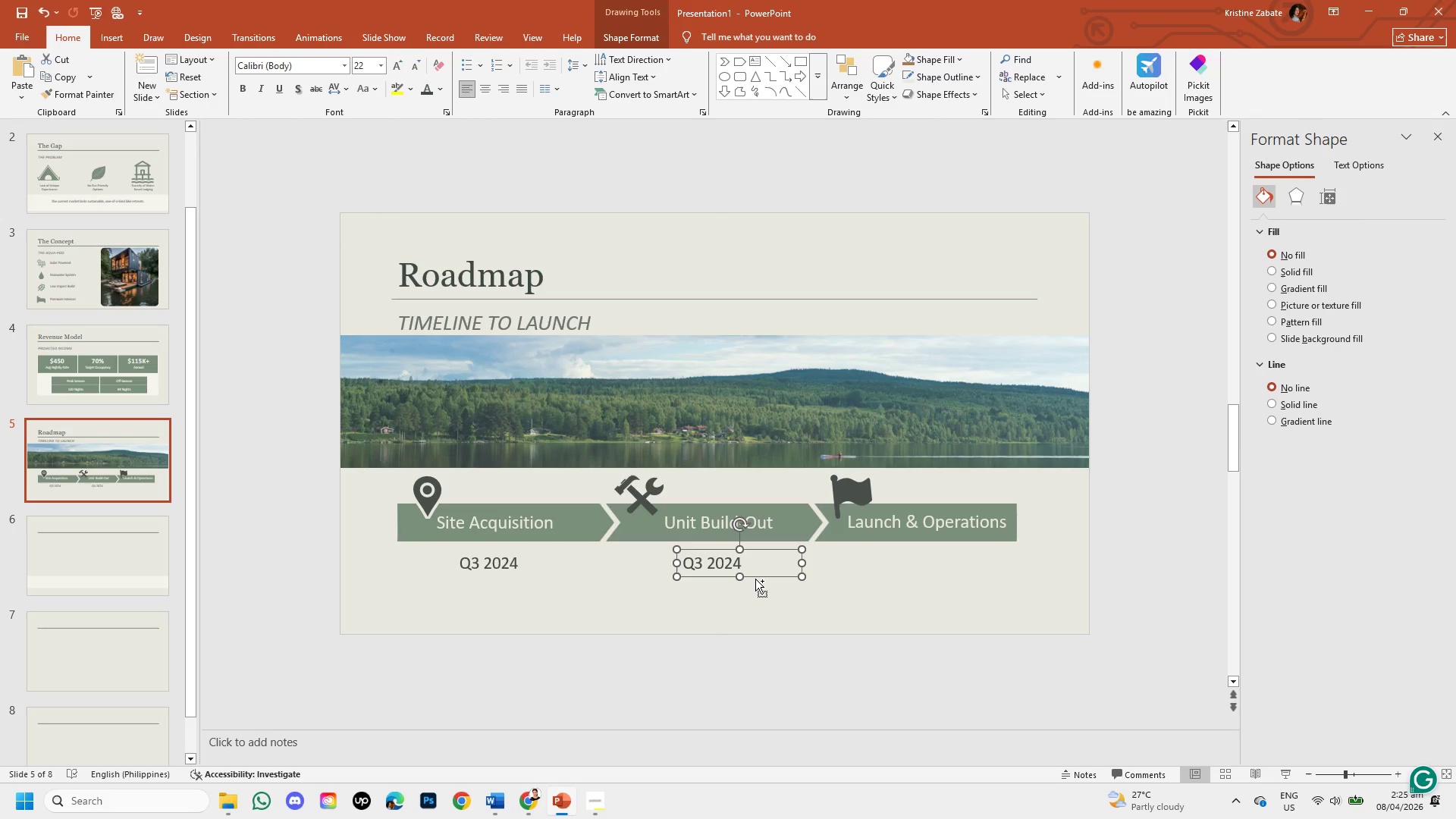 
key(Control+C)
 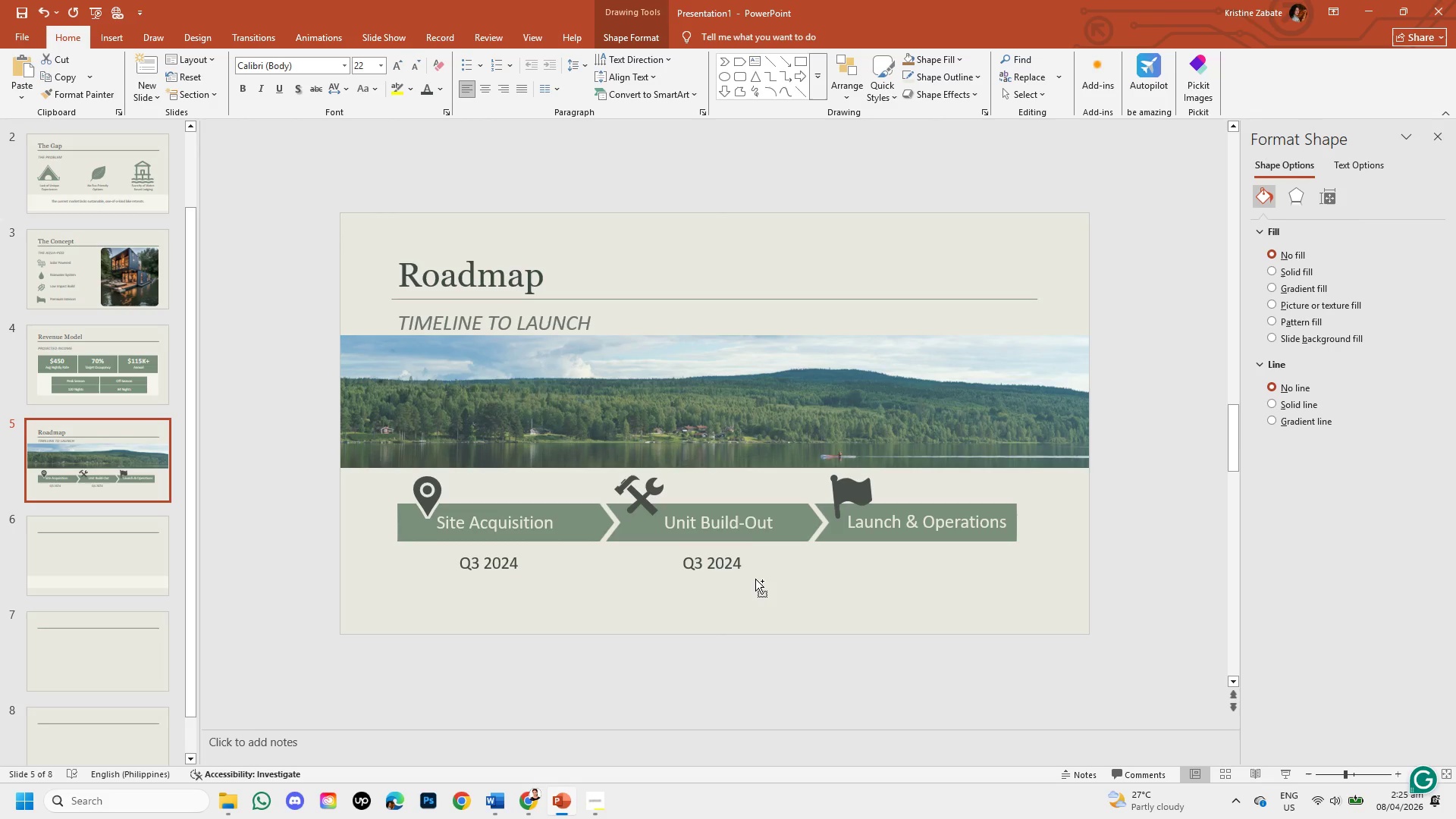 
key(Control+V)
 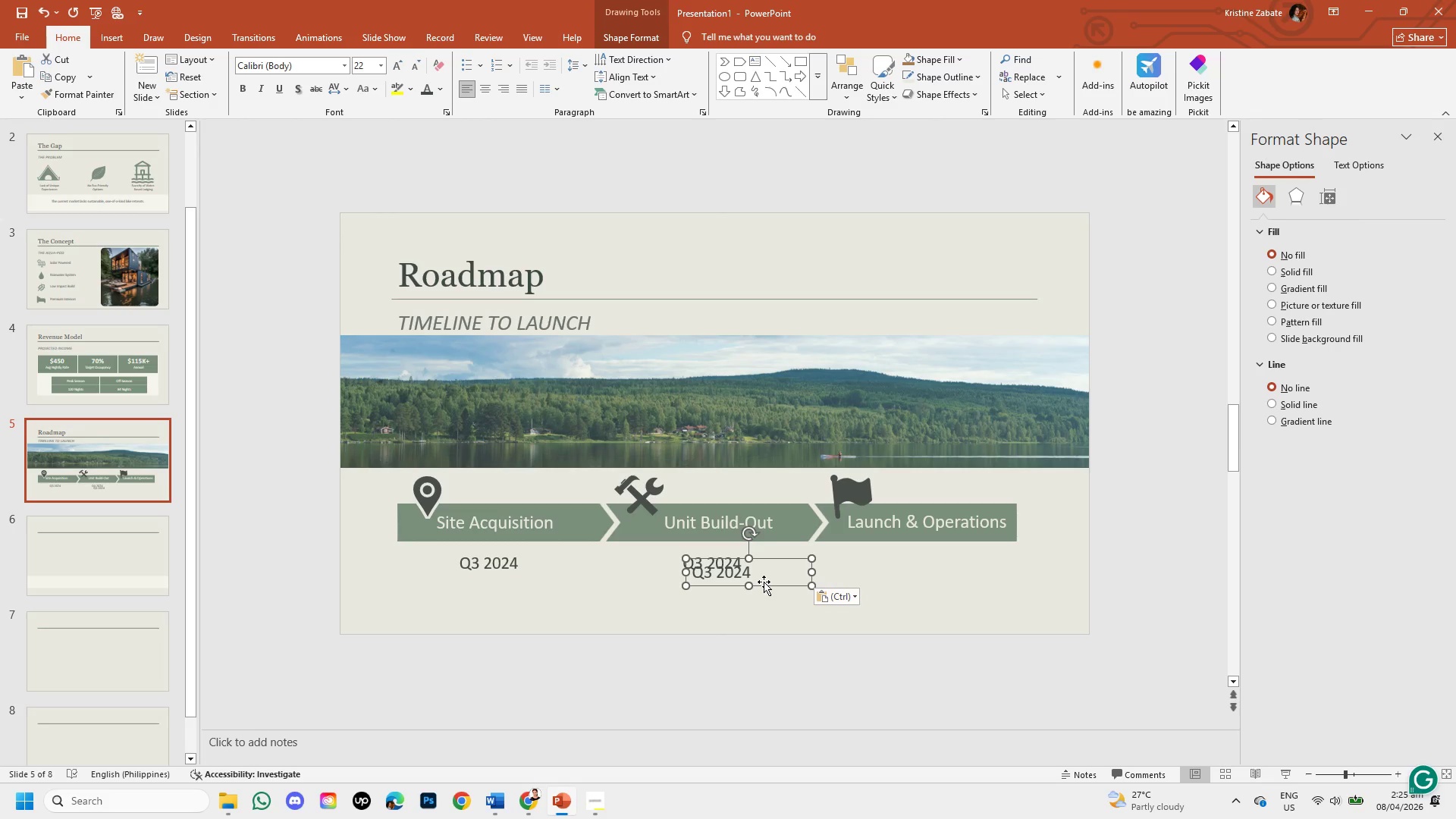 
left_click_drag(start_coordinate=[767, 585], to_coordinate=[972, 573])
 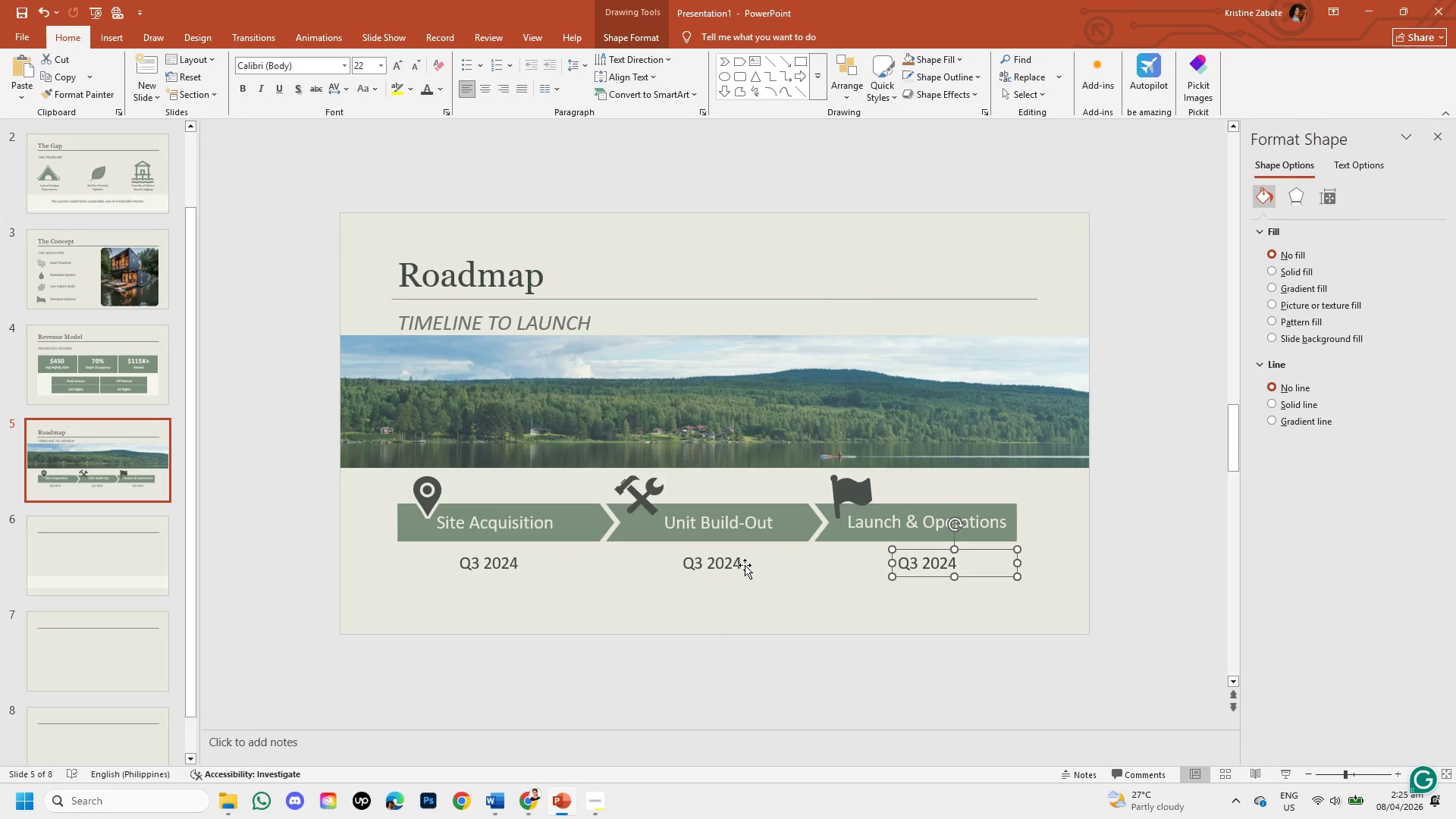 
left_click([738, 560])
 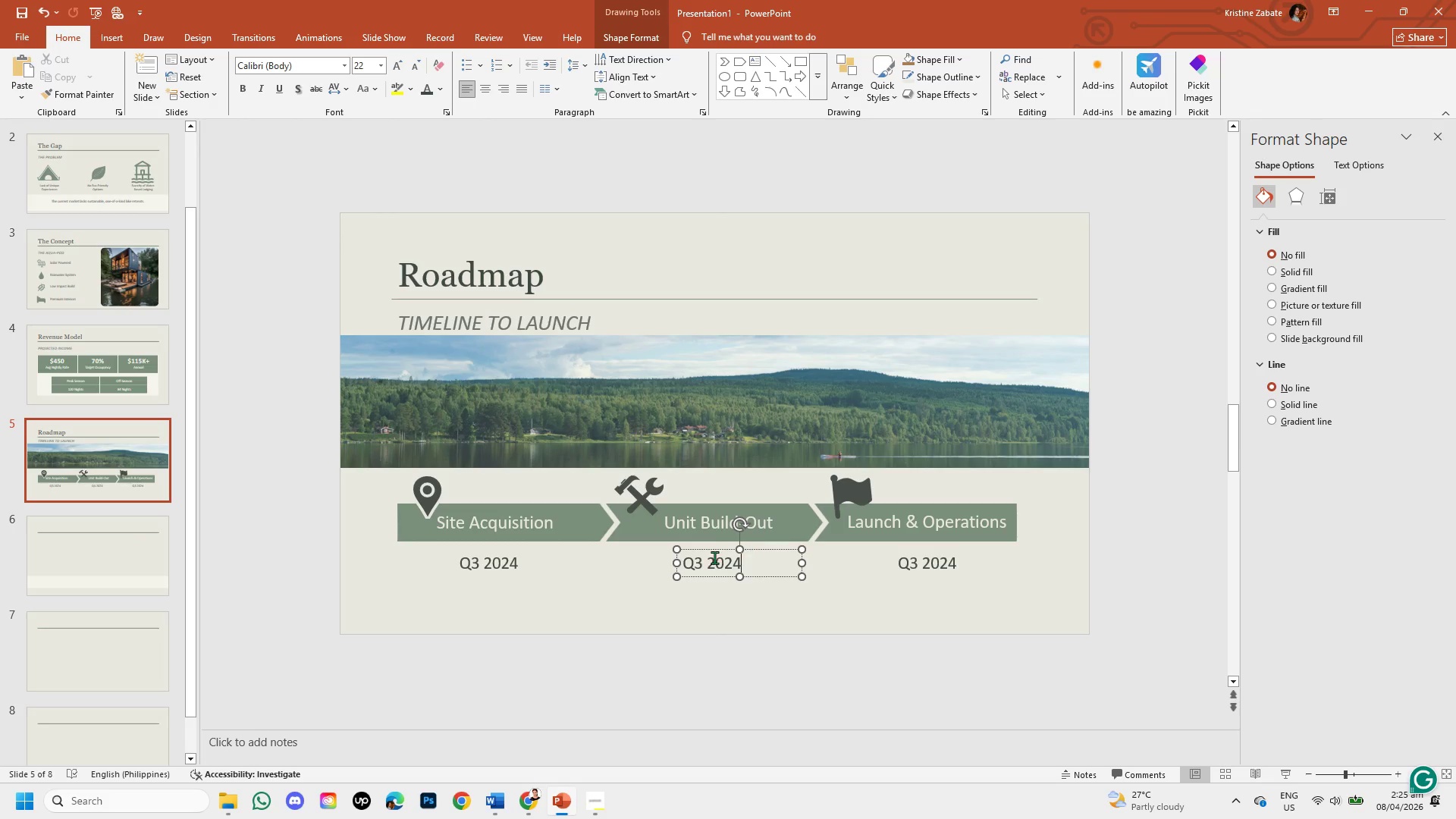 
wait(5.31)
 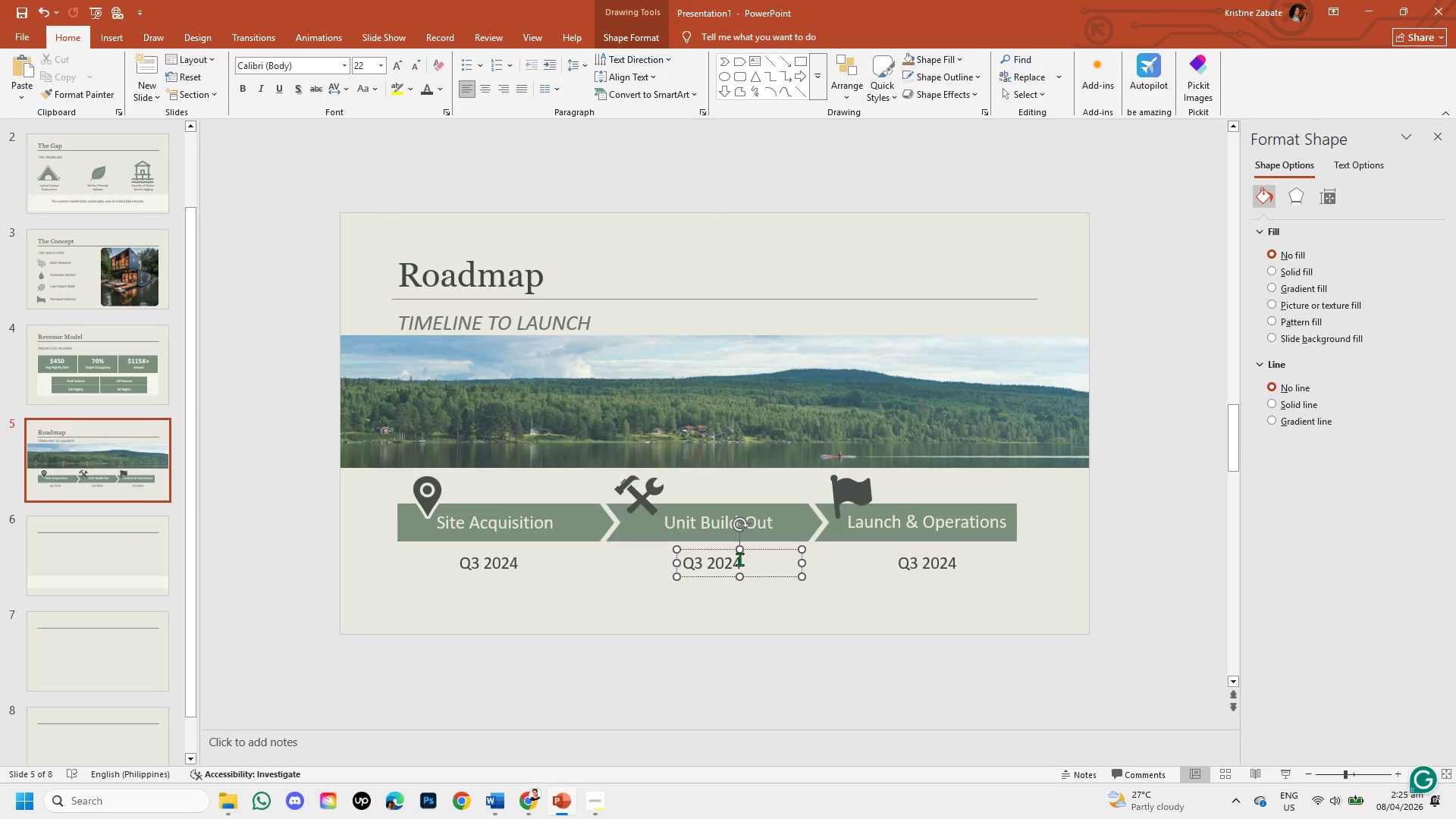 
left_click([704, 564])
 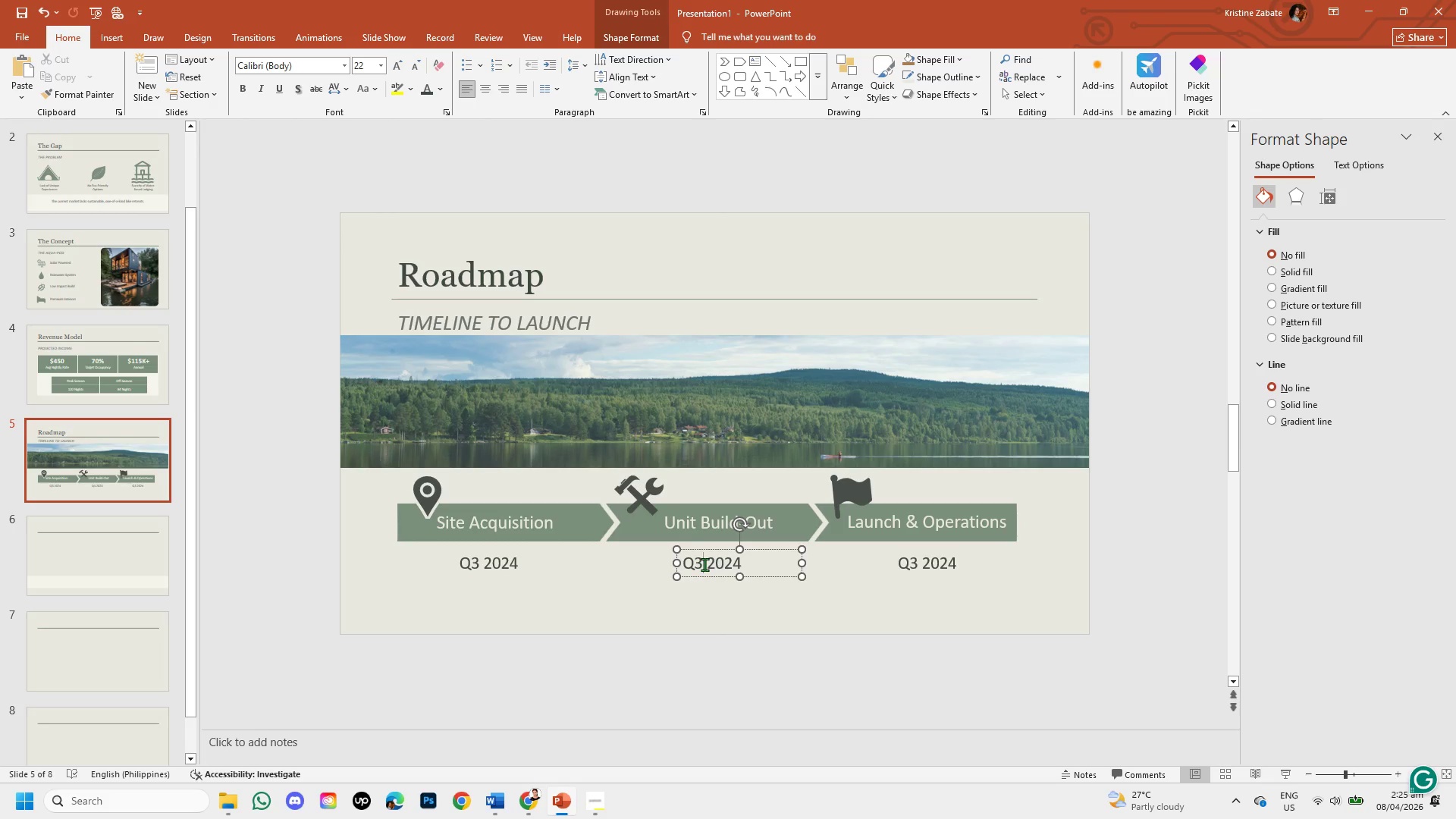 
key(Backspace)
 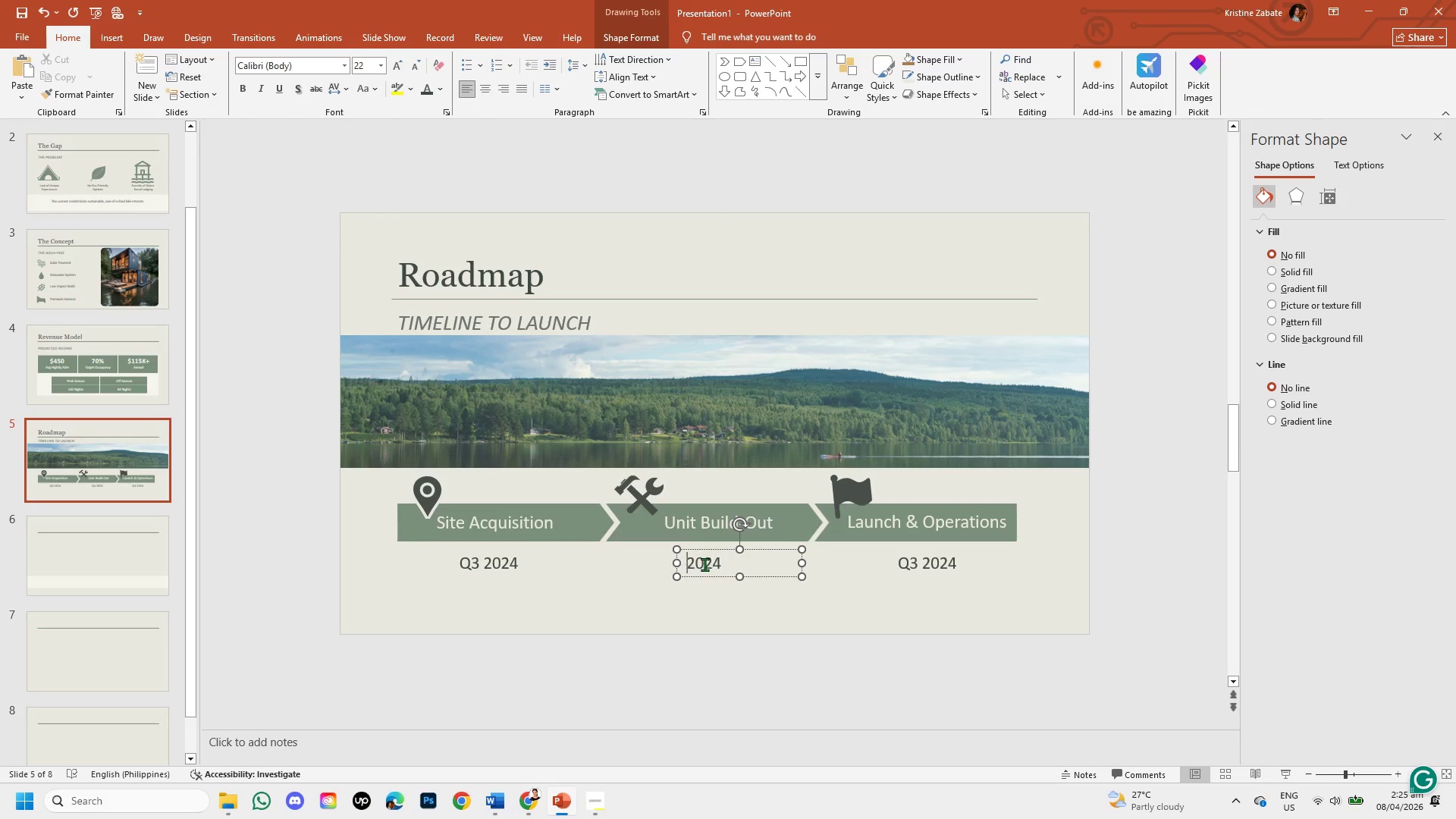 
key(Backspace)
 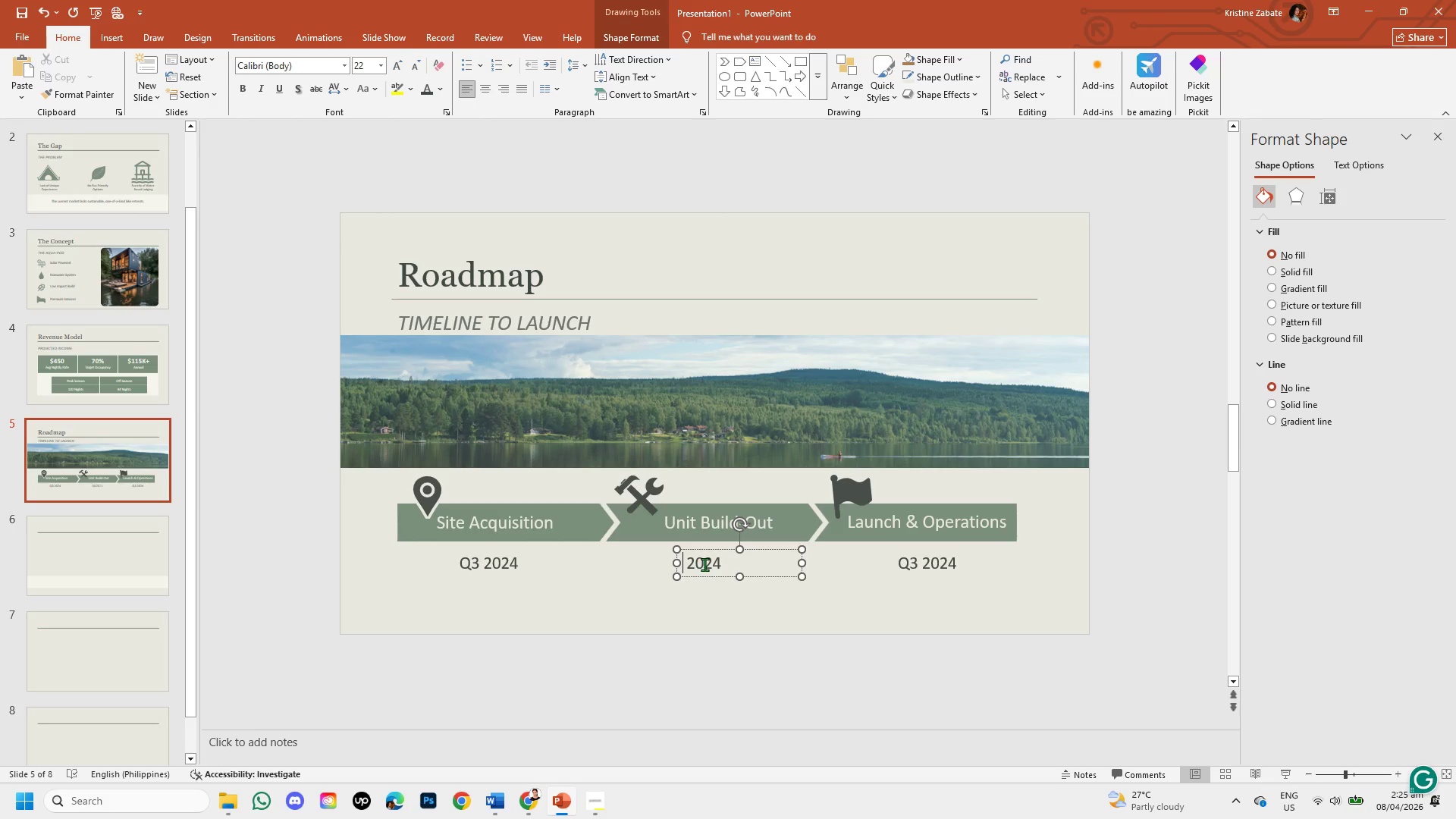 
key(Numpad4)
 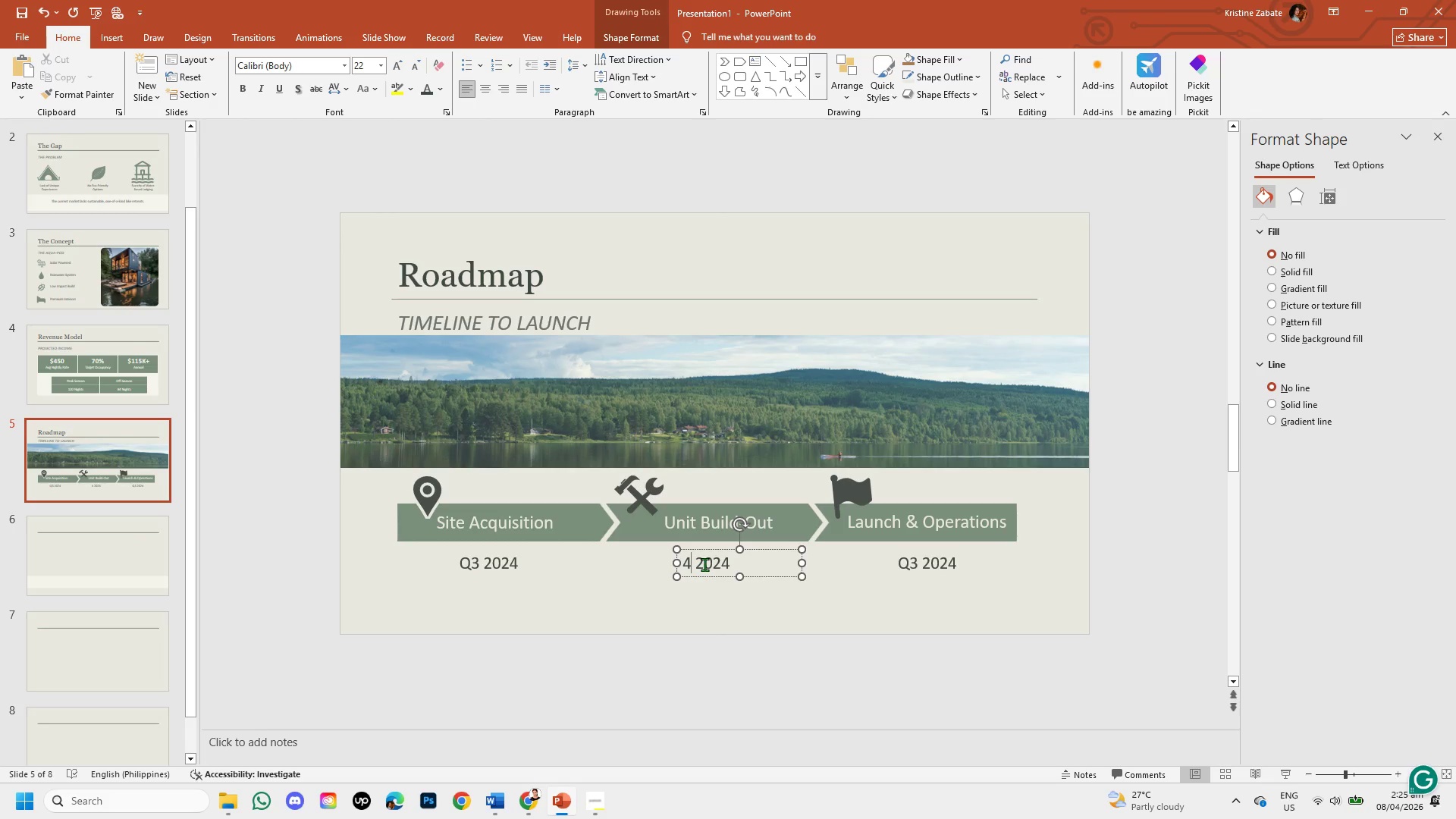 
key(Backspace)
 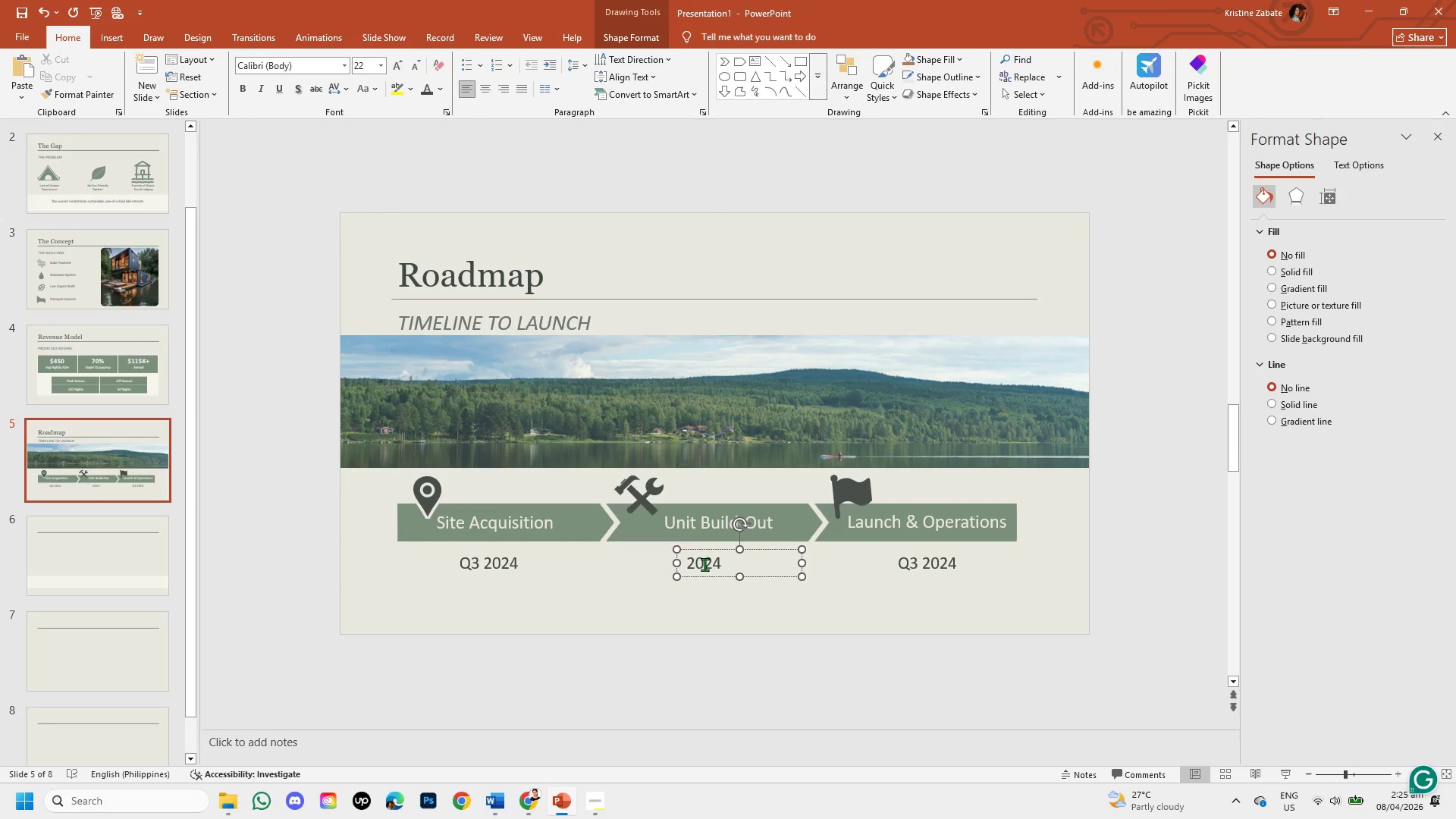 
key(Q)
 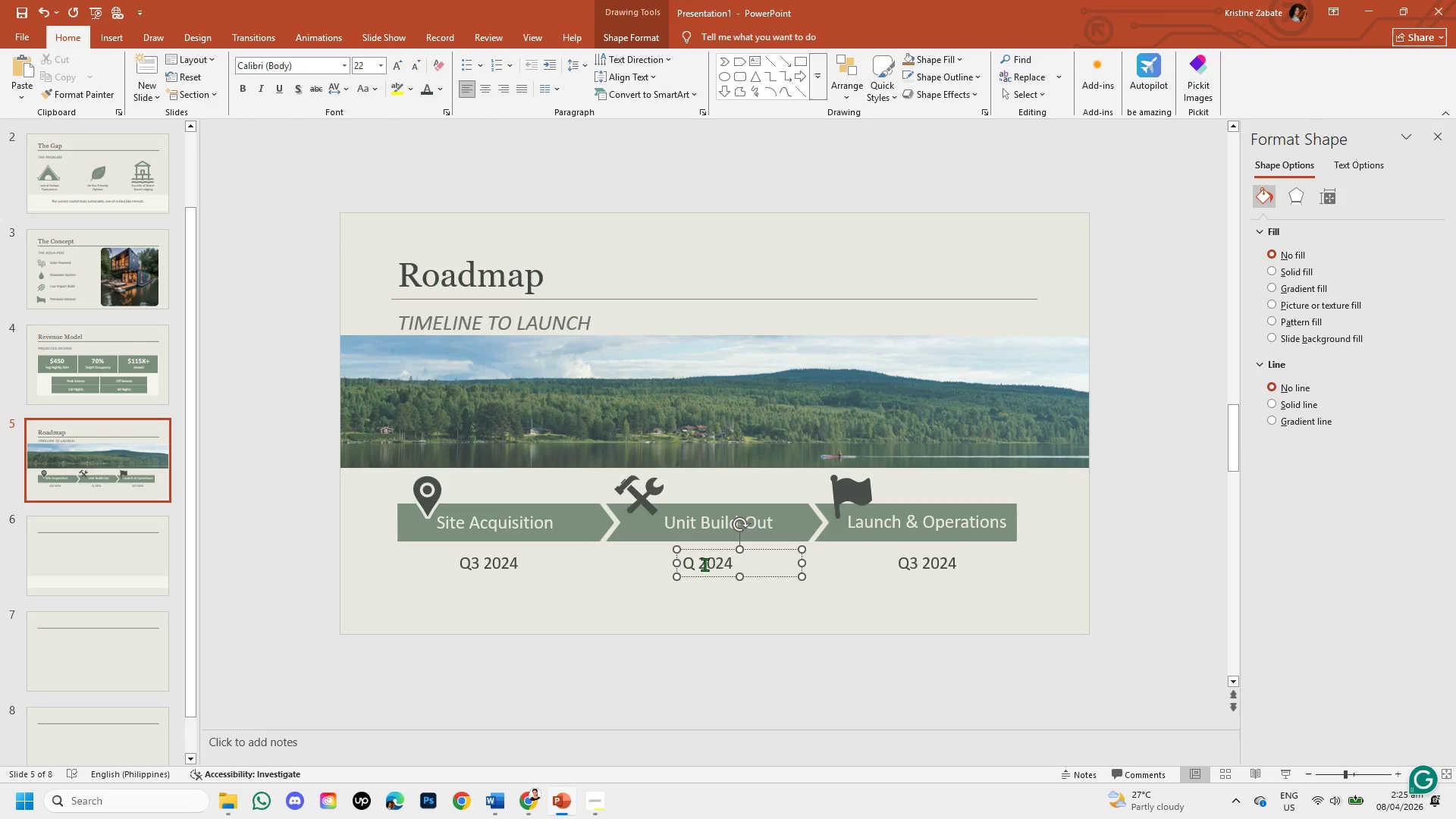 
key(4)
 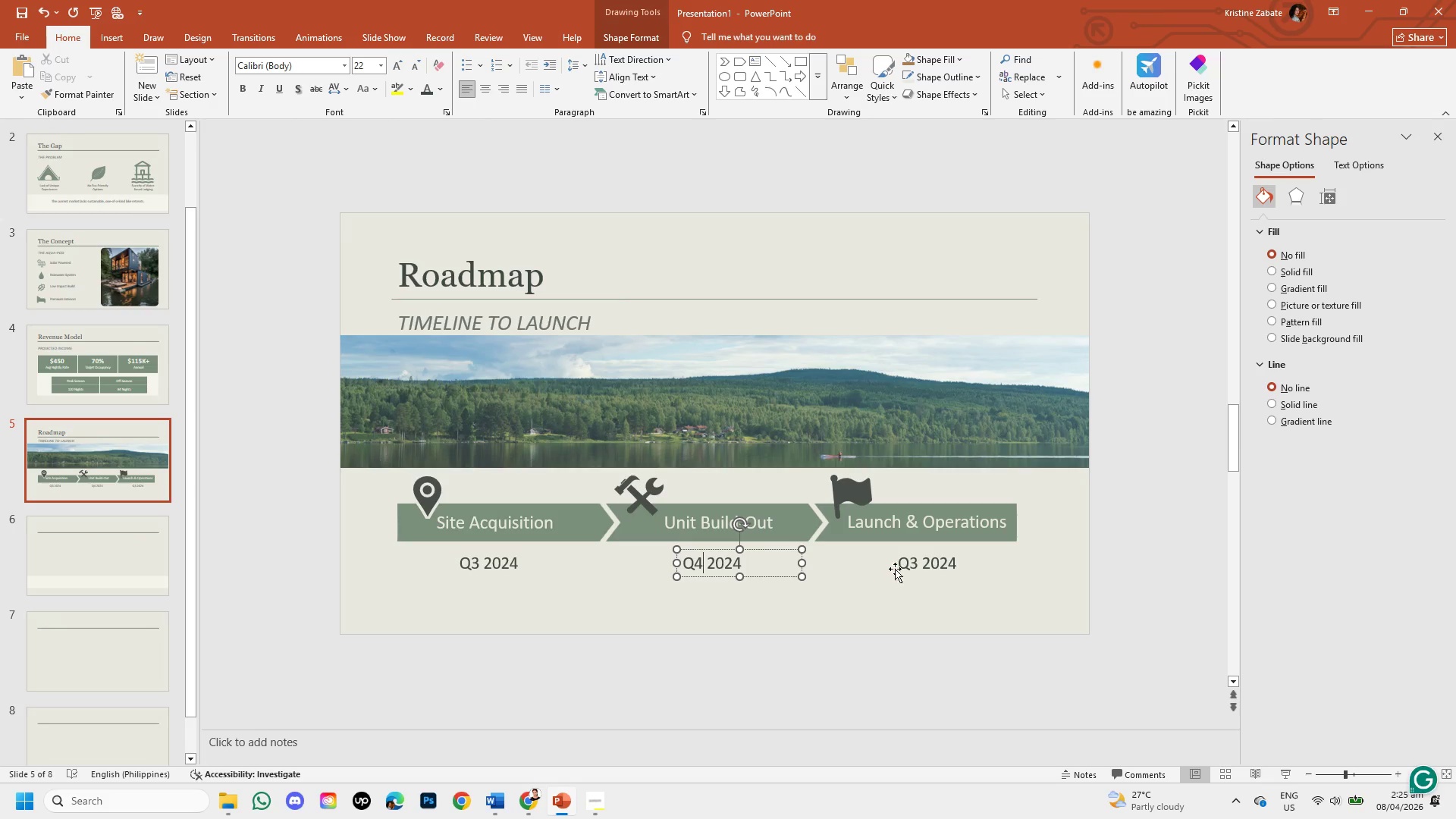 
left_click([922, 566])
 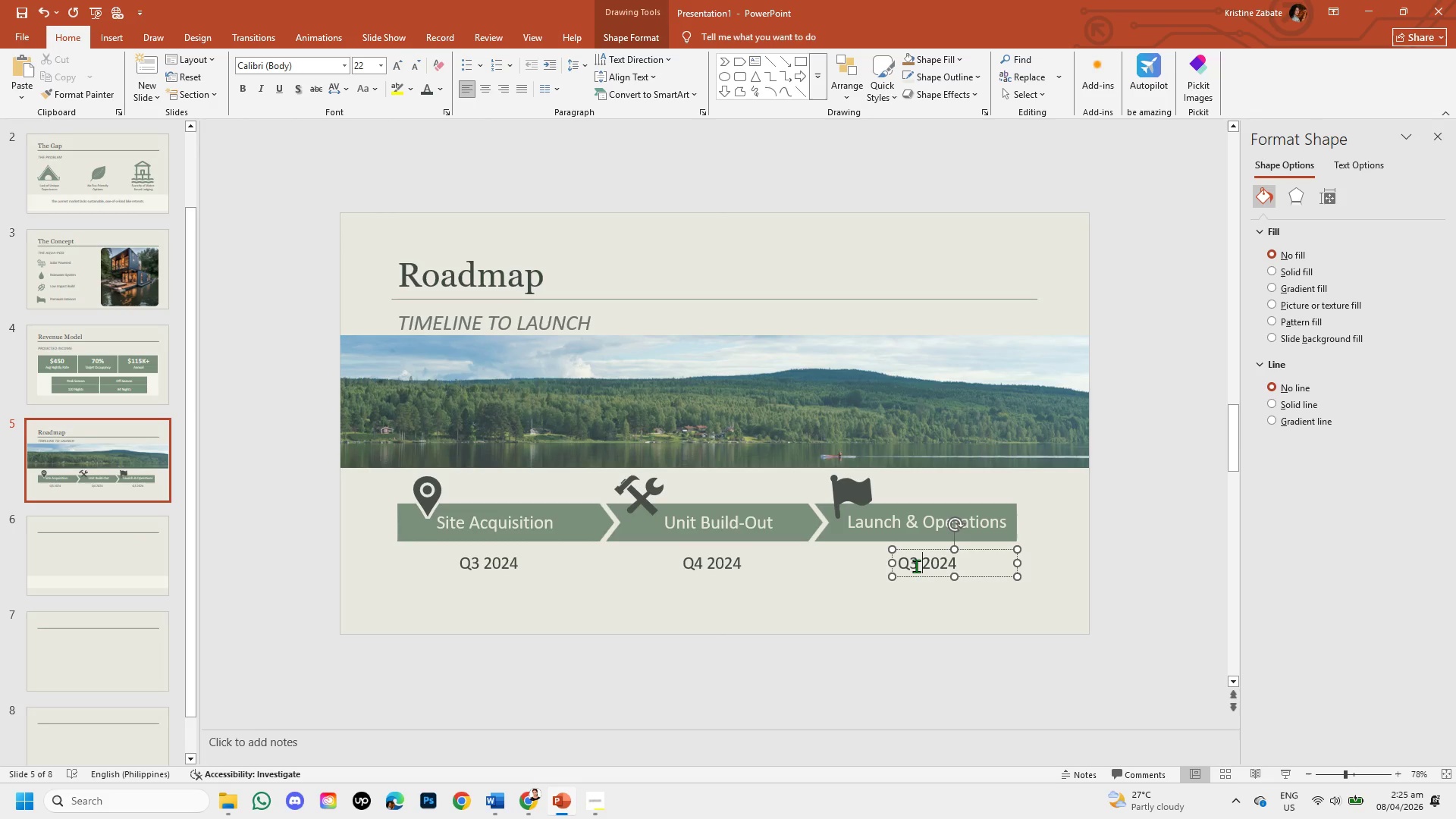 
left_click([916, 566])
 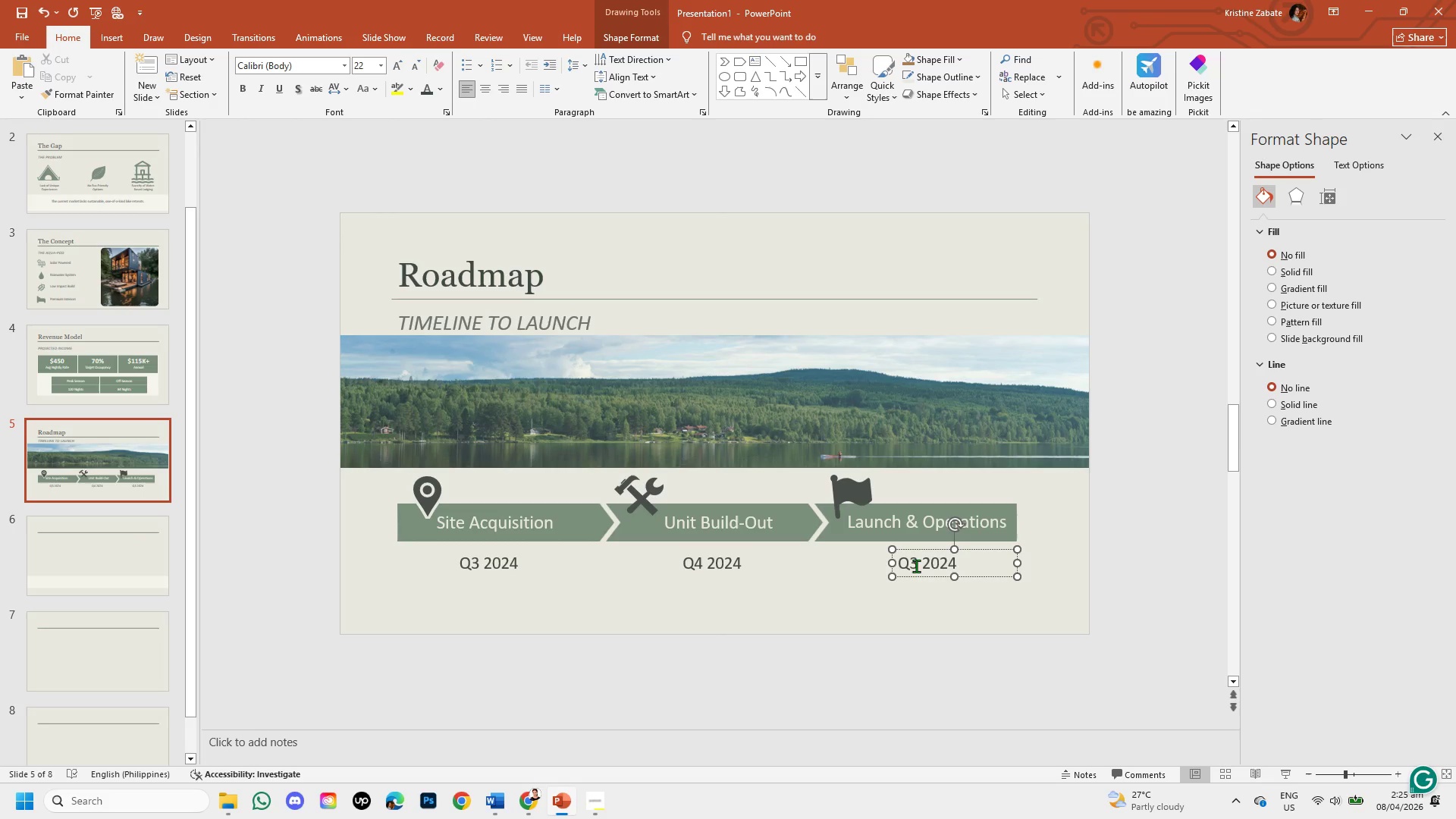 
key(Backspace)
 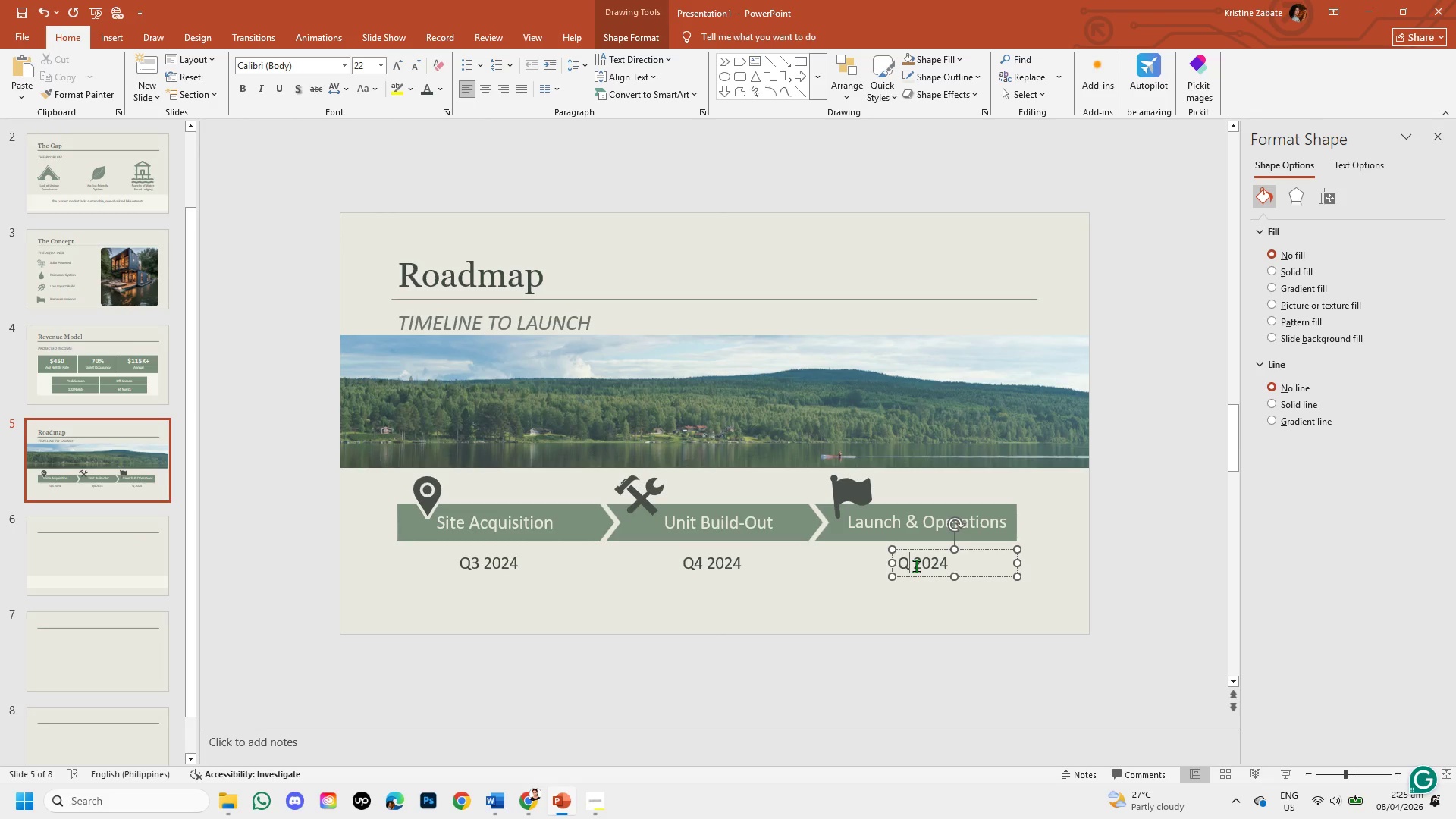 
key(Numpad1)
 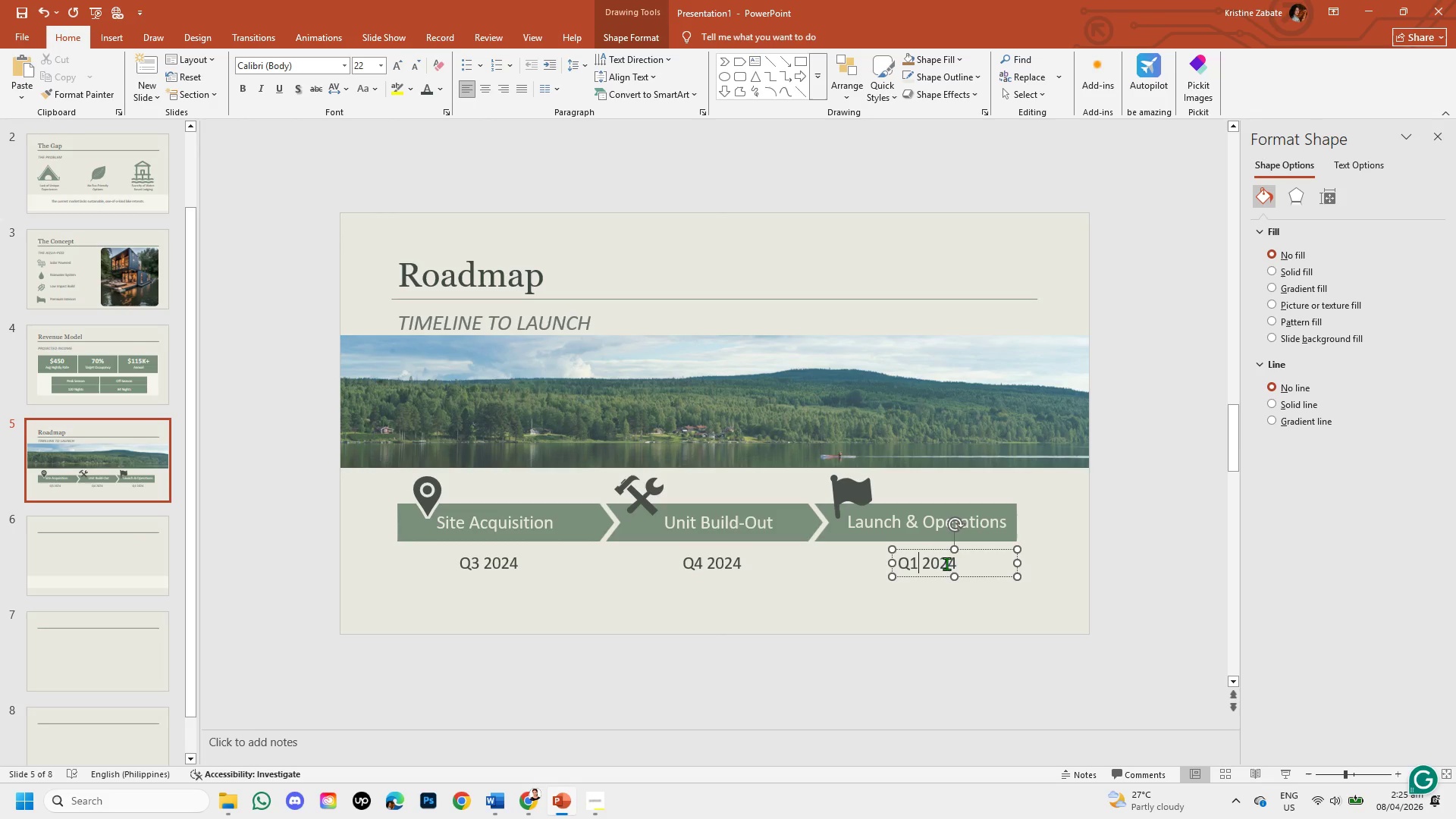 
left_click([953, 562])
 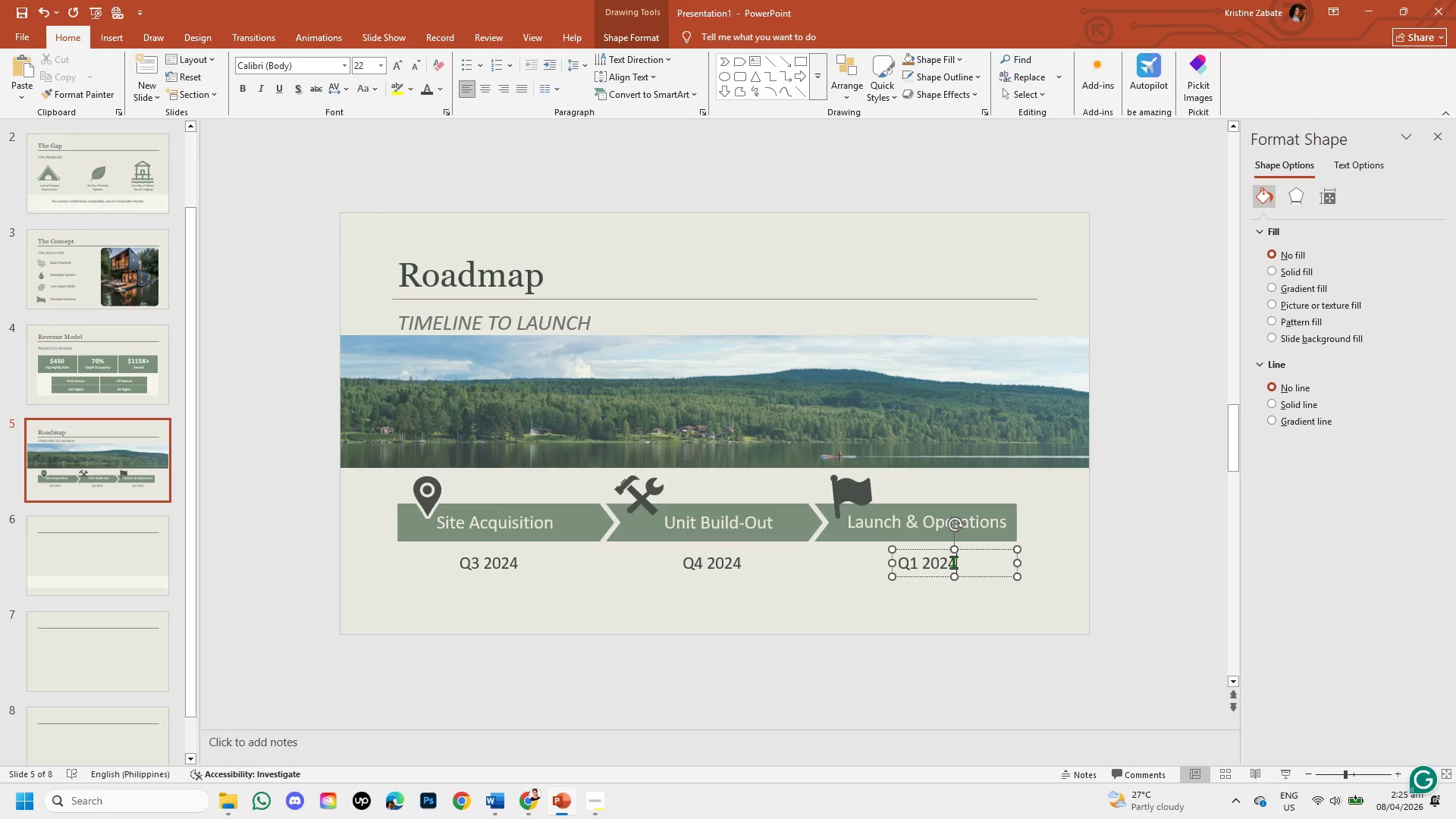 
key(Backspace)
 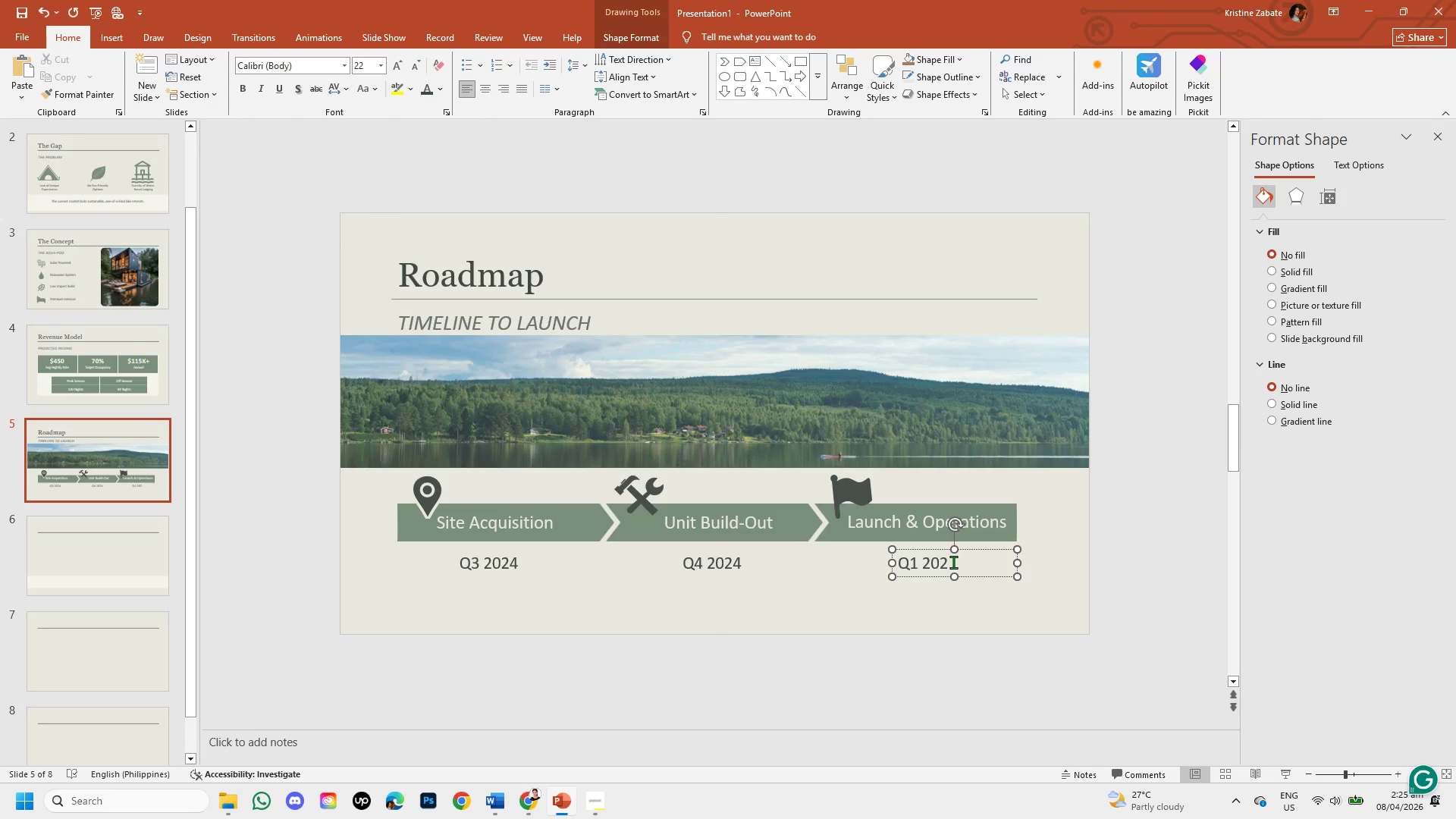 
key(Numpad5)
 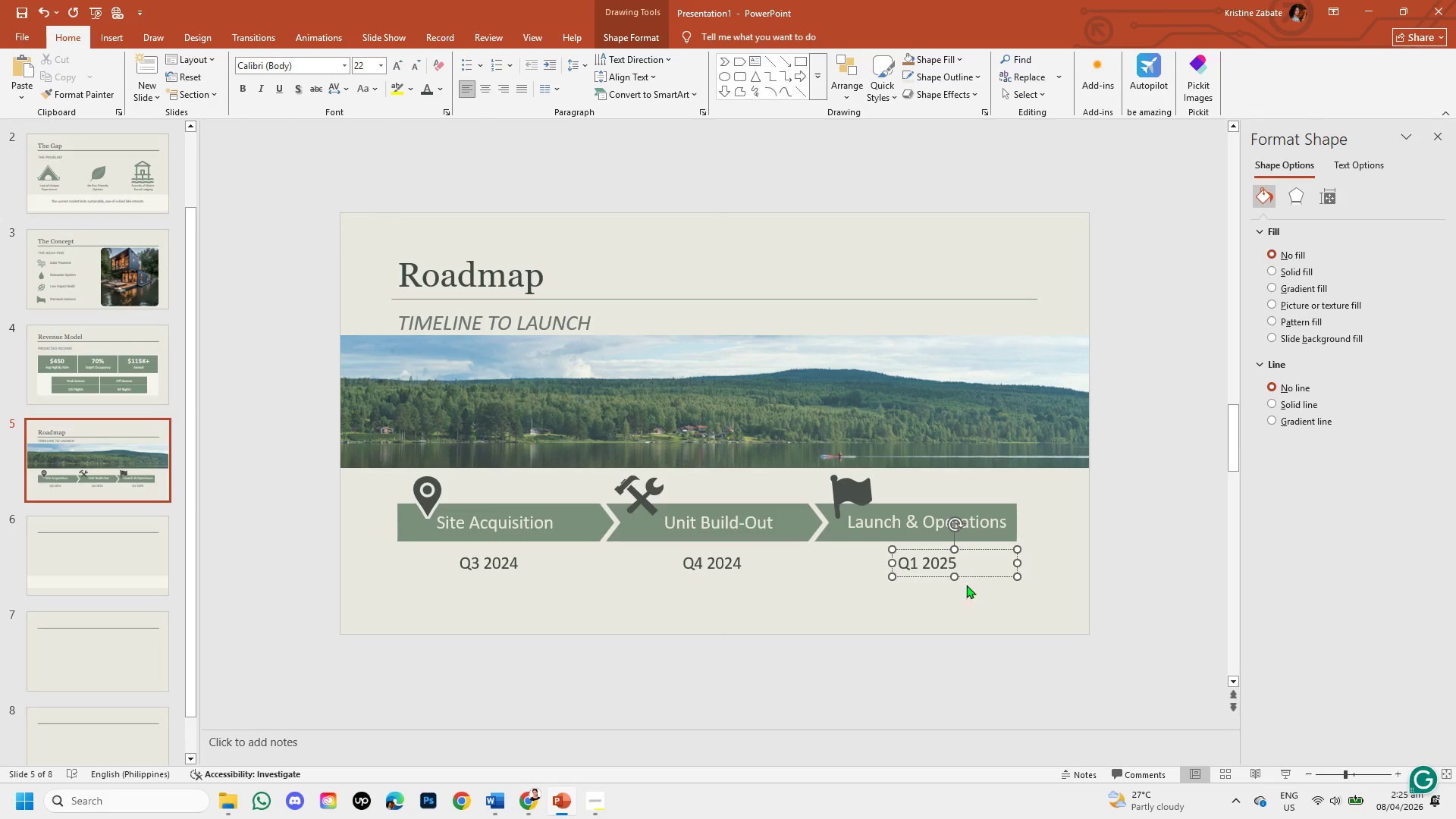 
left_click([963, 607])
 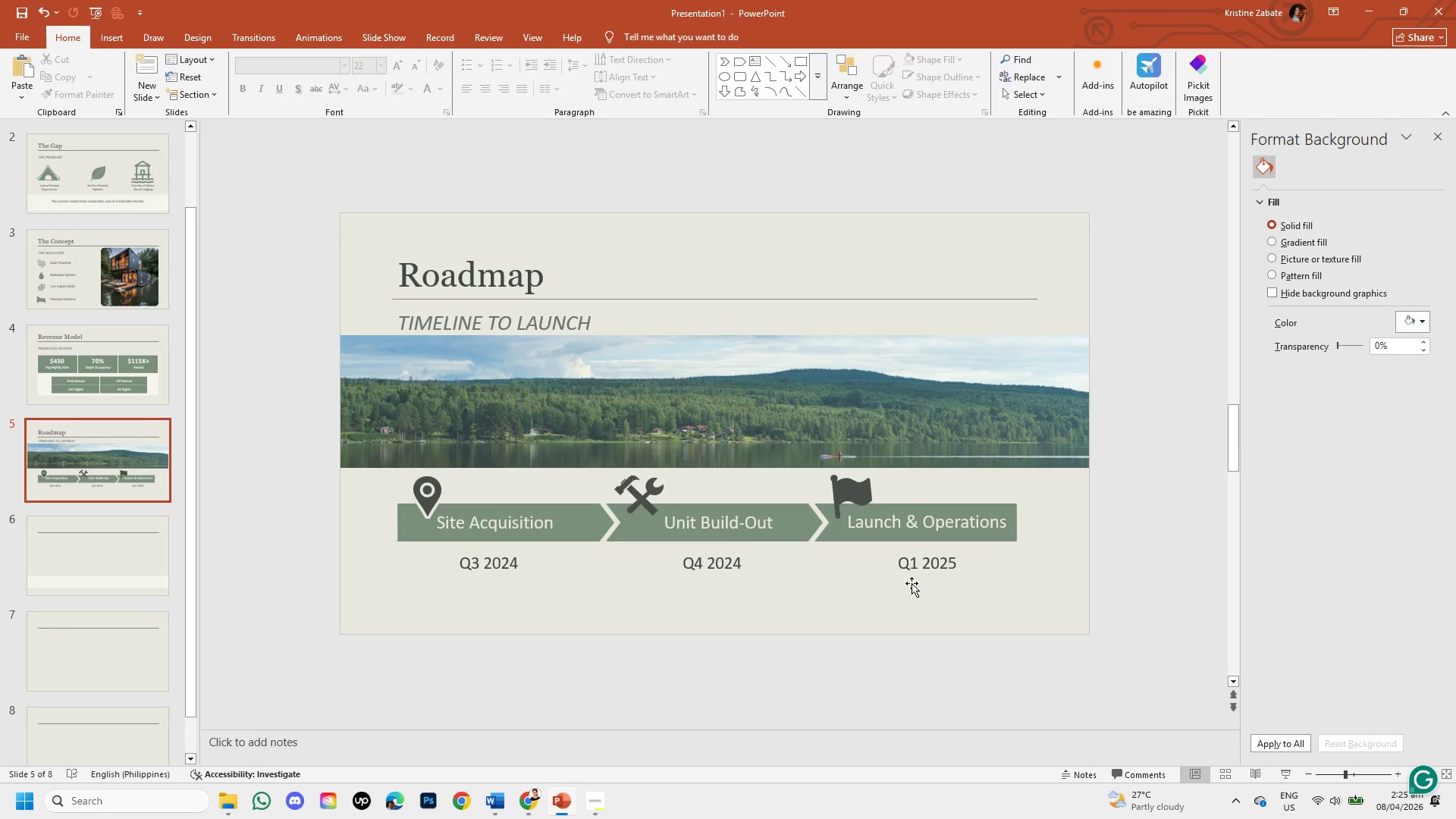 
left_click([911, 571])
 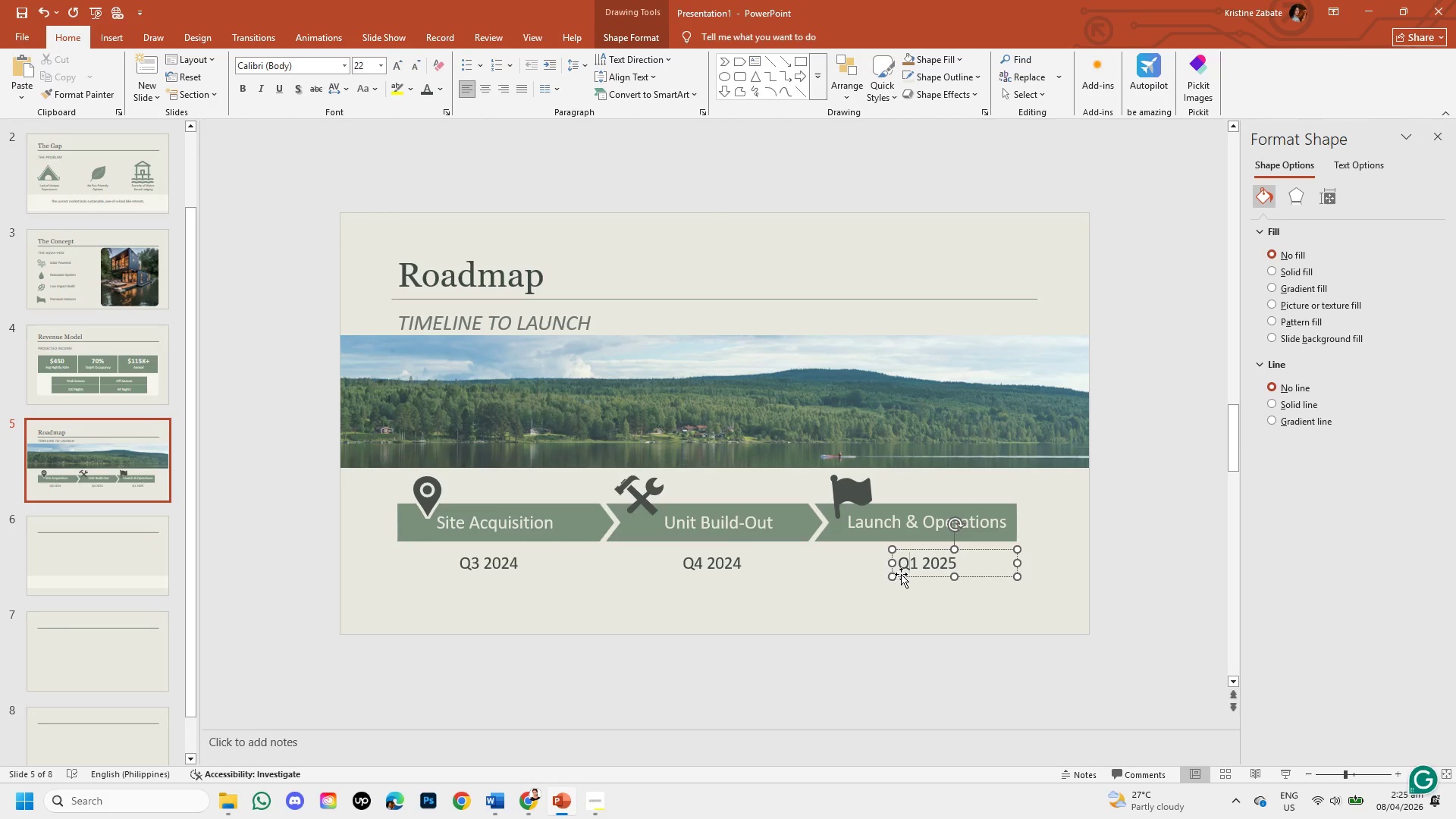 
left_click_drag(start_coordinate=[905, 576], to_coordinate=[895, 575])
 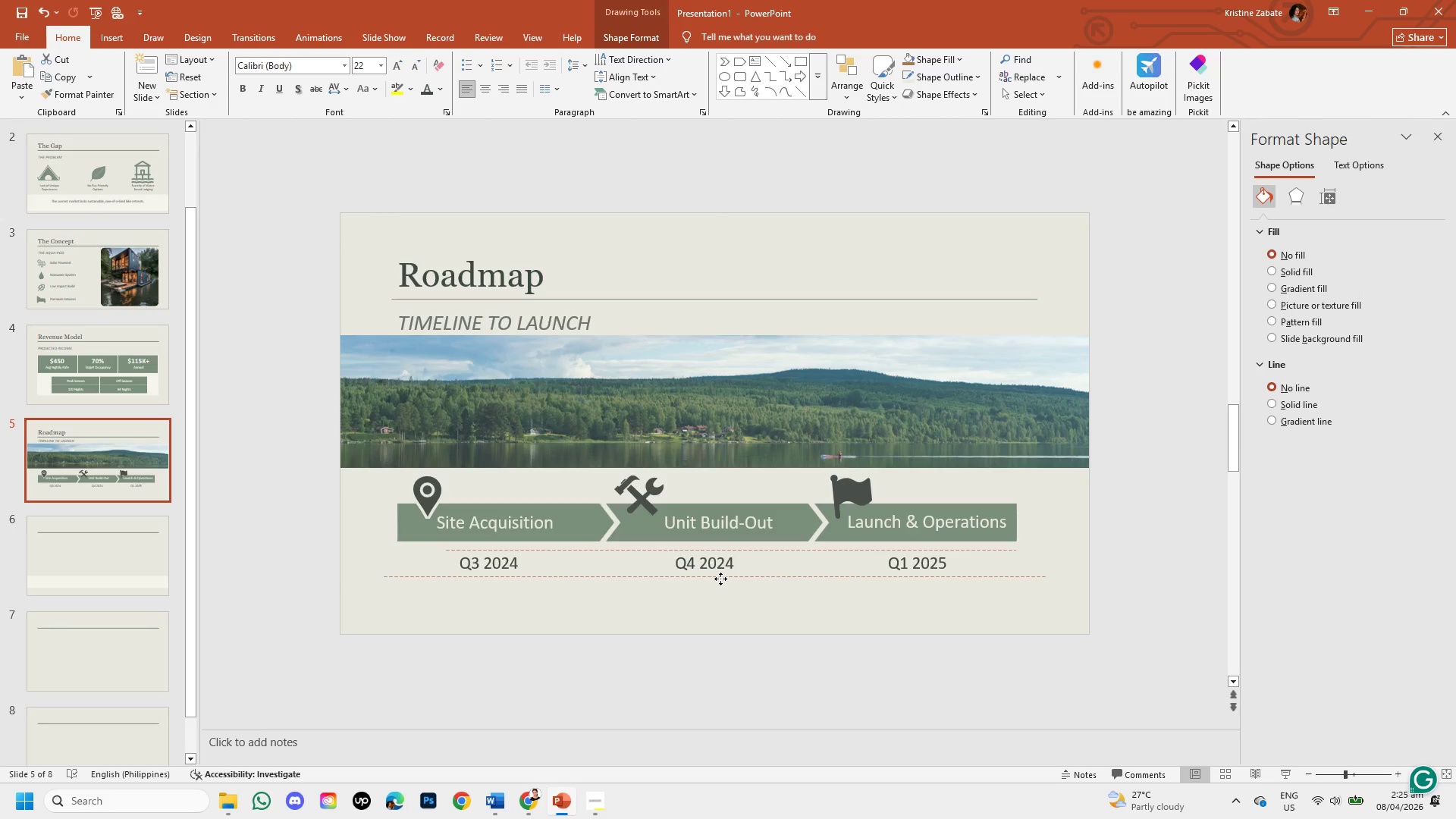 
left_click([720, 579])
 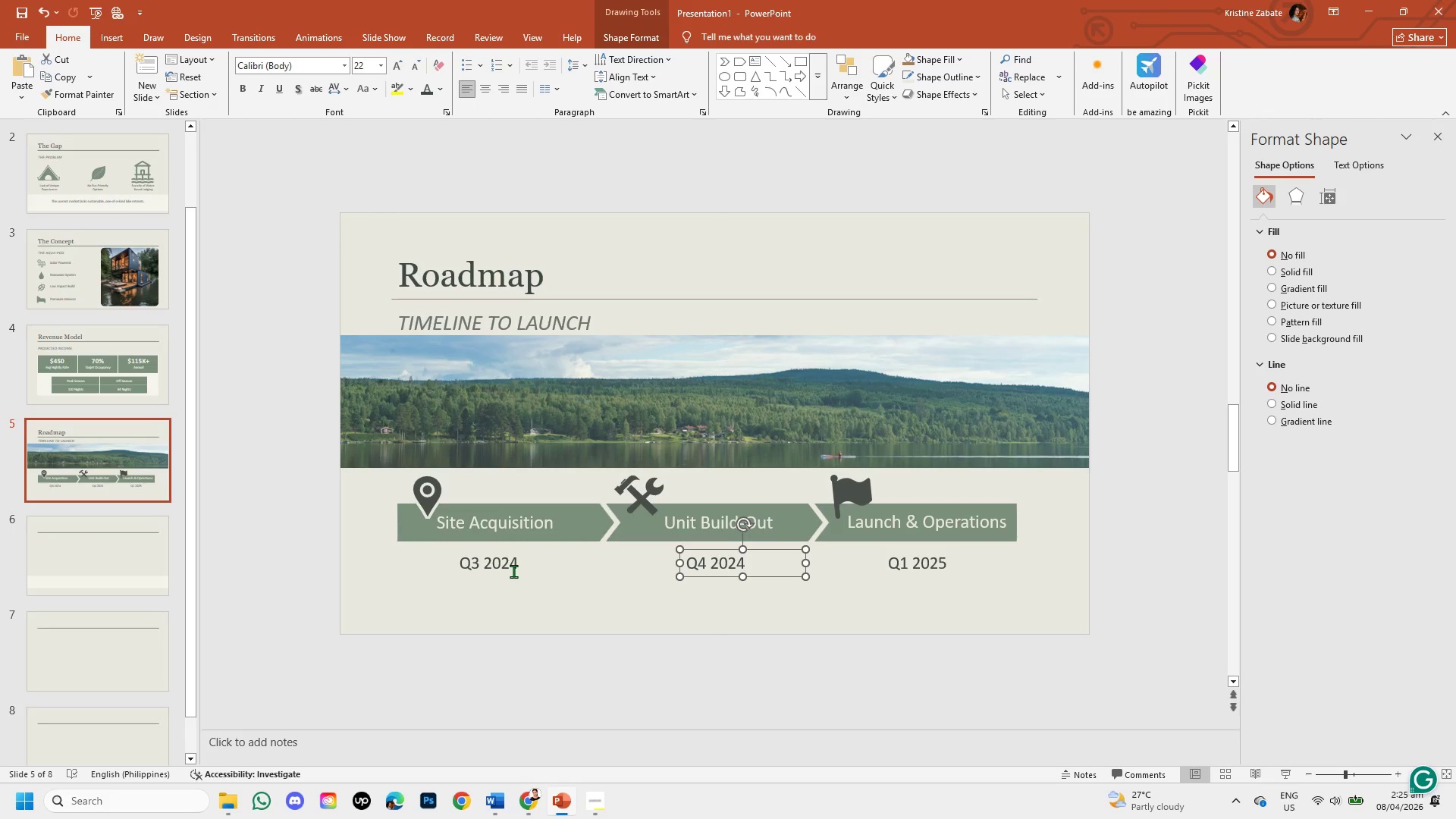 
left_click([513, 571])
 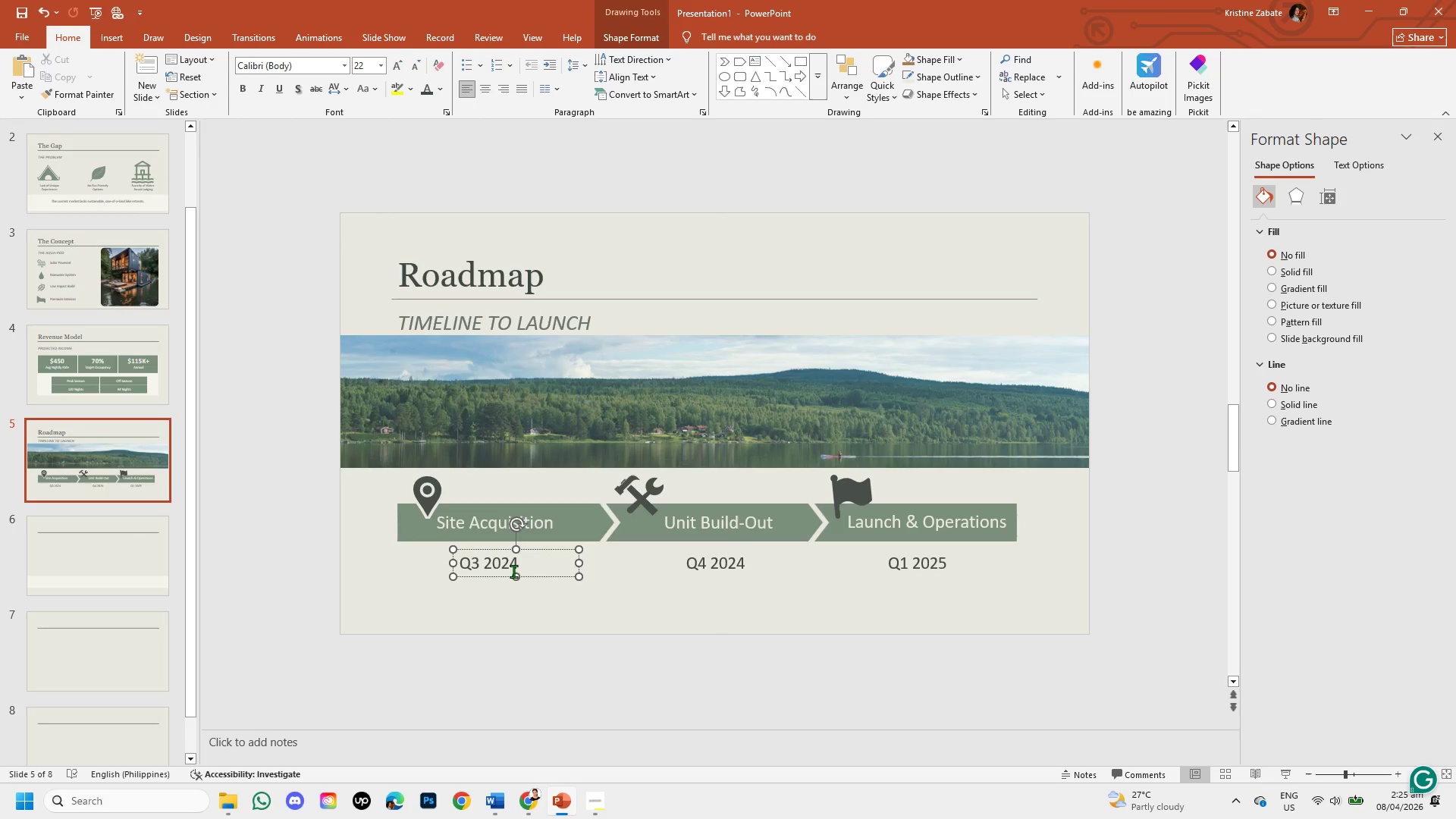 
left_click([518, 602])
 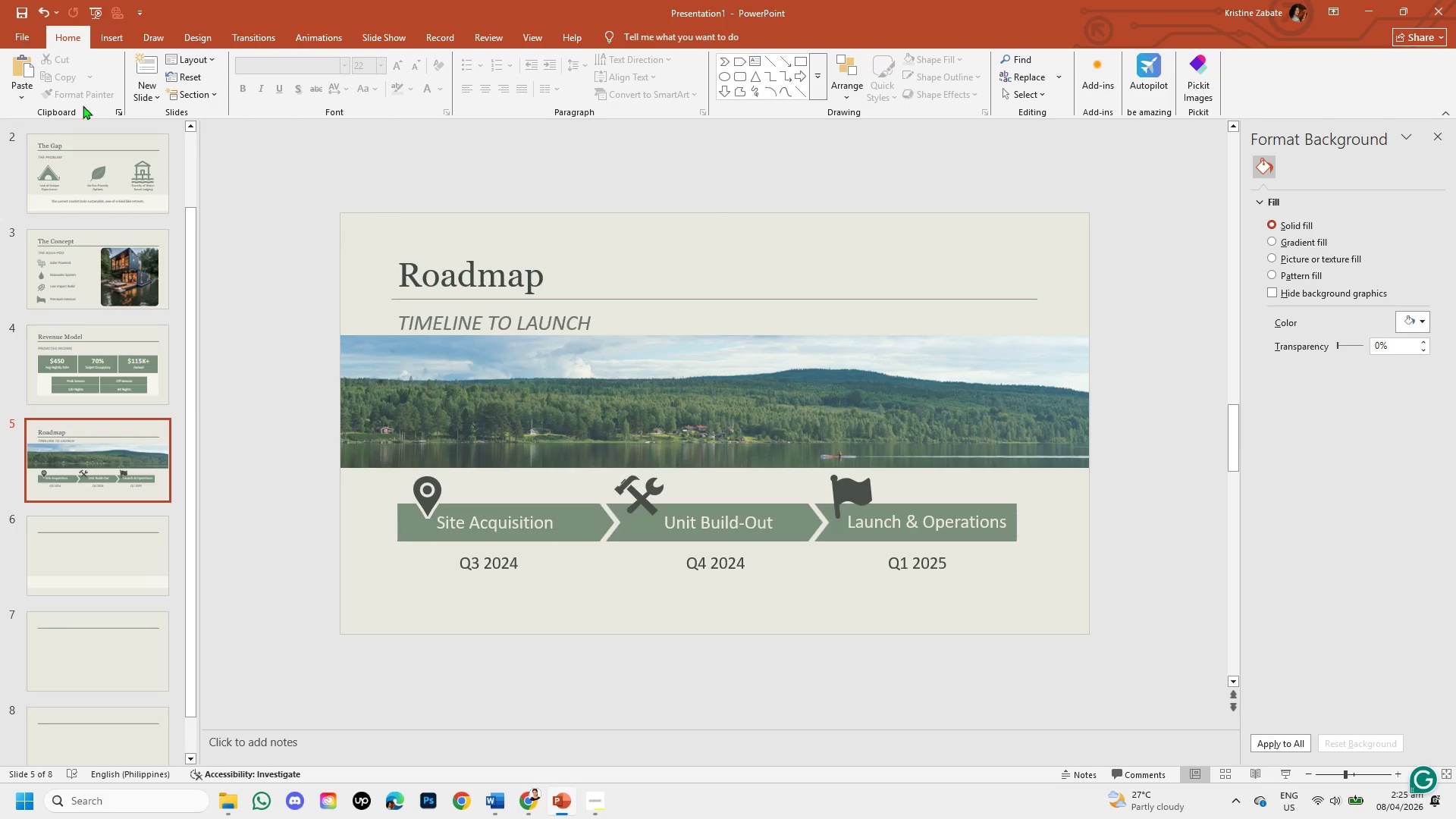 
wait(13.31)
 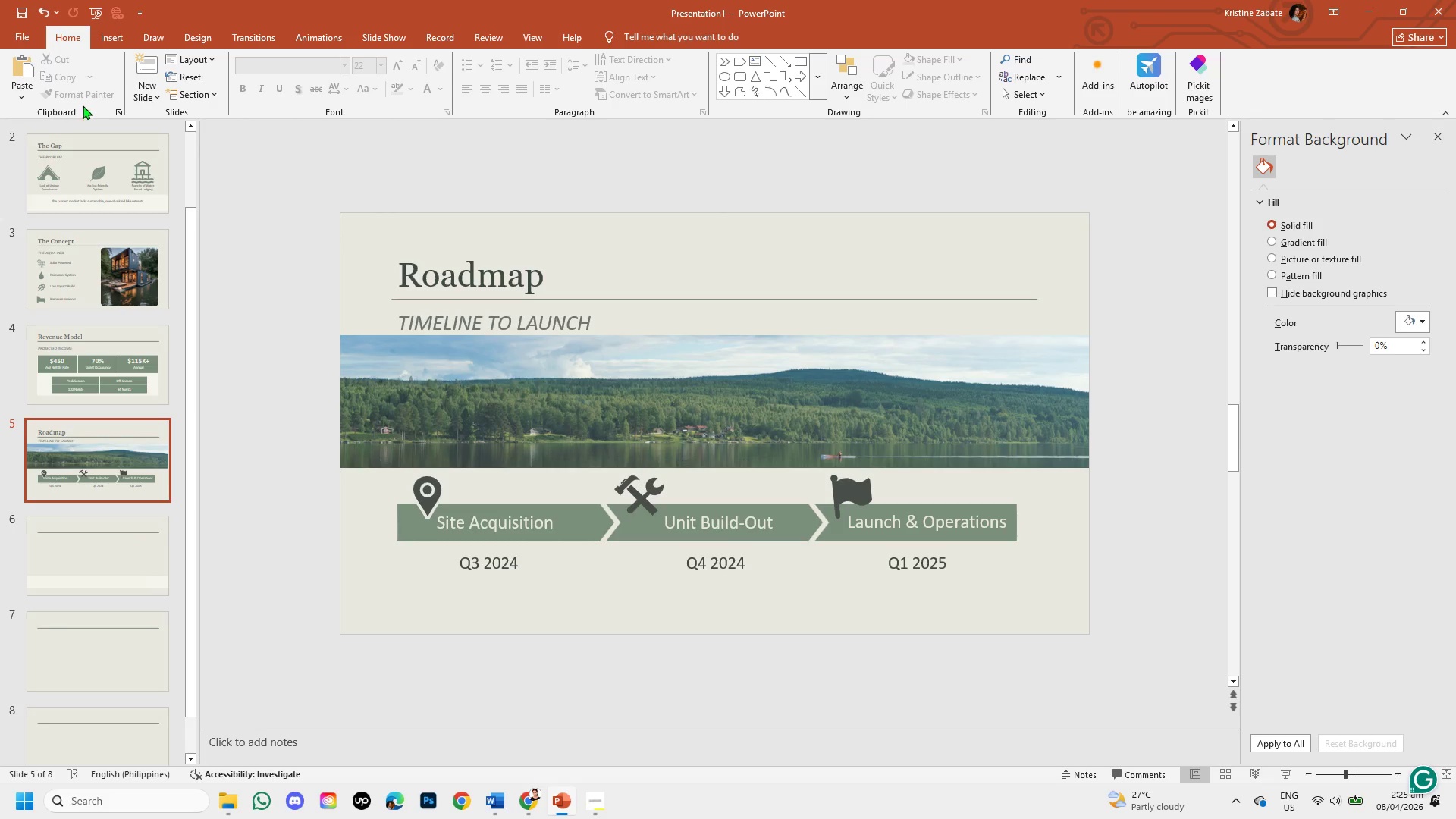 
left_click([126, 40])
 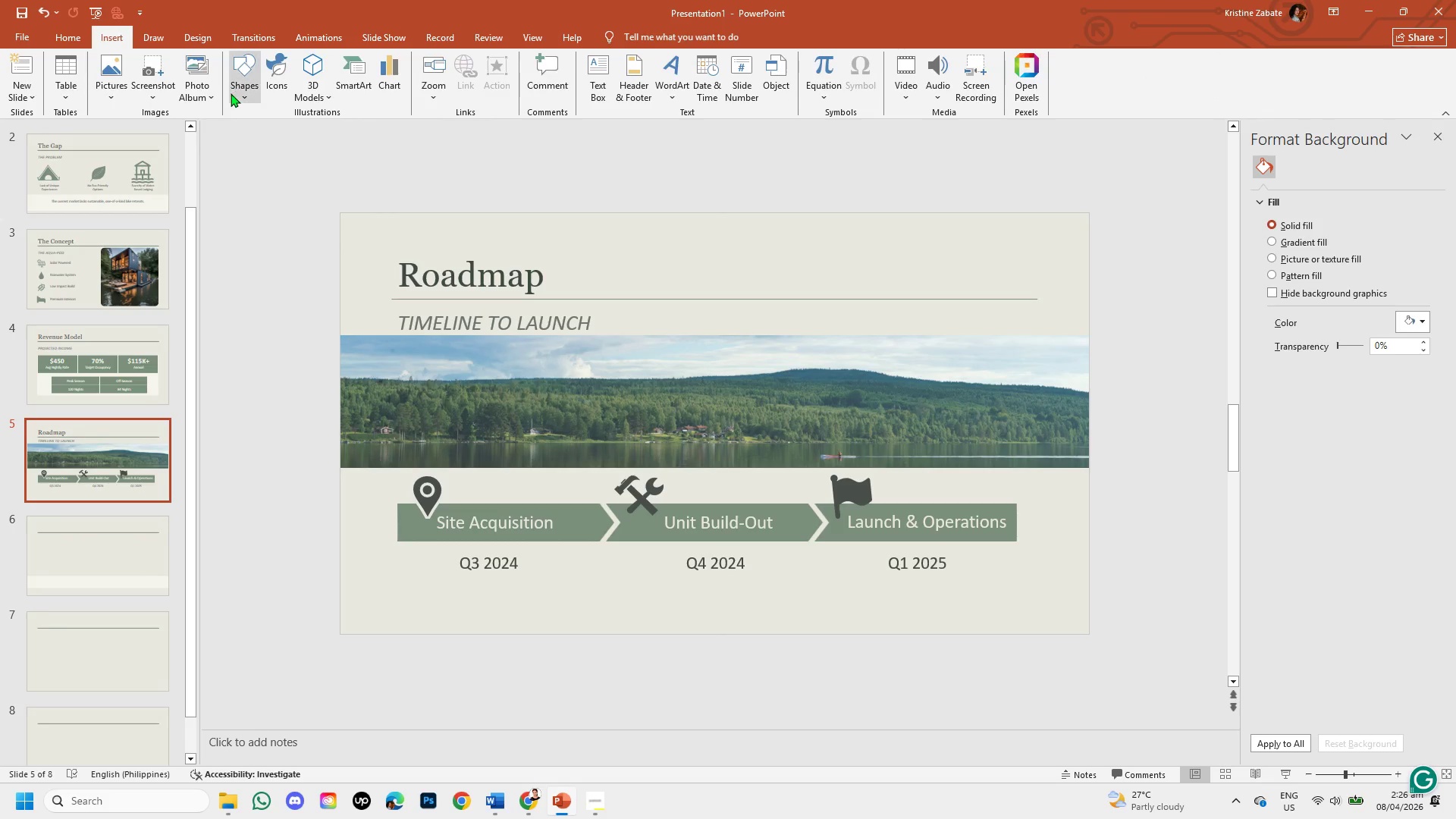 
left_click([232, 94])
 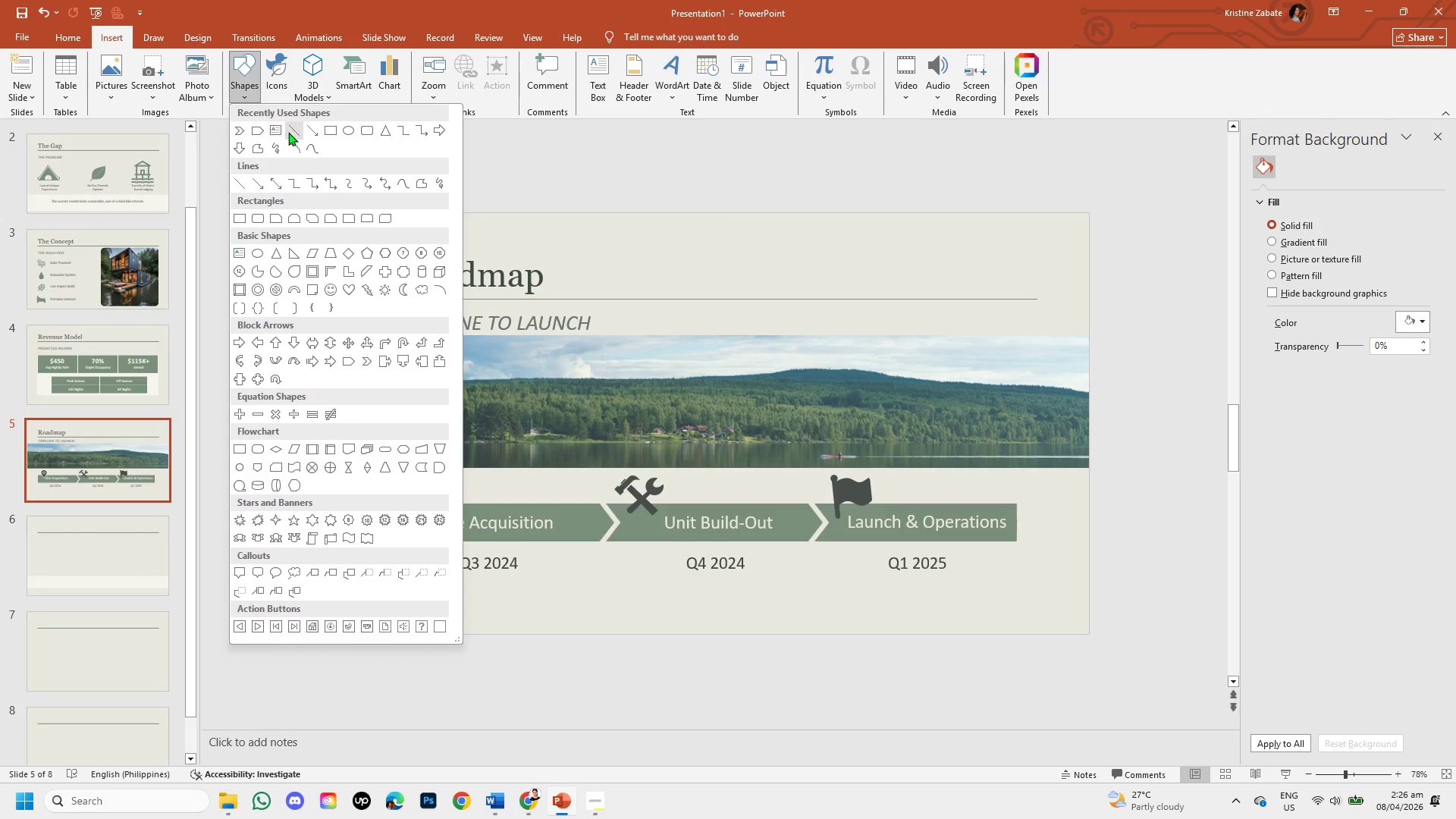 
left_click([290, 132])
 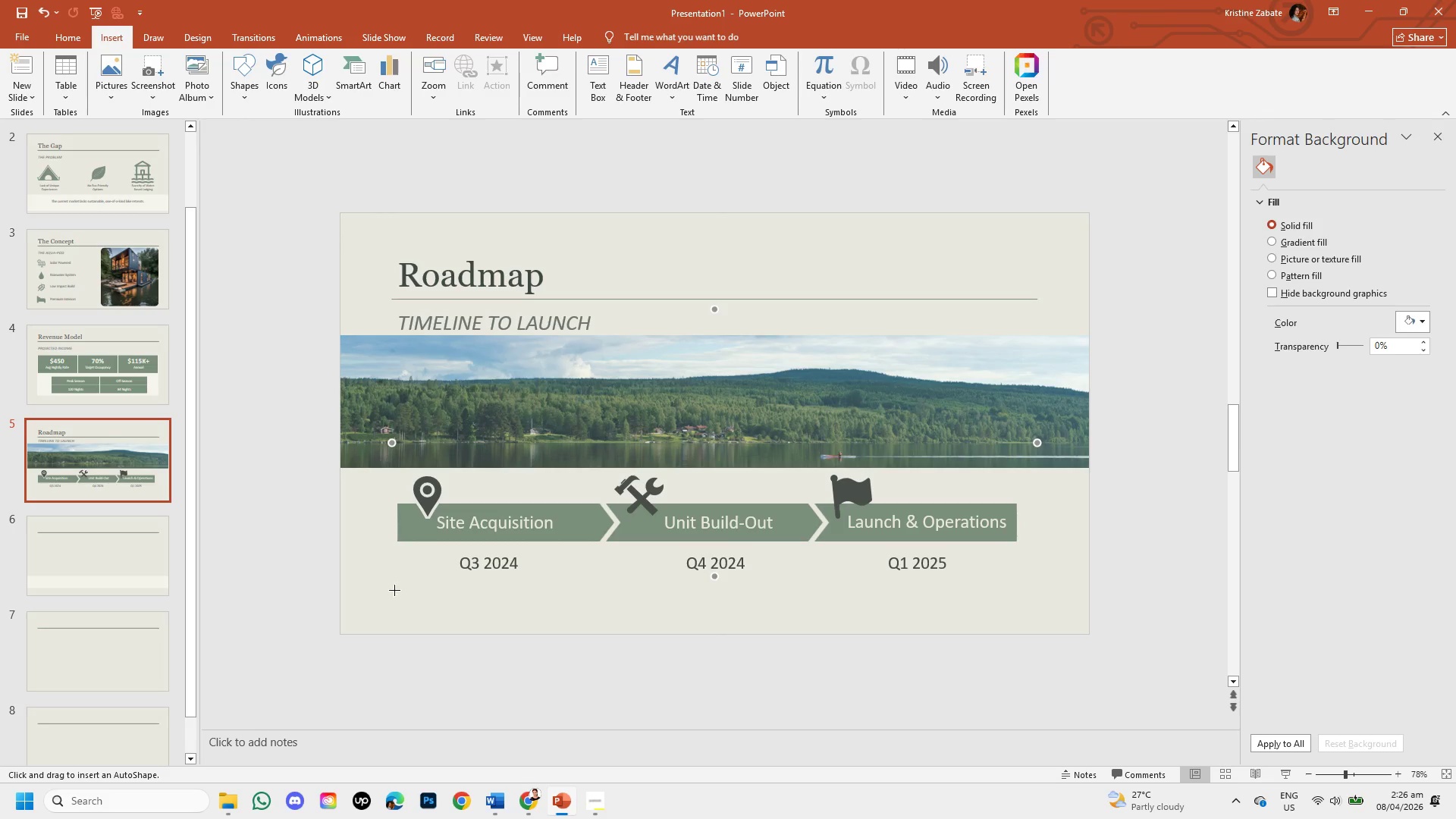 
wait(6.28)
 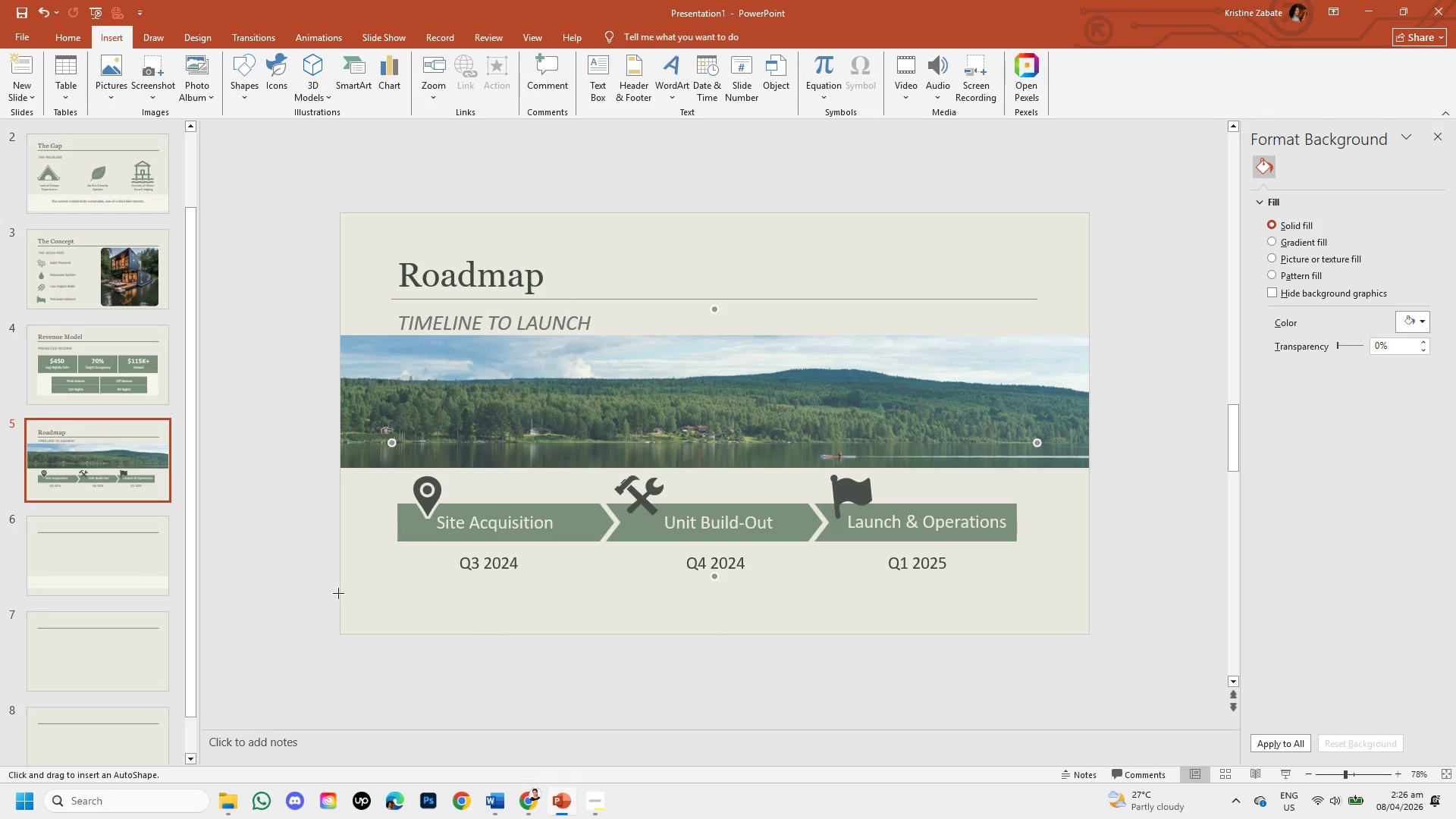 
left_click_drag(start_coordinate=[398, 586], to_coordinate=[1017, 583])
 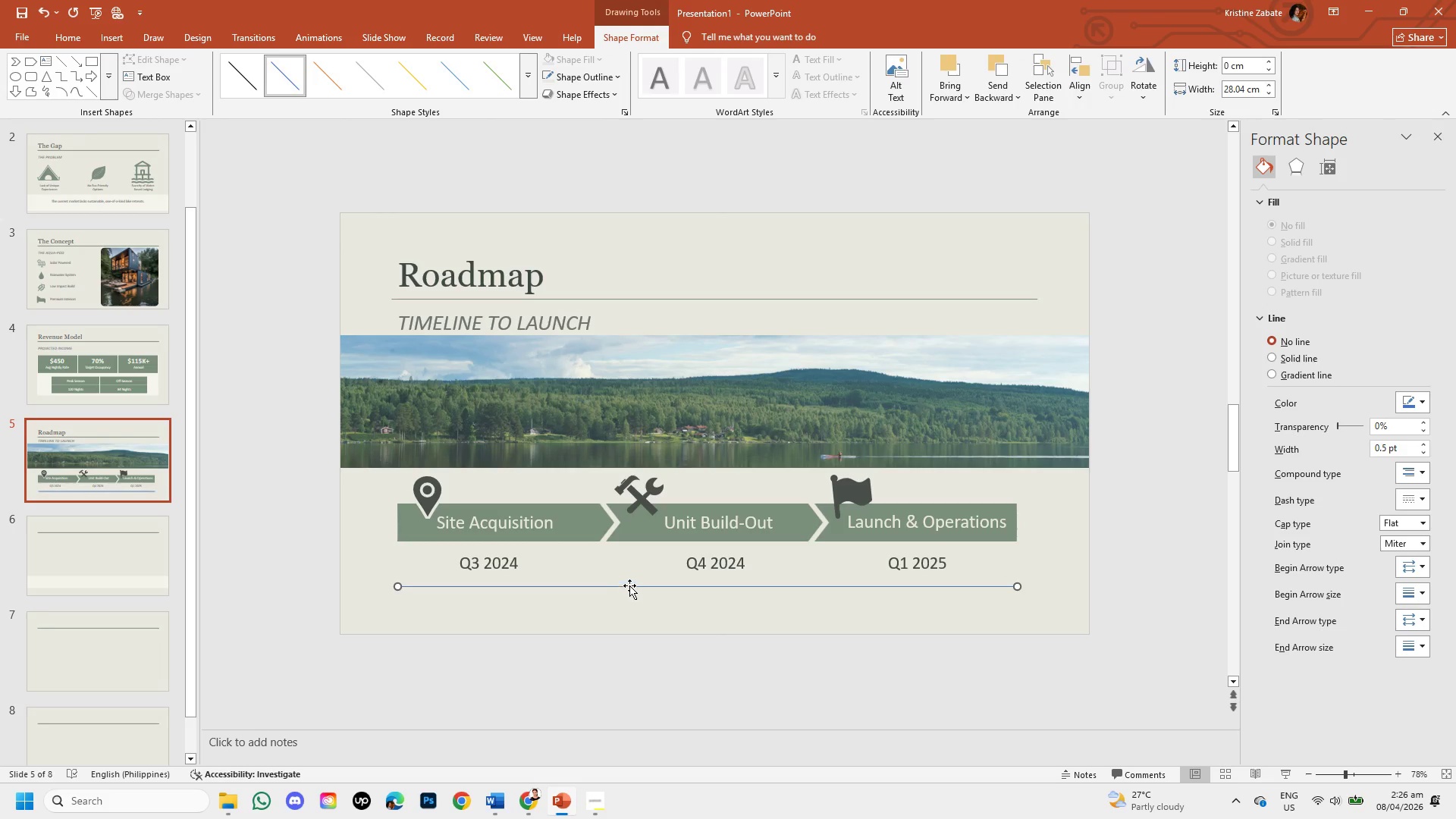 
left_click_drag(start_coordinate=[630, 585], to_coordinate=[631, 588])
 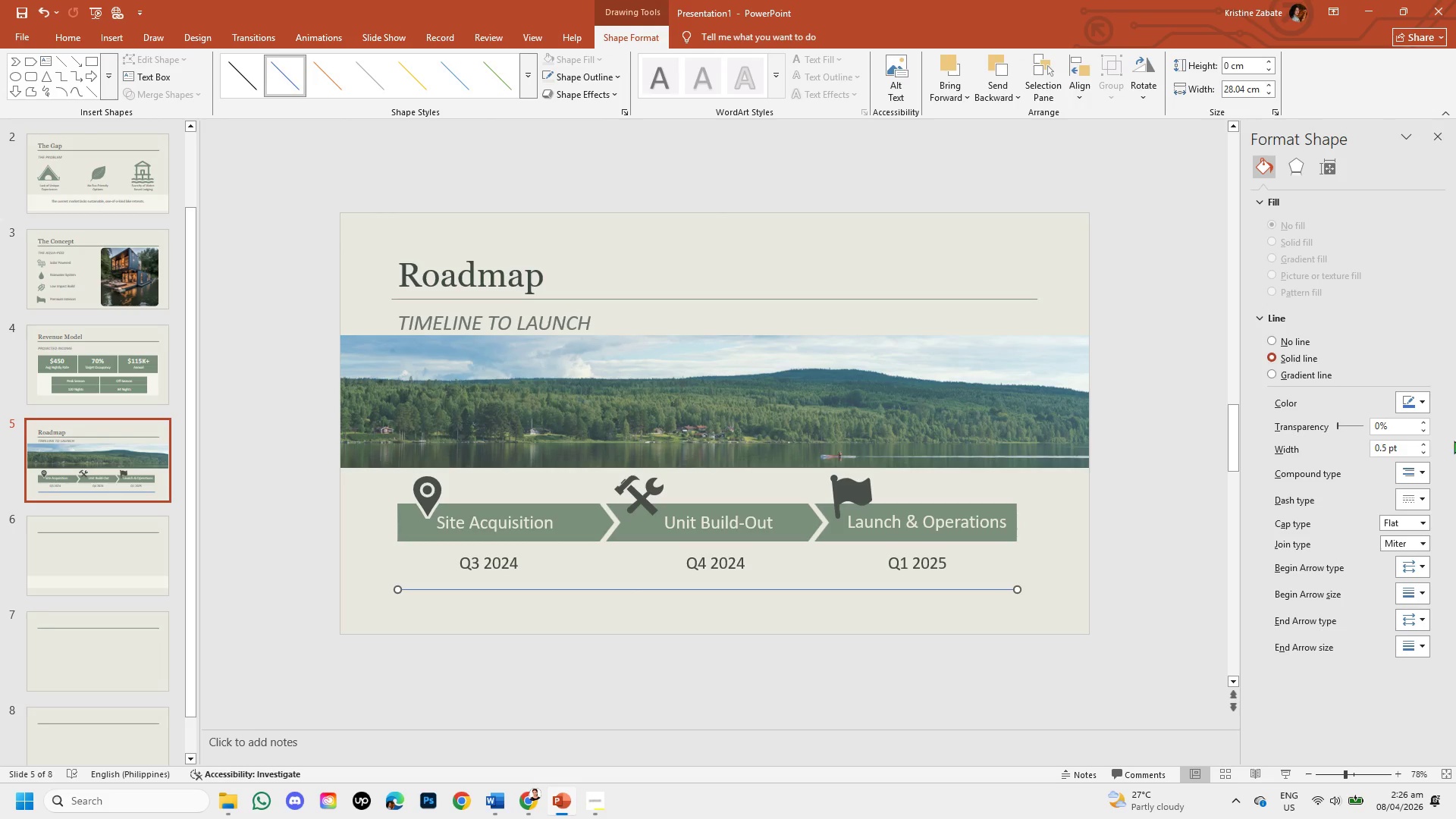 
wait(5.14)
 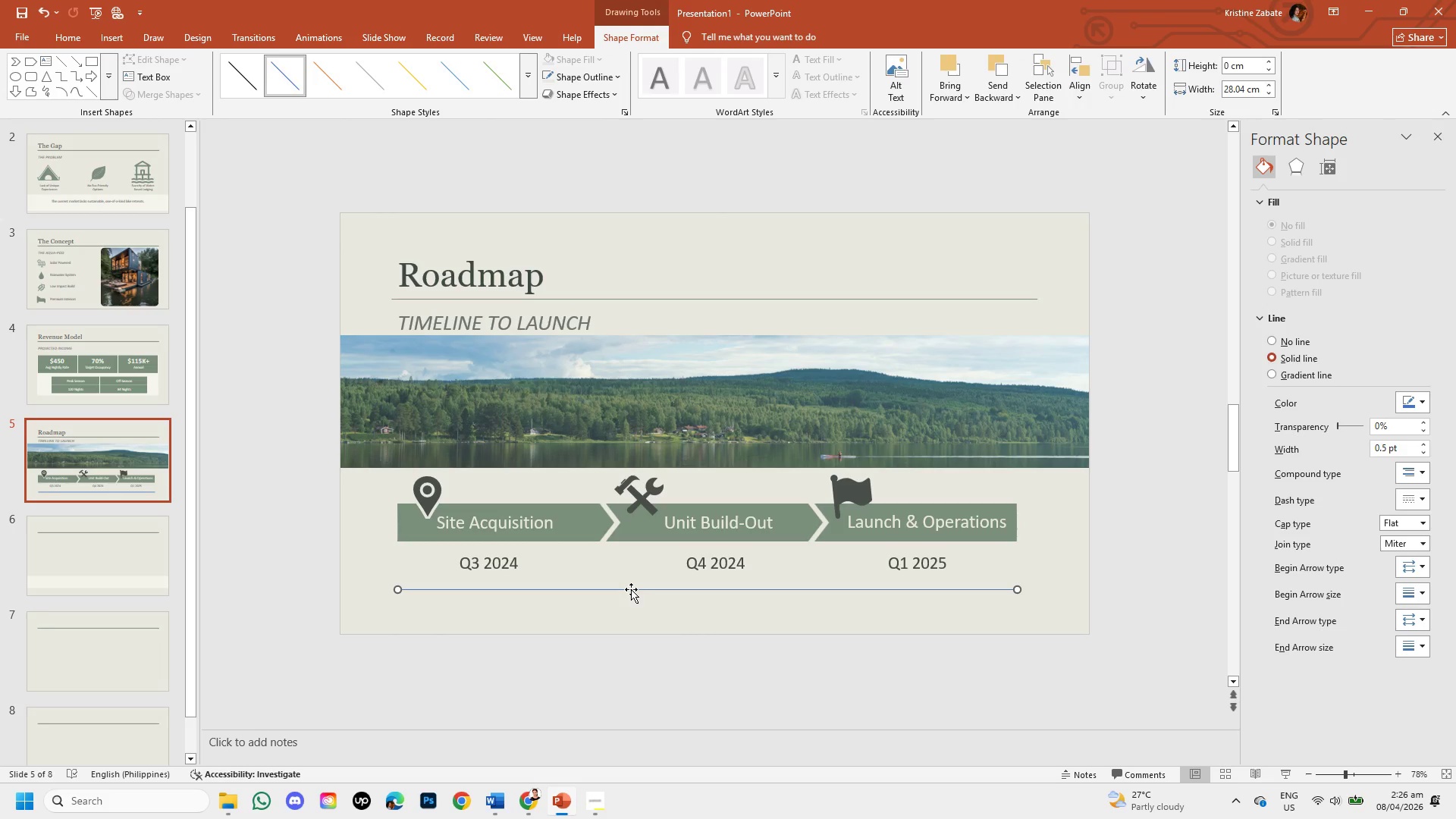 
double_click([1427, 444])
 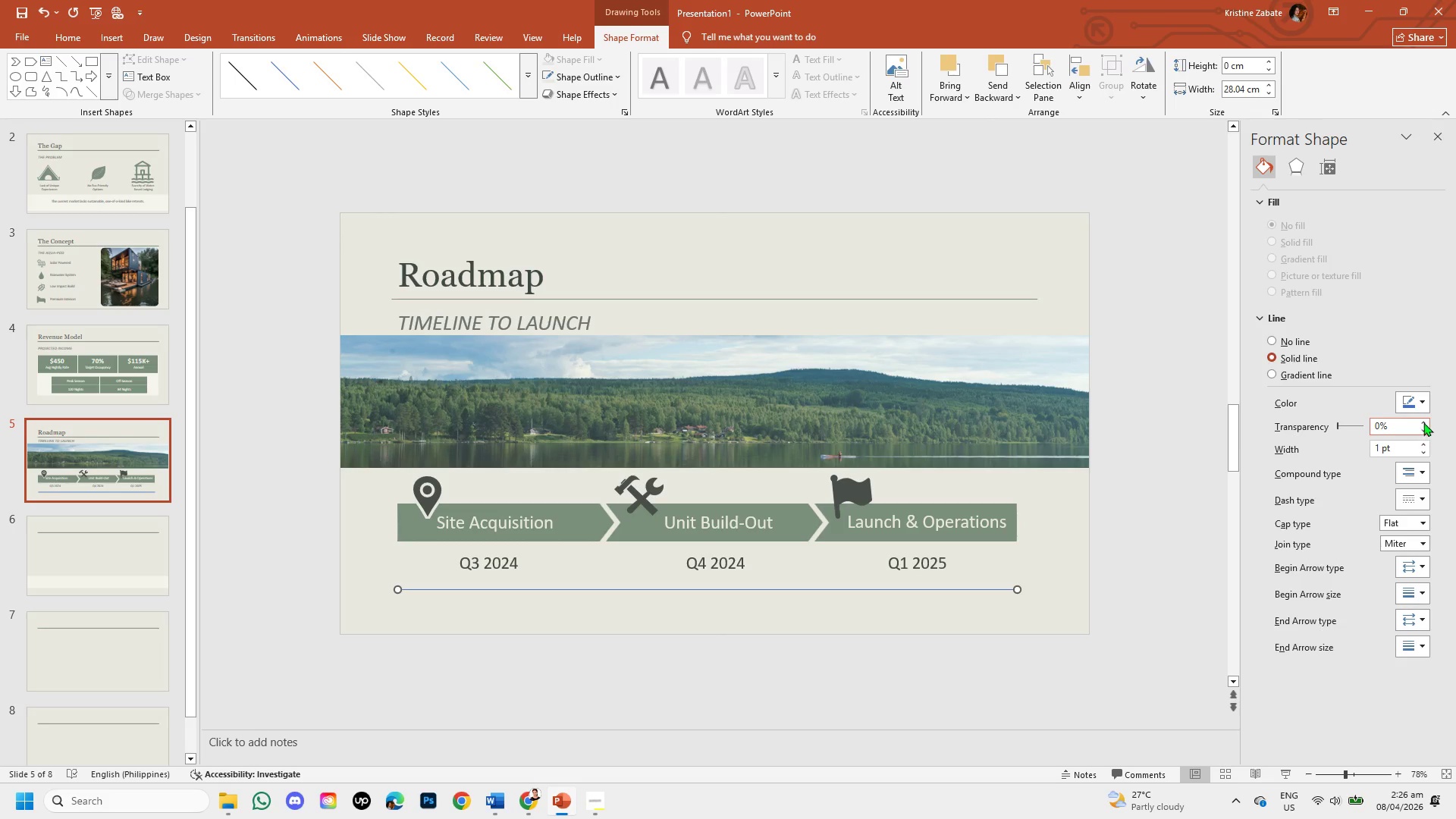 
left_click([1430, 397])
 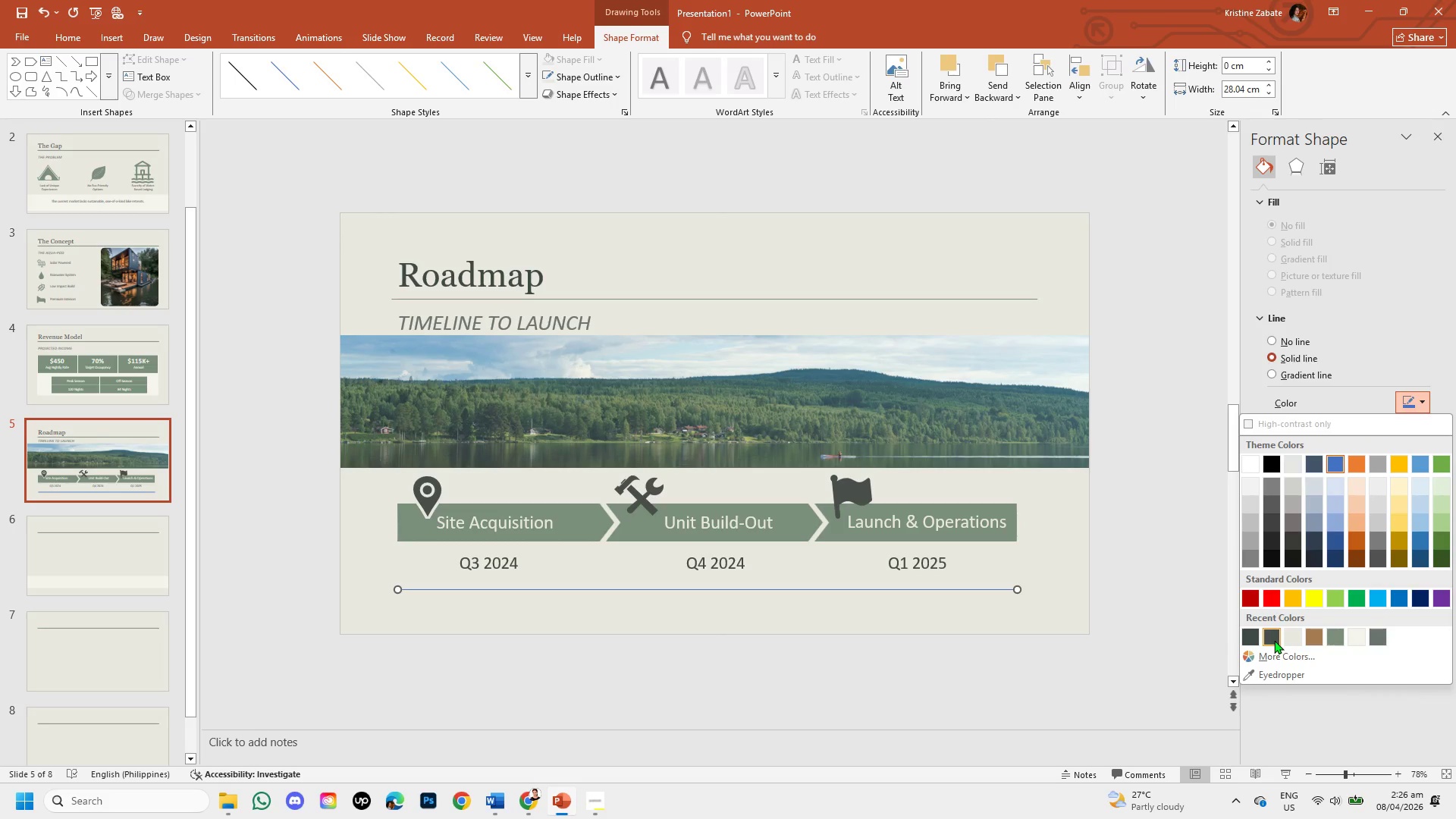 
left_click([1288, 640])
 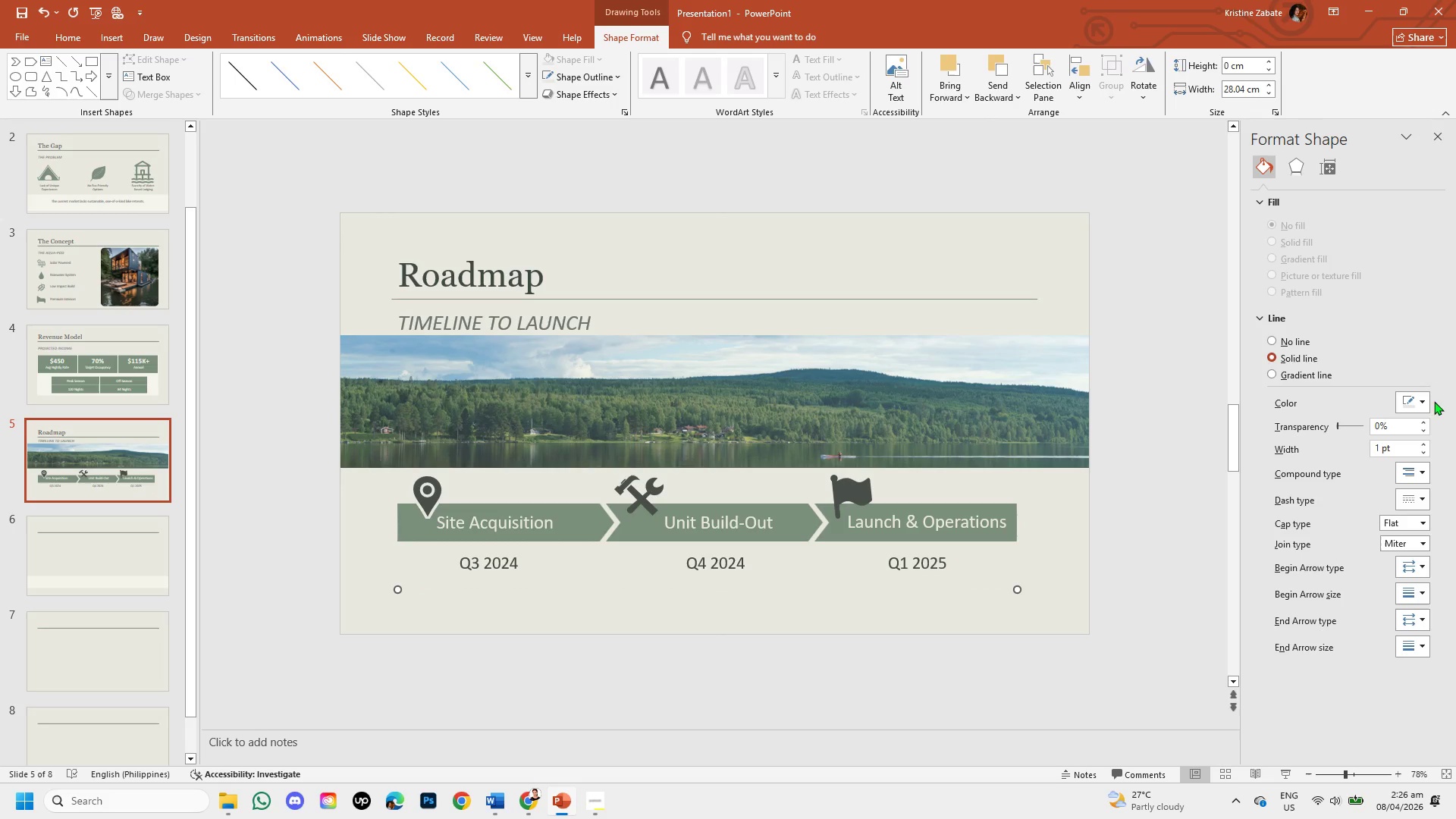 
left_click([1421, 402])
 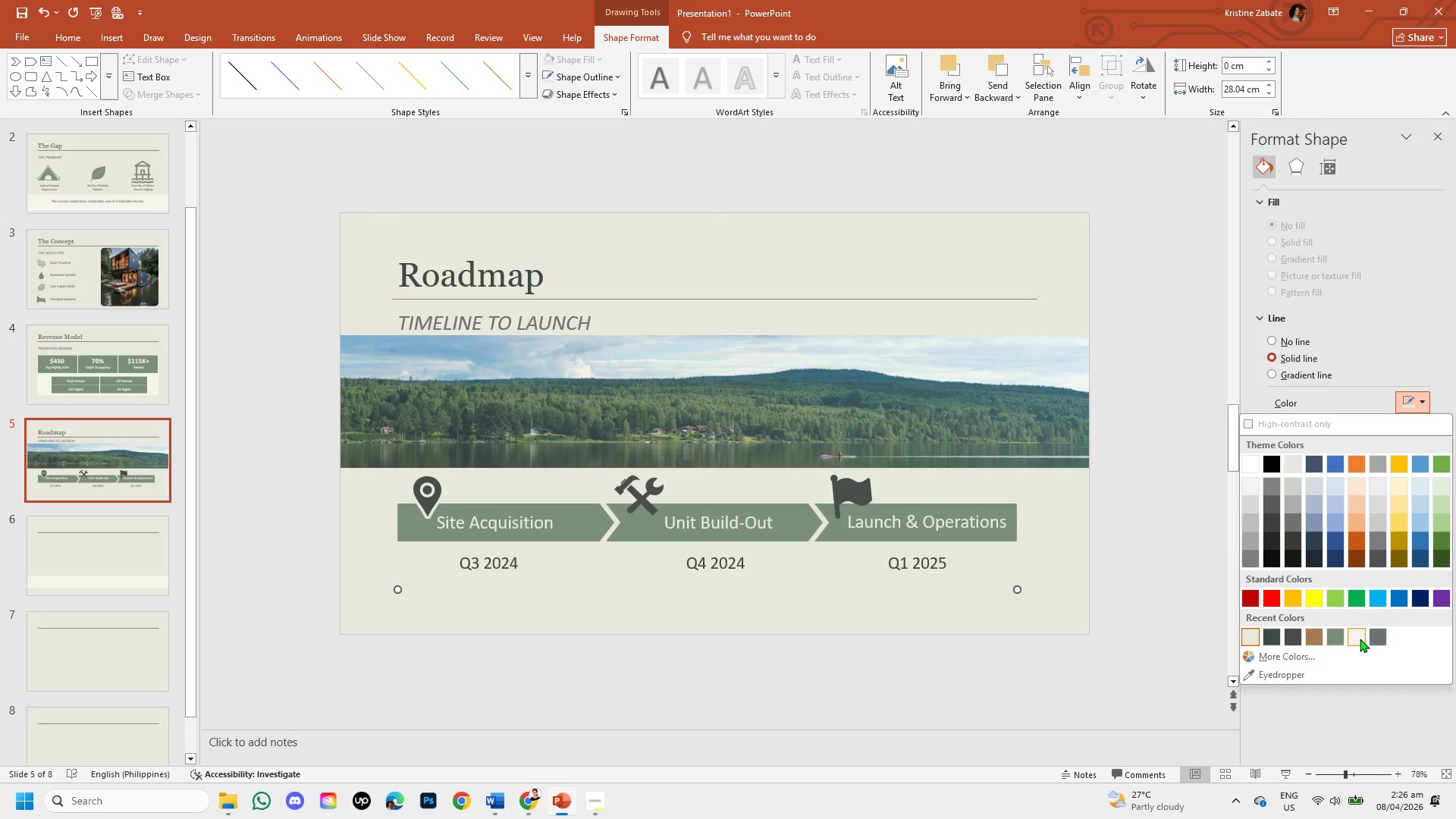 
left_click([1358, 639])
 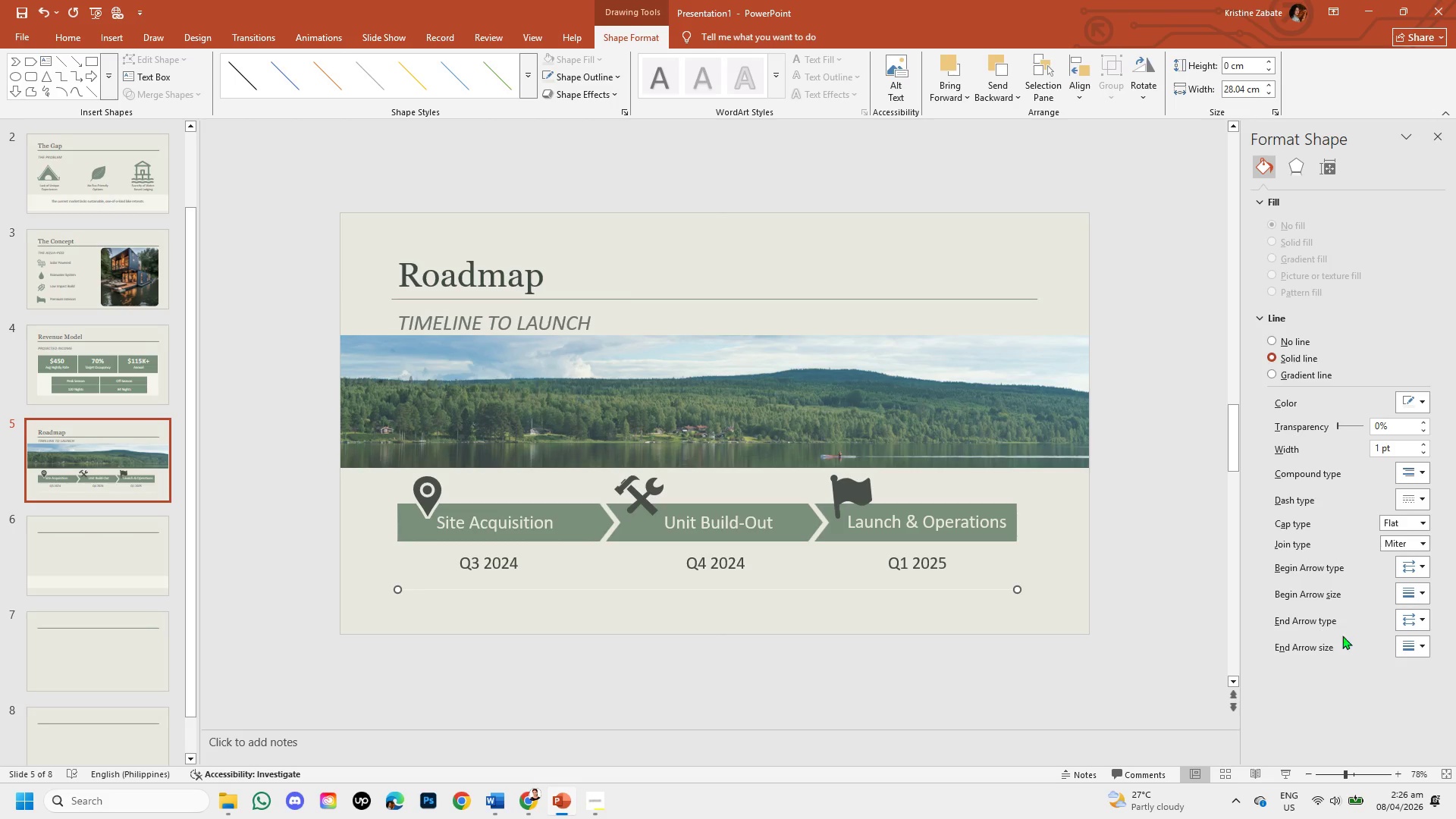 
left_click([1207, 628])
 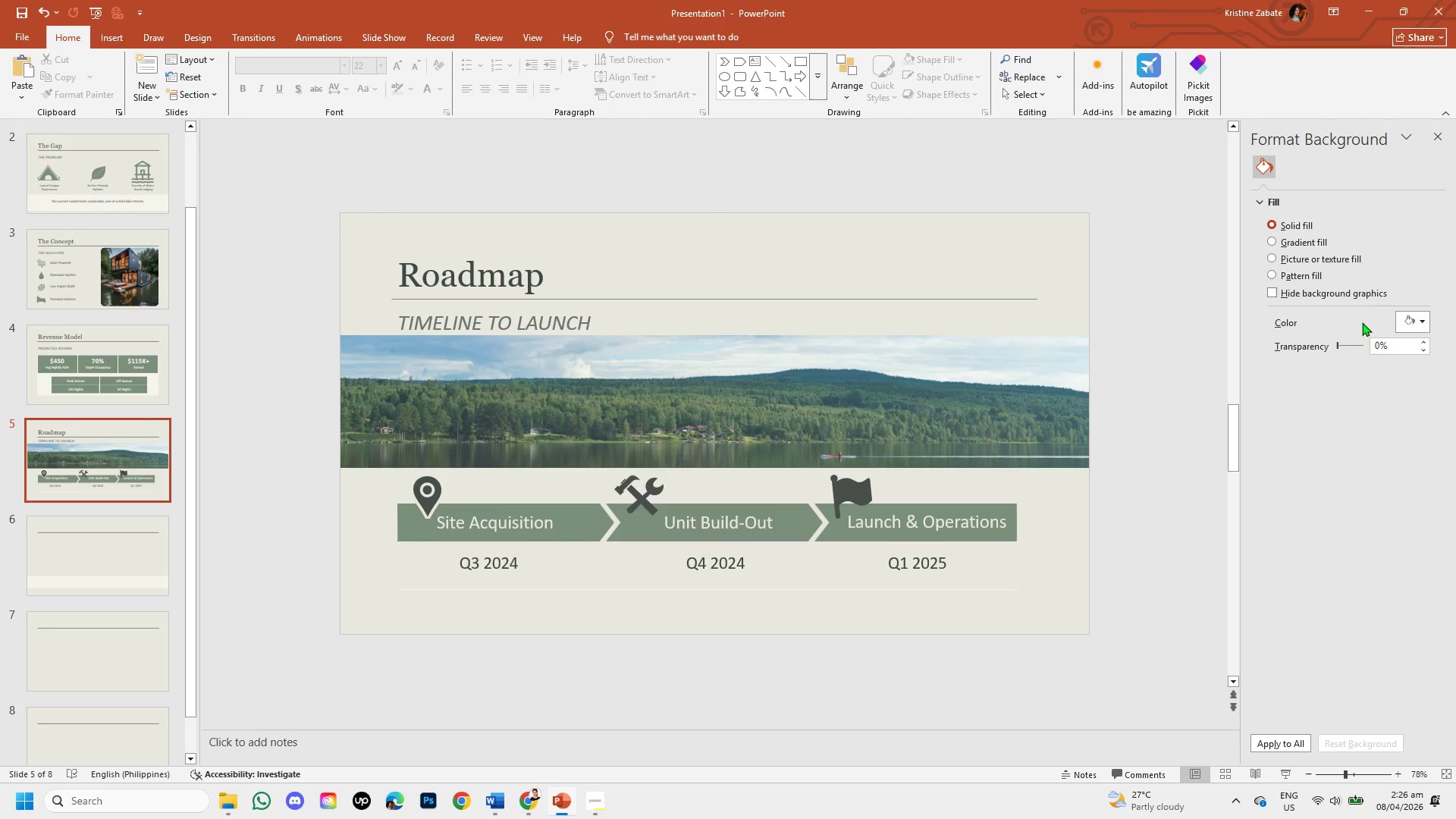 
left_click([1420, 319])
 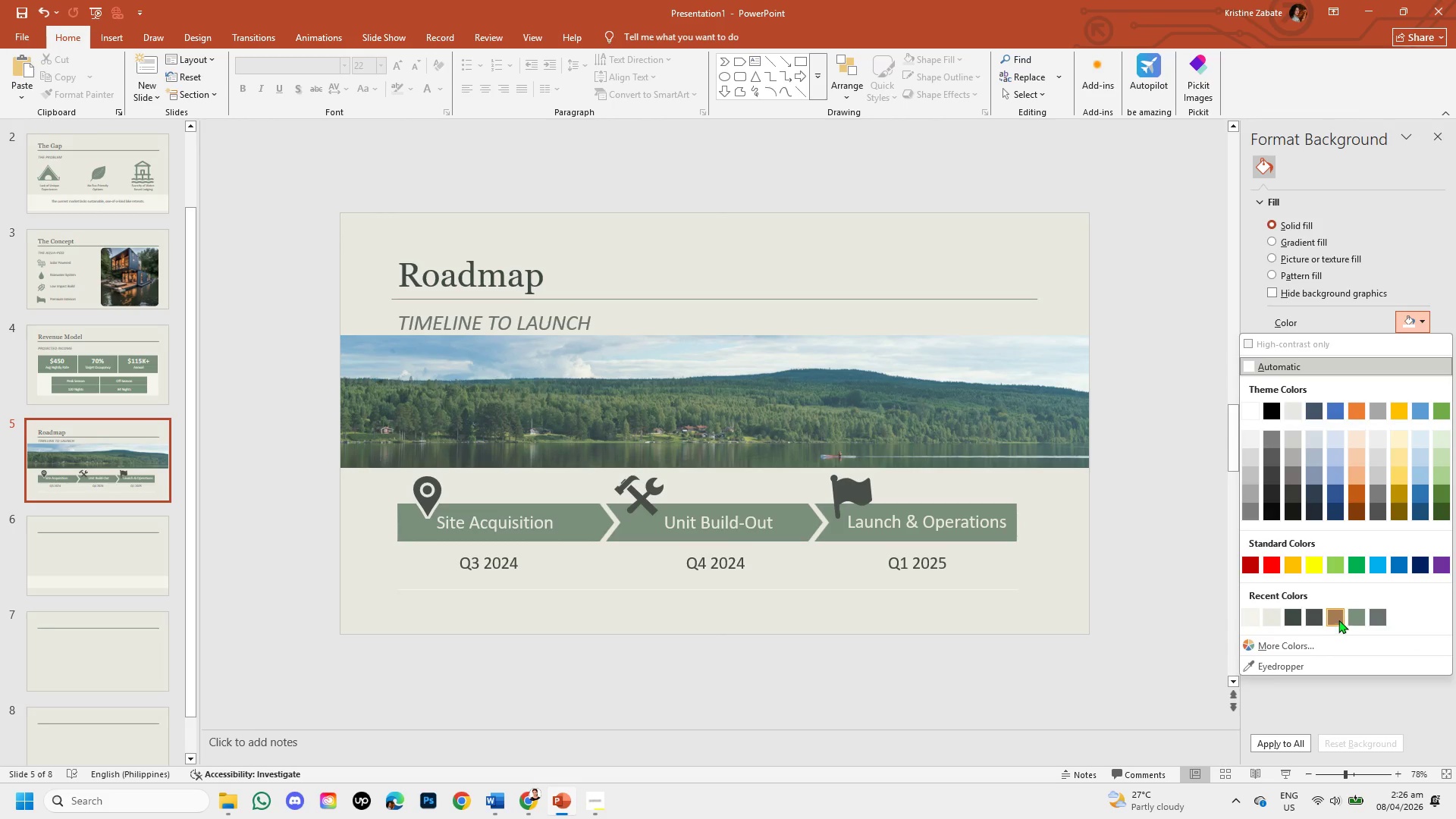 
left_click([1363, 619])
 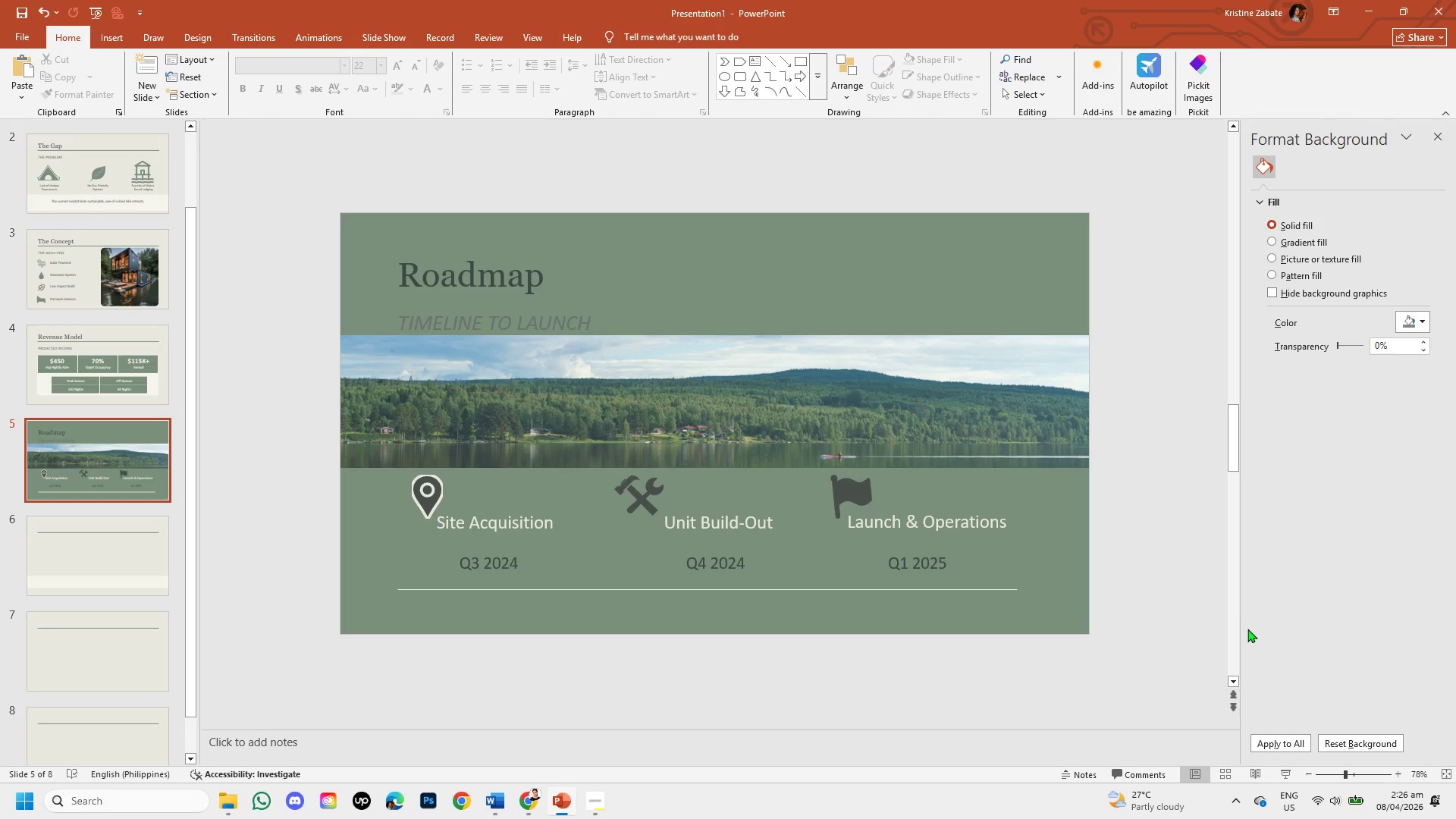 
key(Control+Z)
 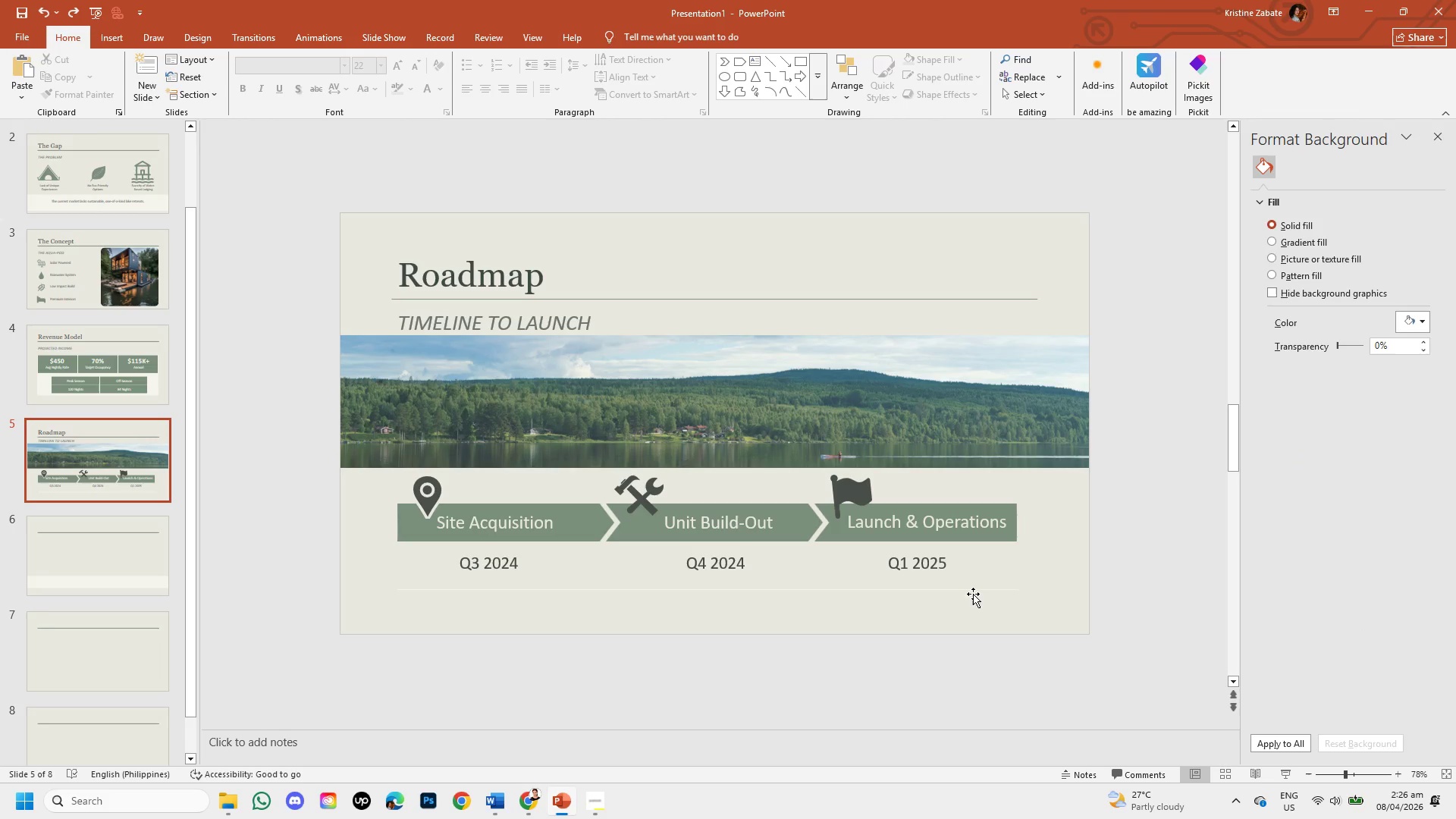 
left_click_drag(start_coordinate=[973, 591], to_coordinate=[1410, 402])
 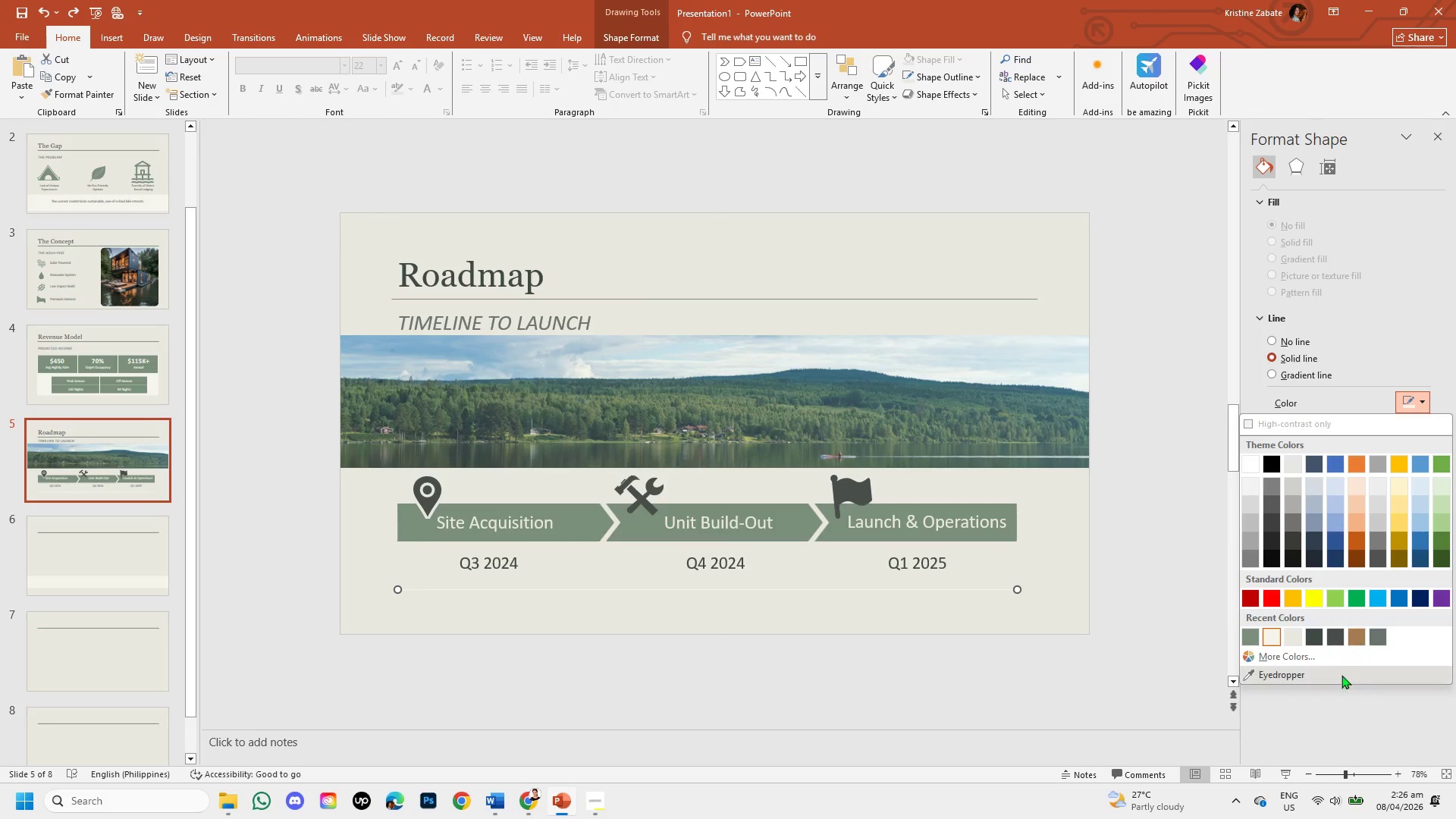 
left_click([1410, 402])
 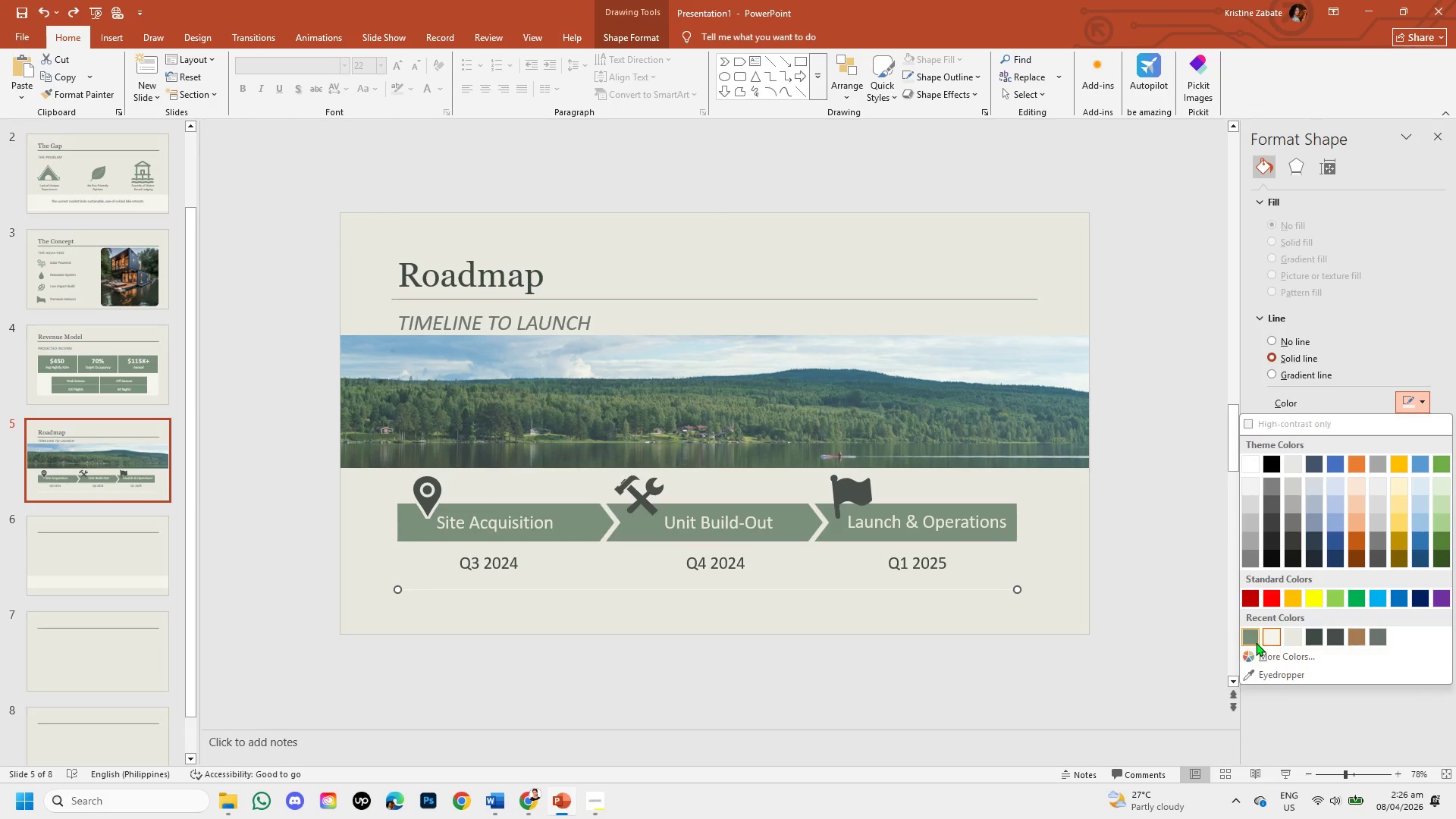 
left_click([1250, 638])
 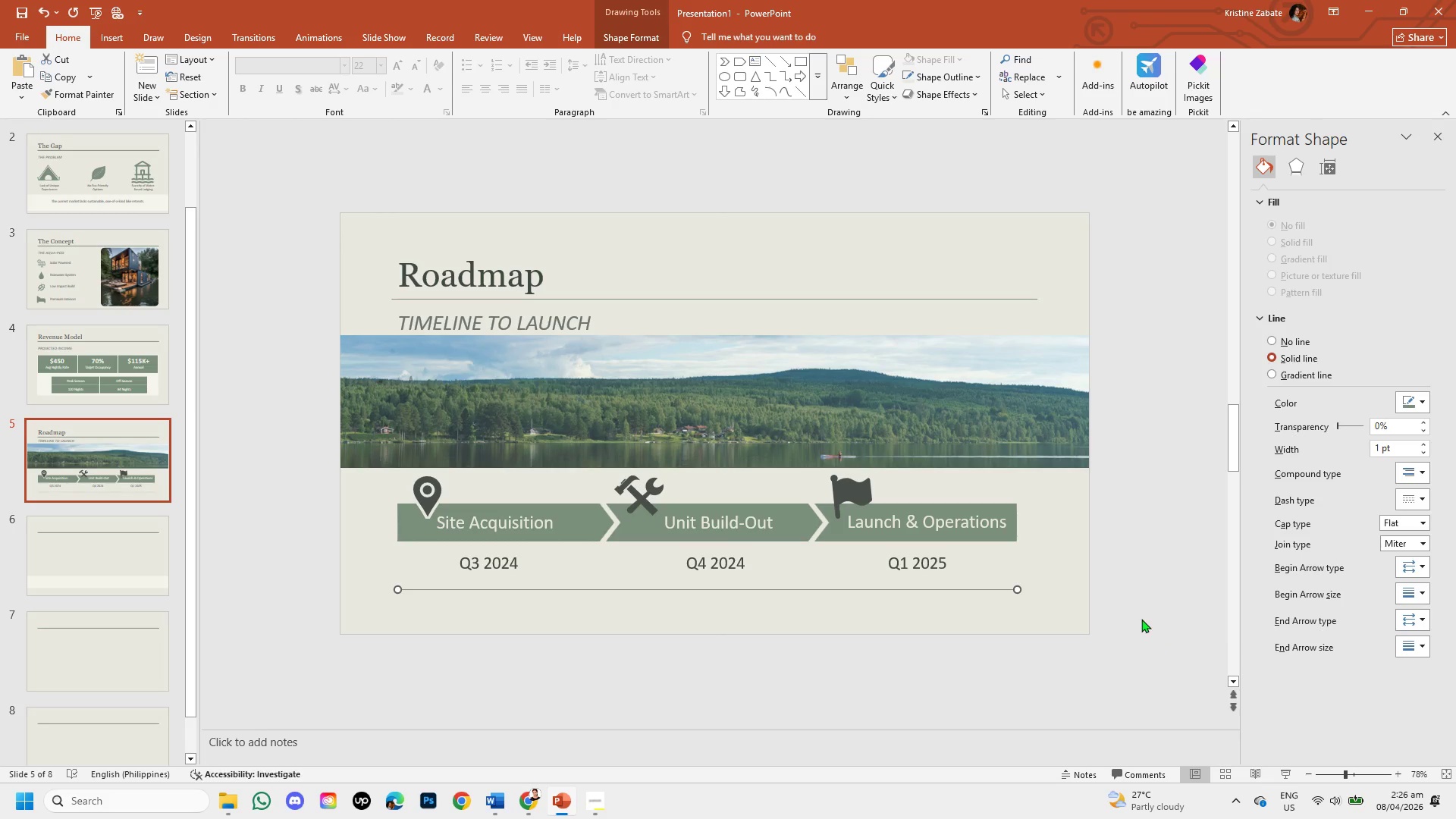 
left_click([1141, 619])
 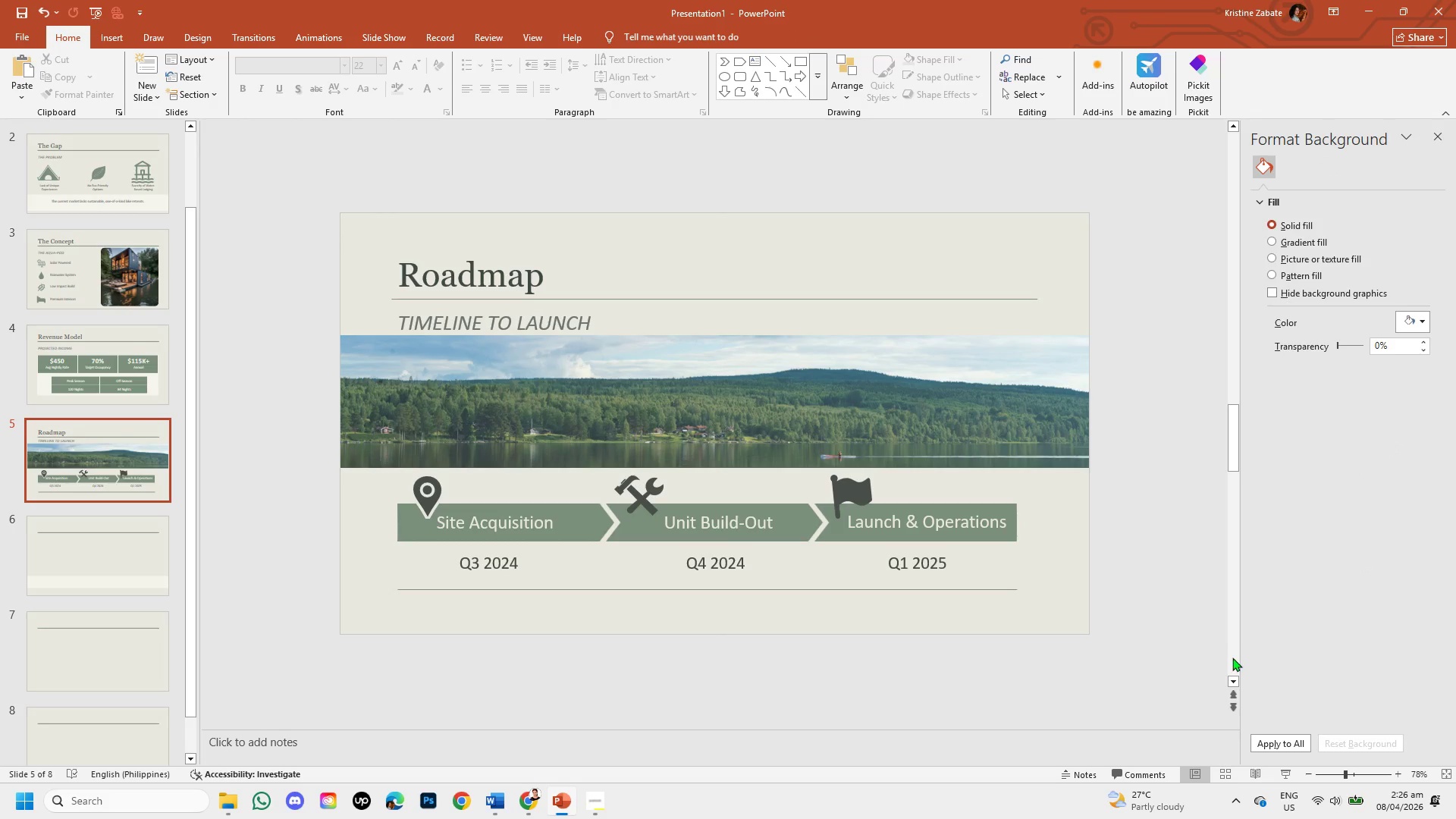 
wait(6.44)
 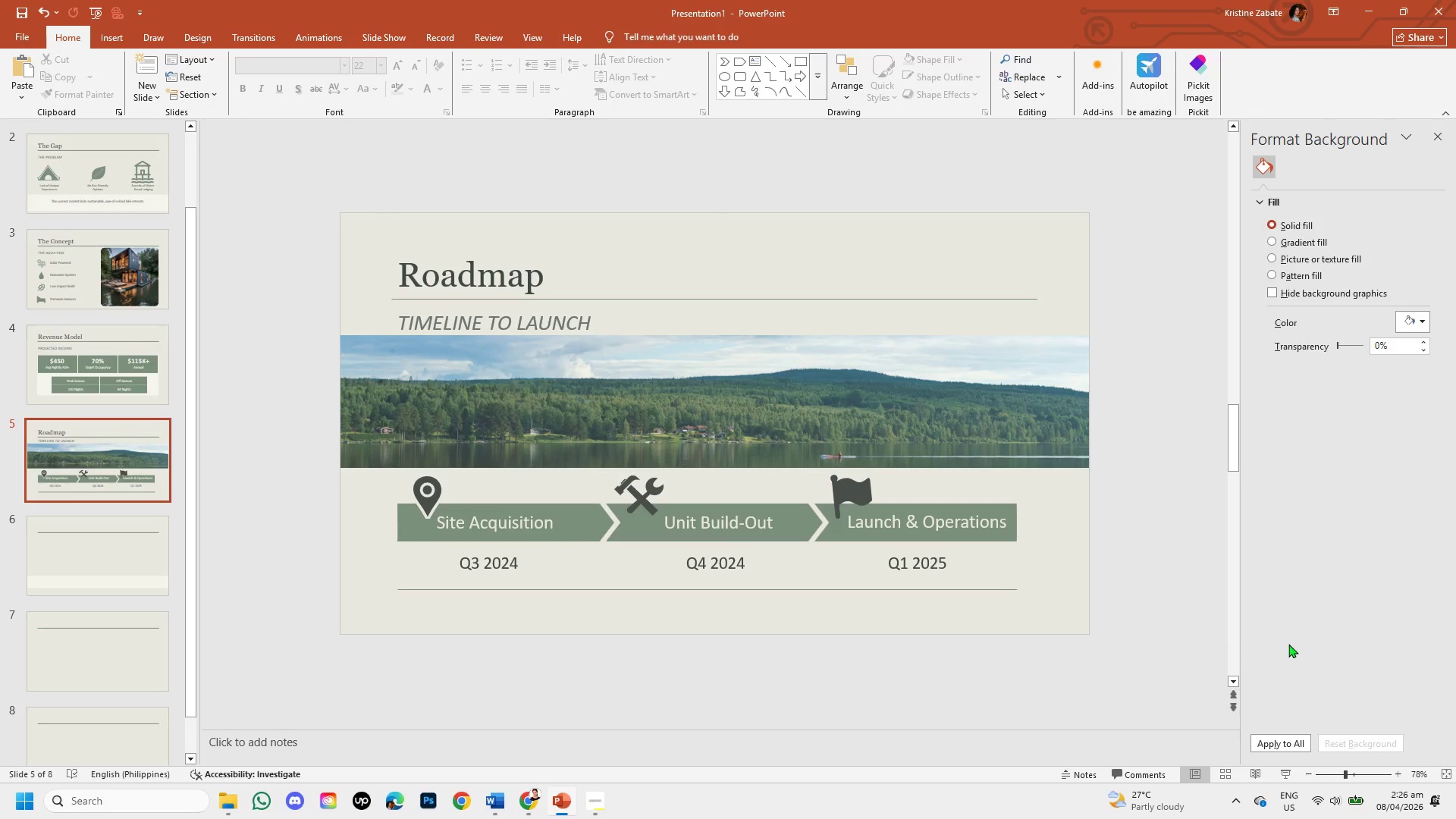 
left_click([112, 32])
 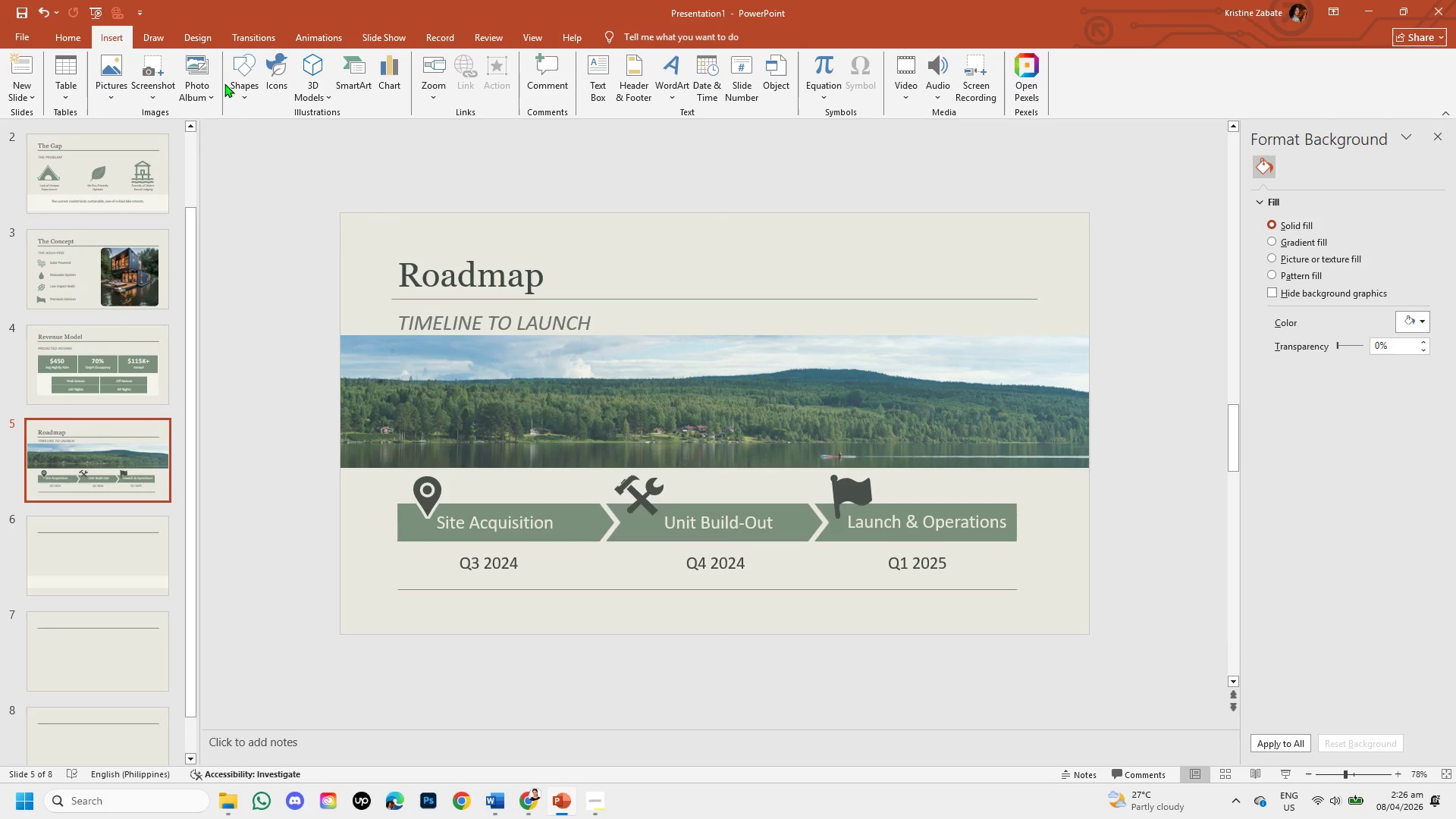 
left_click([237, 87])
 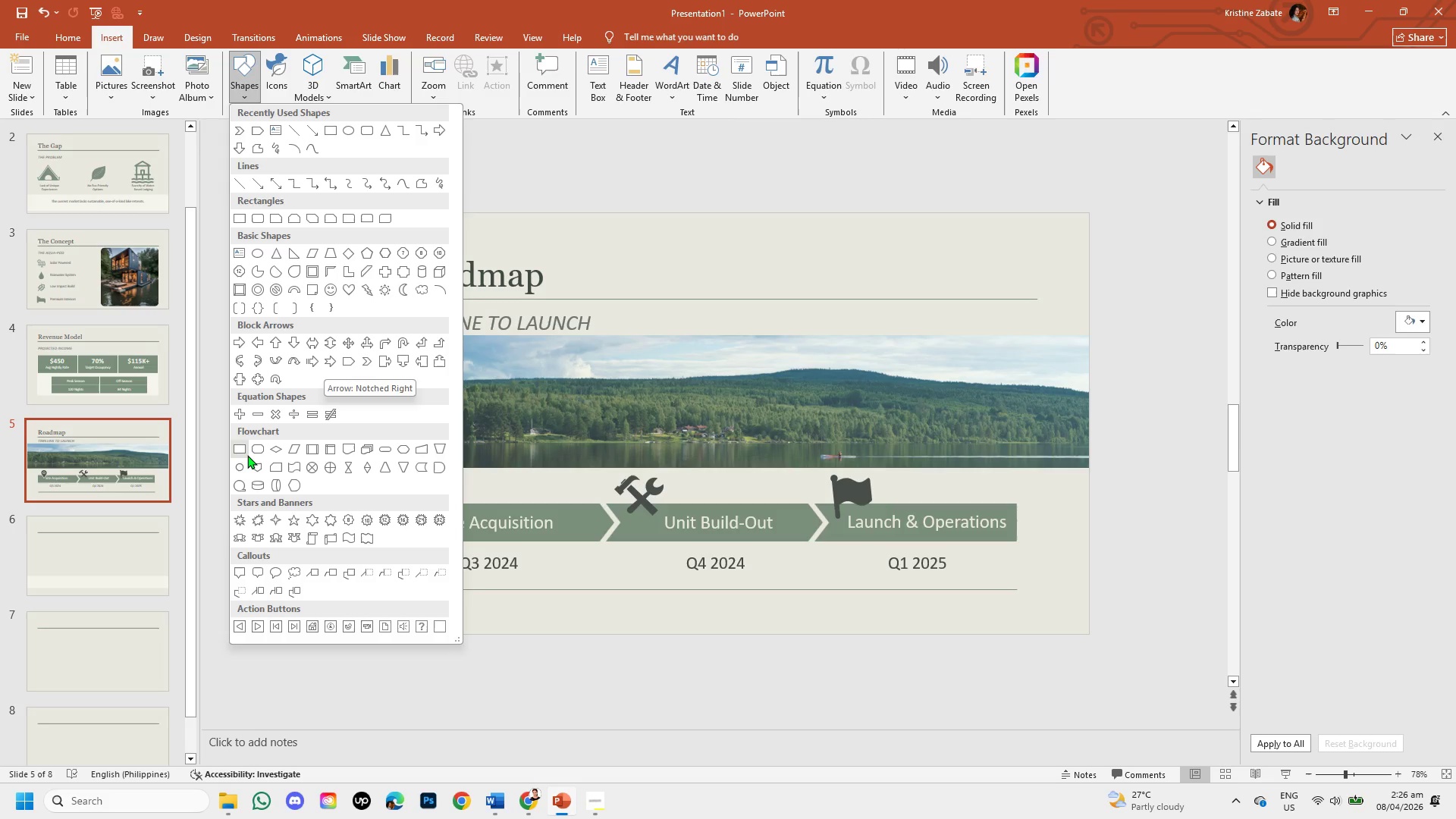 
left_click([243, 463])
 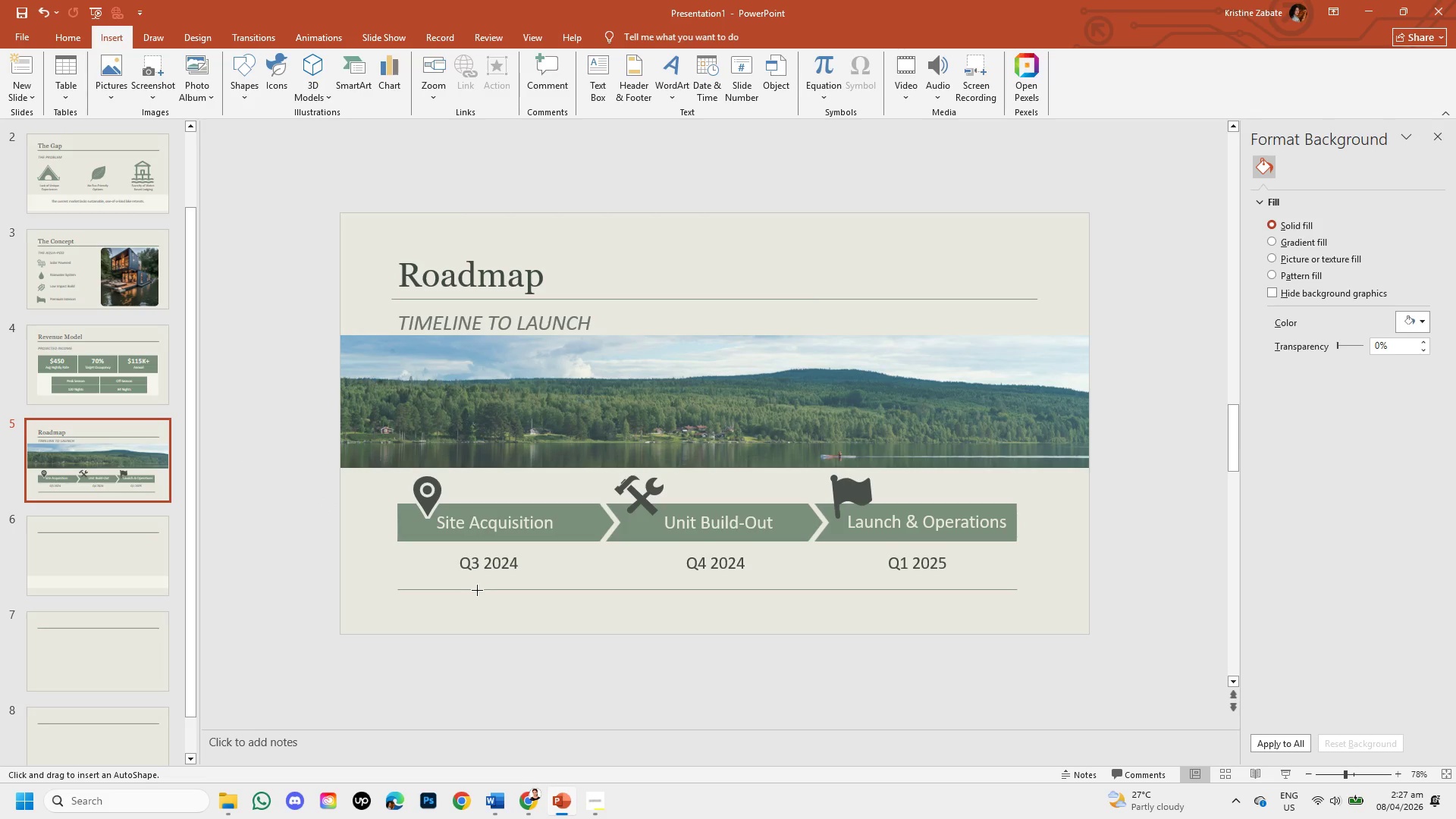 
wait(5.05)
 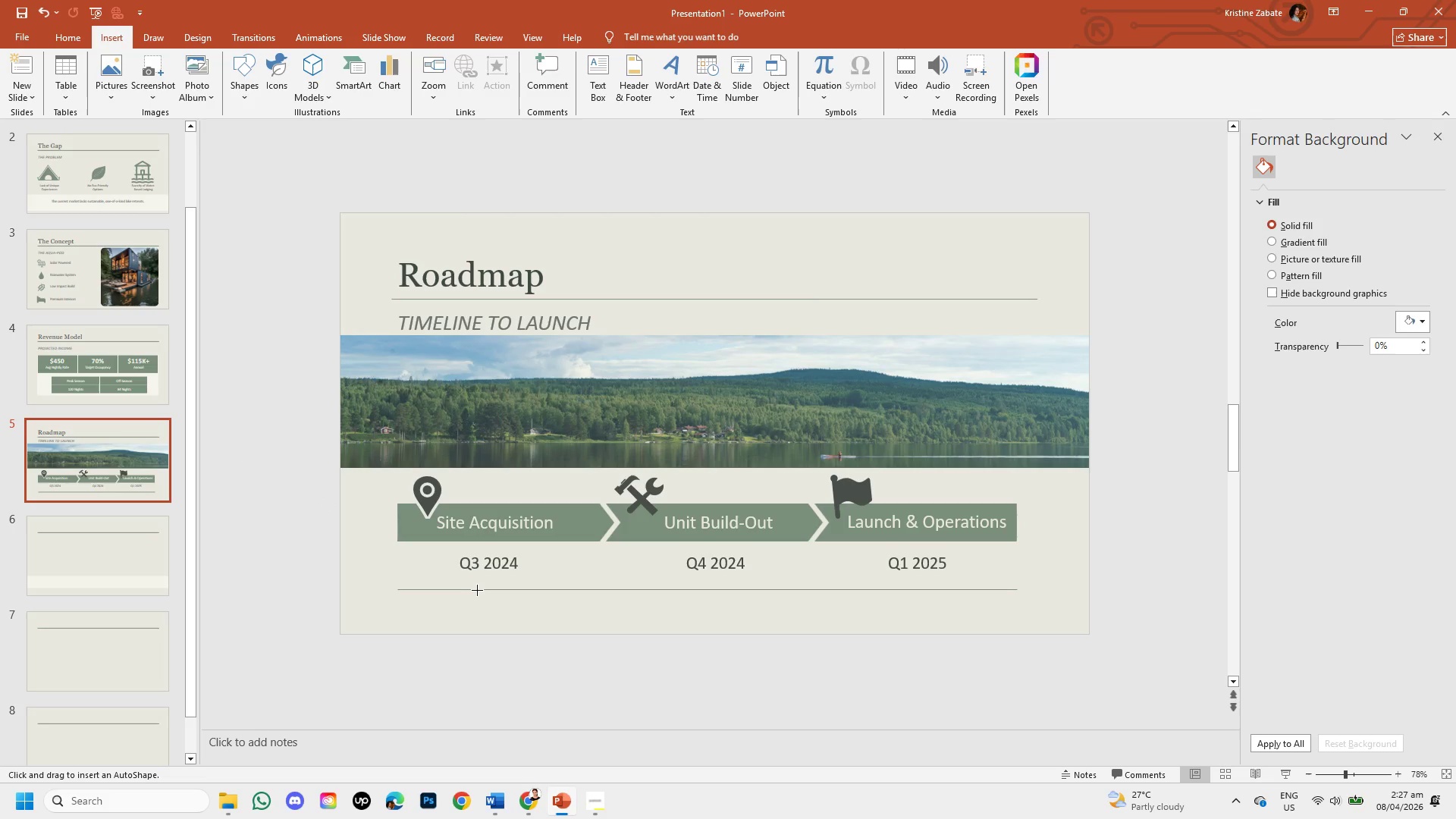 
left_click_drag(start_coordinate=[478, 586], to_coordinate=[490, 603])
 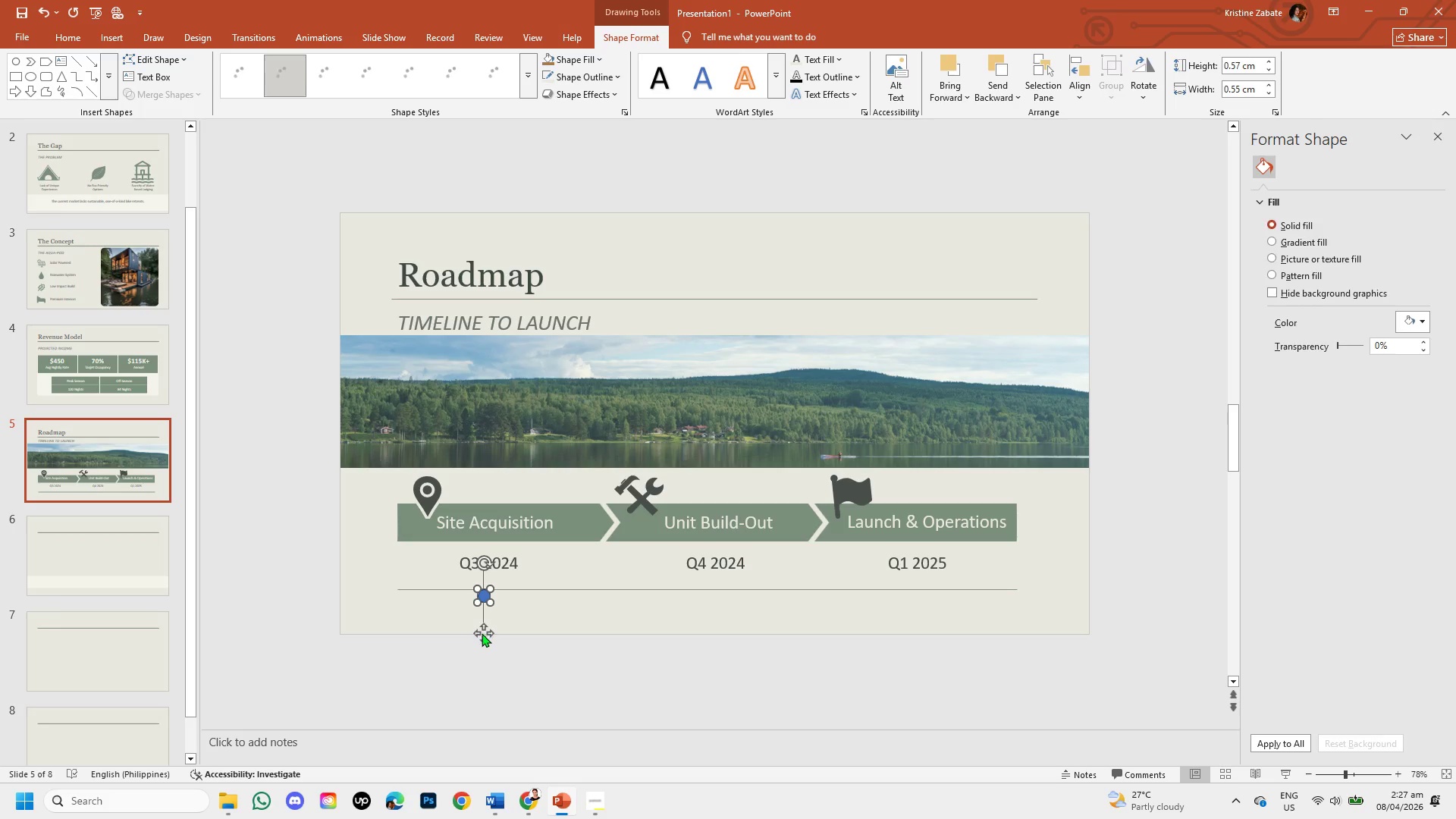 
left_click_drag(start_coordinate=[482, 633], to_coordinate=[477, 629])
 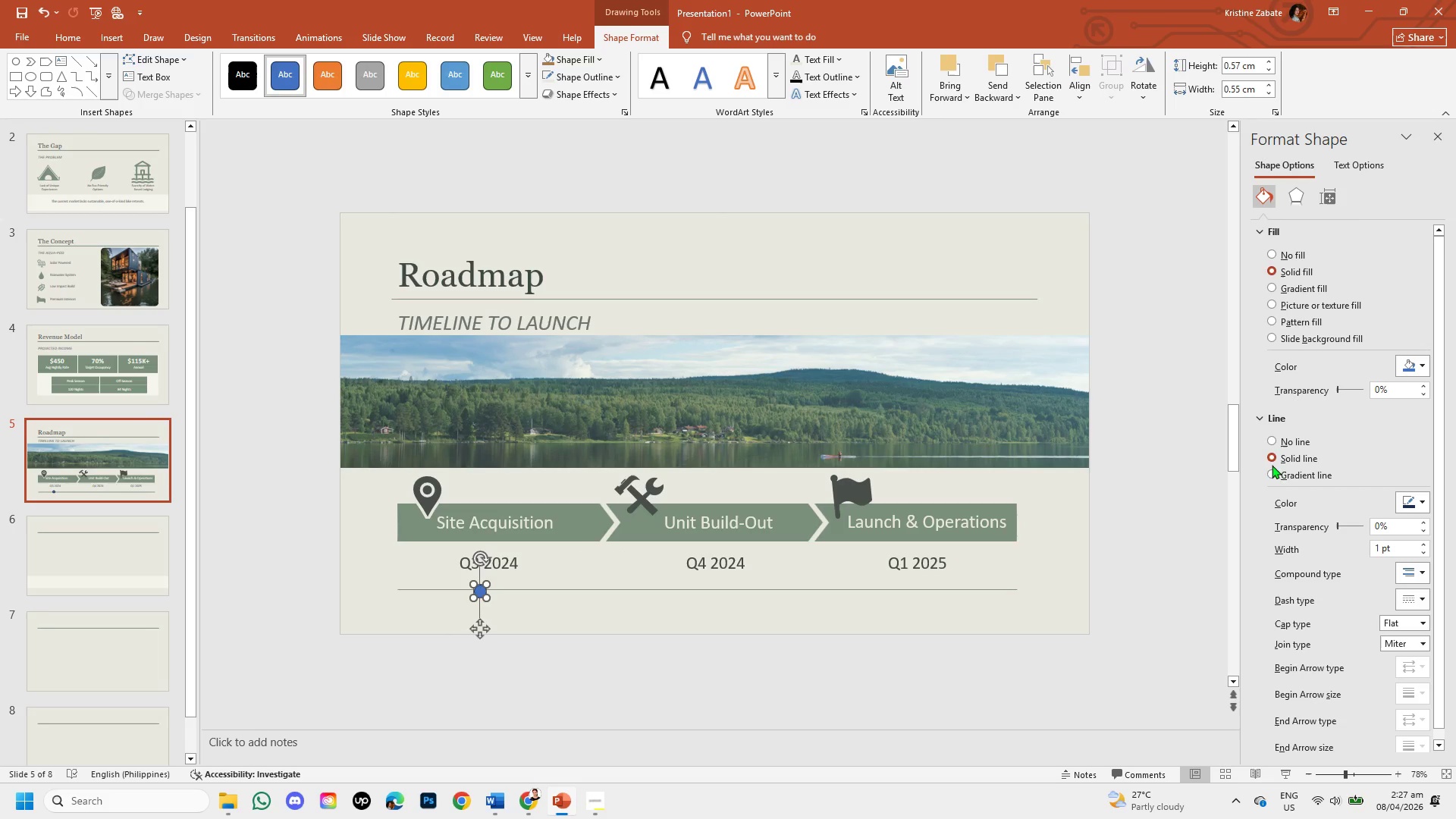 
left_click([1273, 439])
 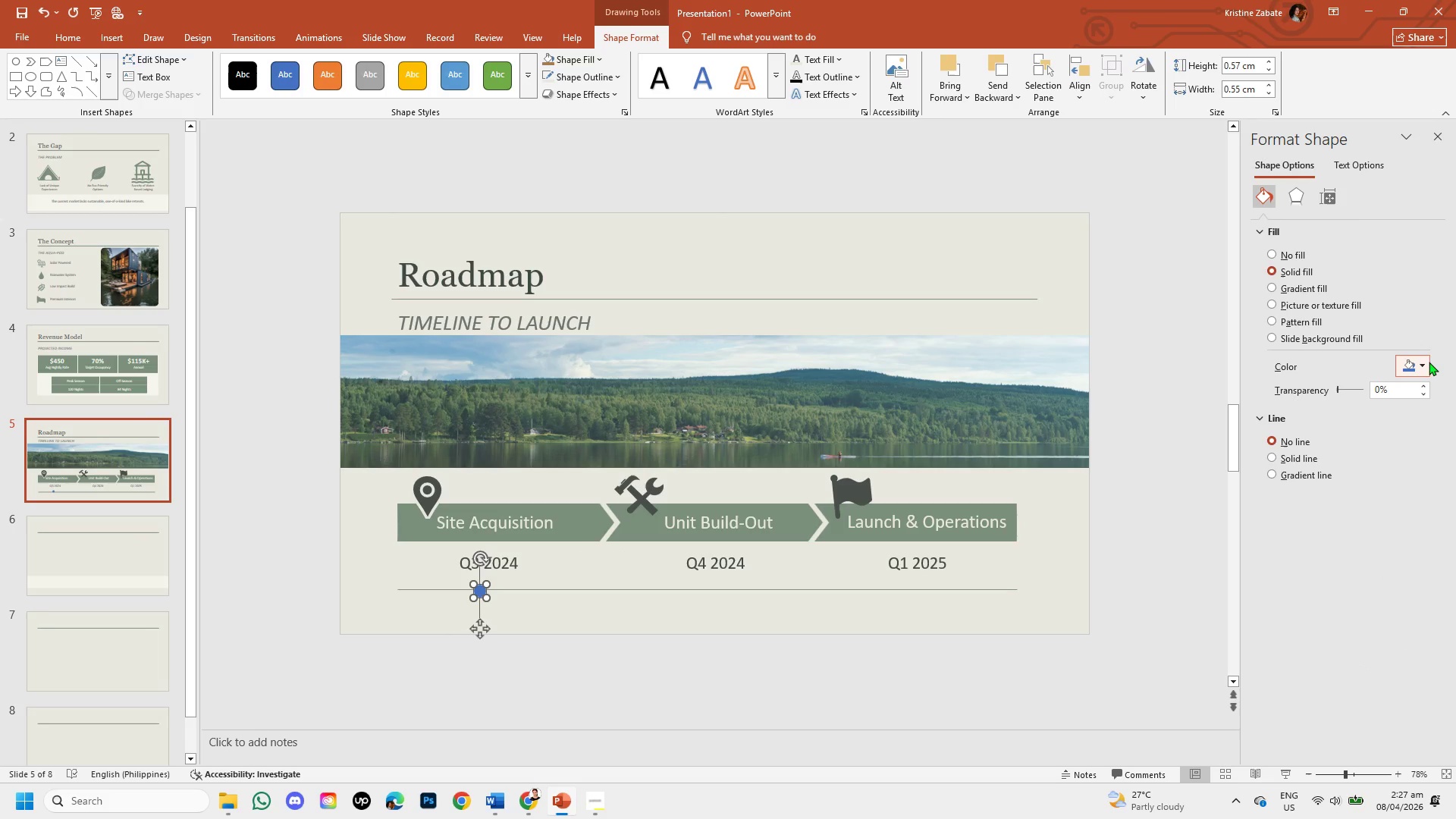 
left_click([1422, 364])
 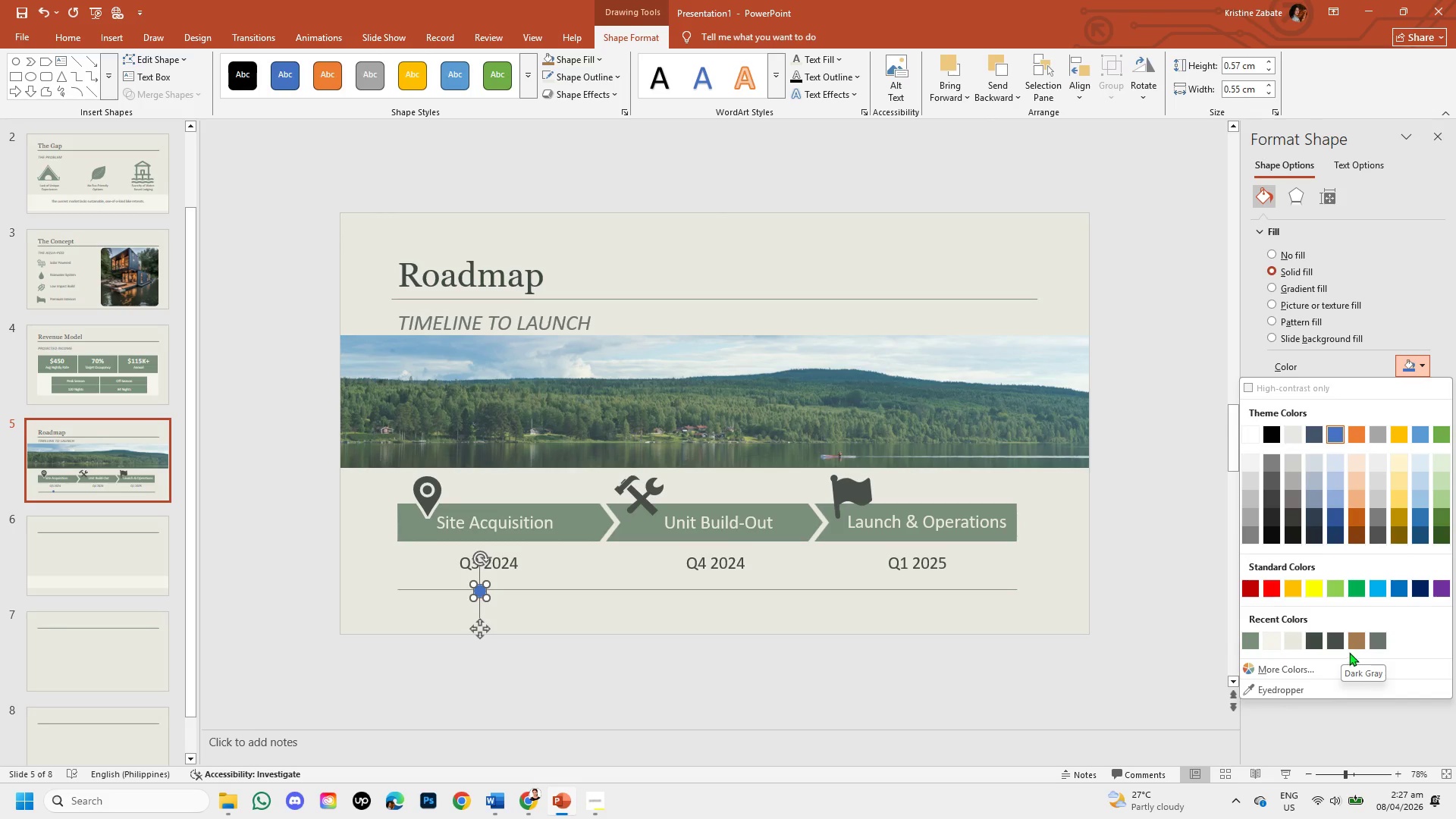 
wait(5.3)
 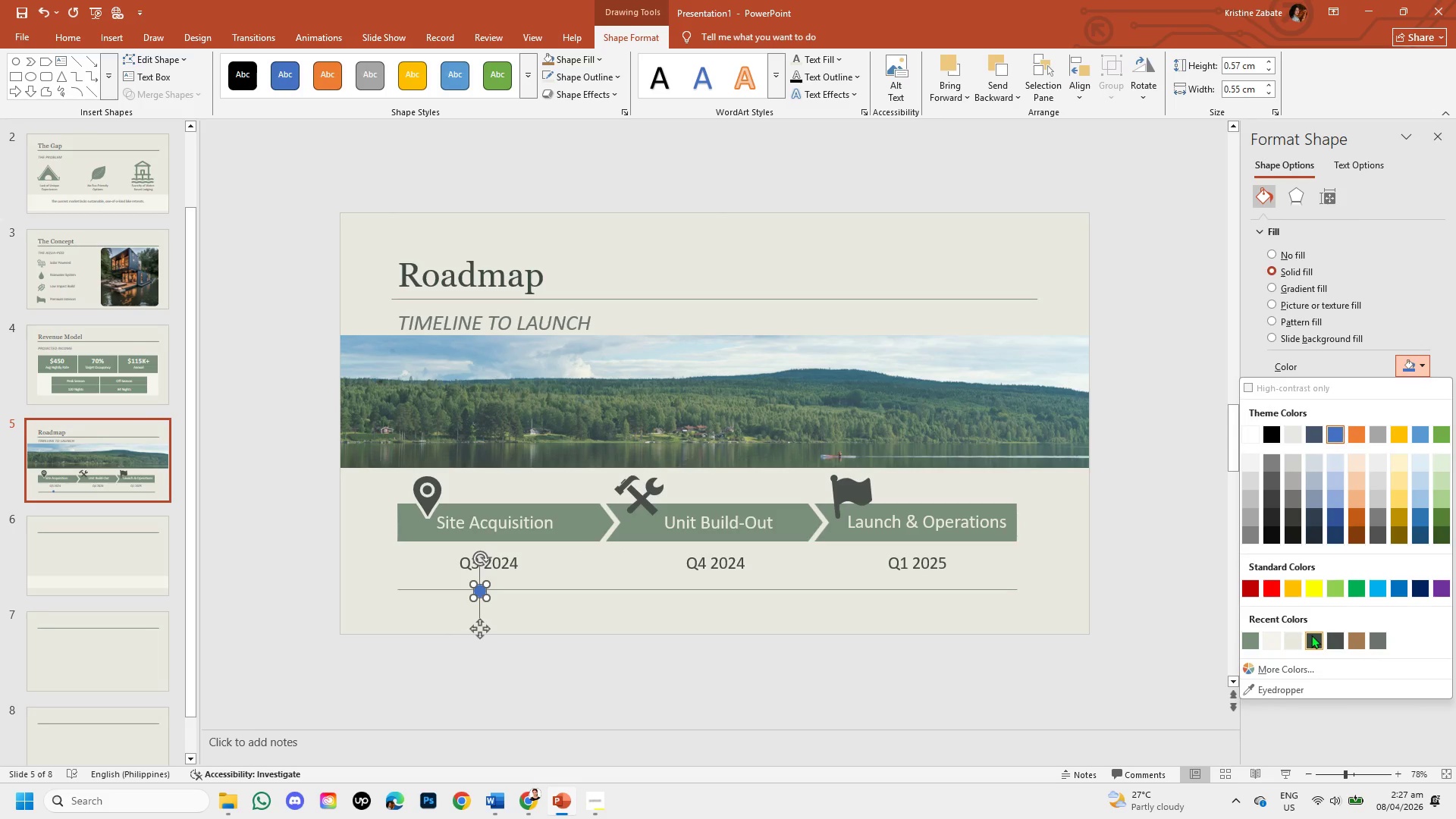 
left_click([1379, 641])
 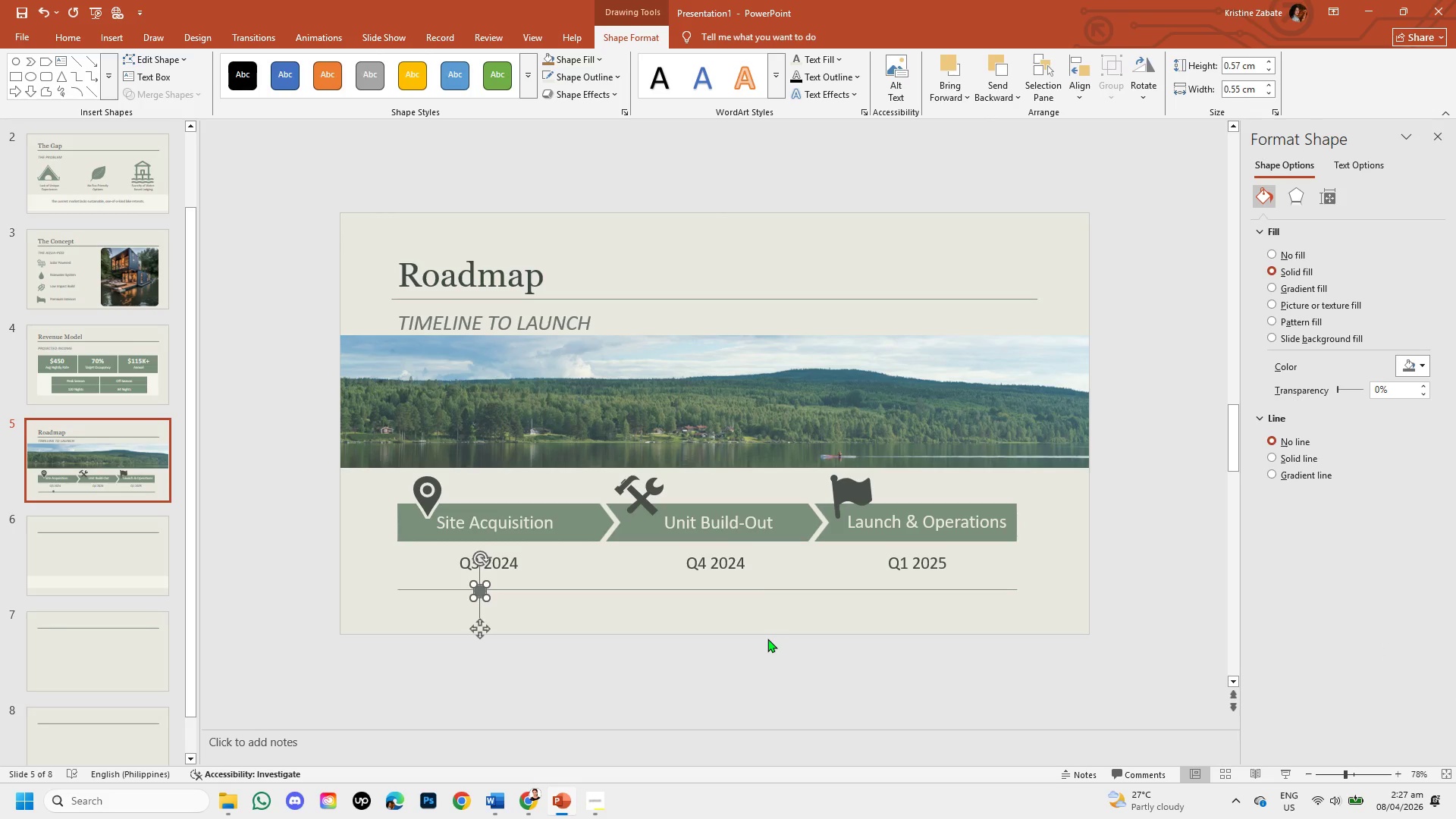 
left_click([748, 622])
 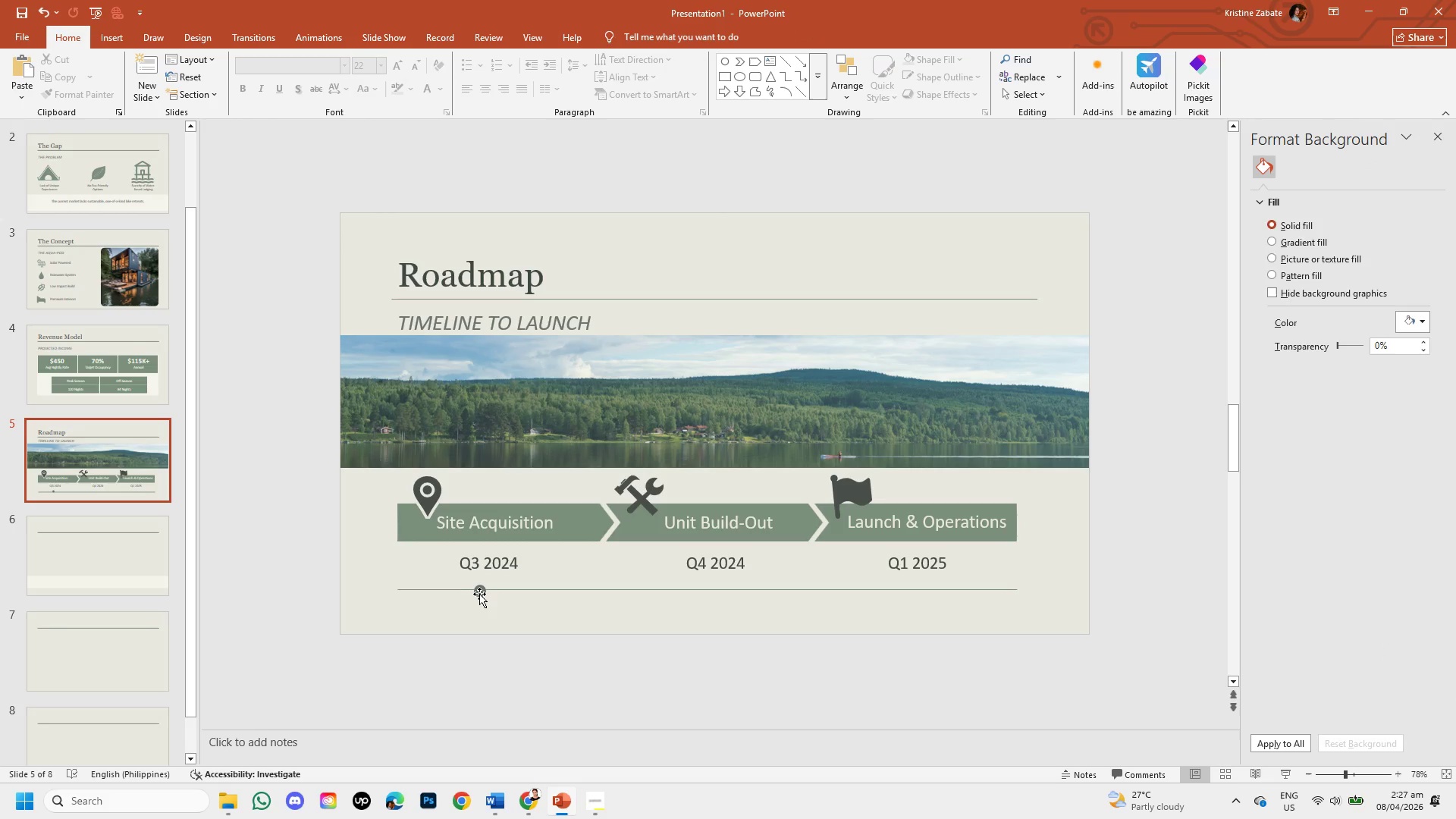 
left_click([478, 592])
 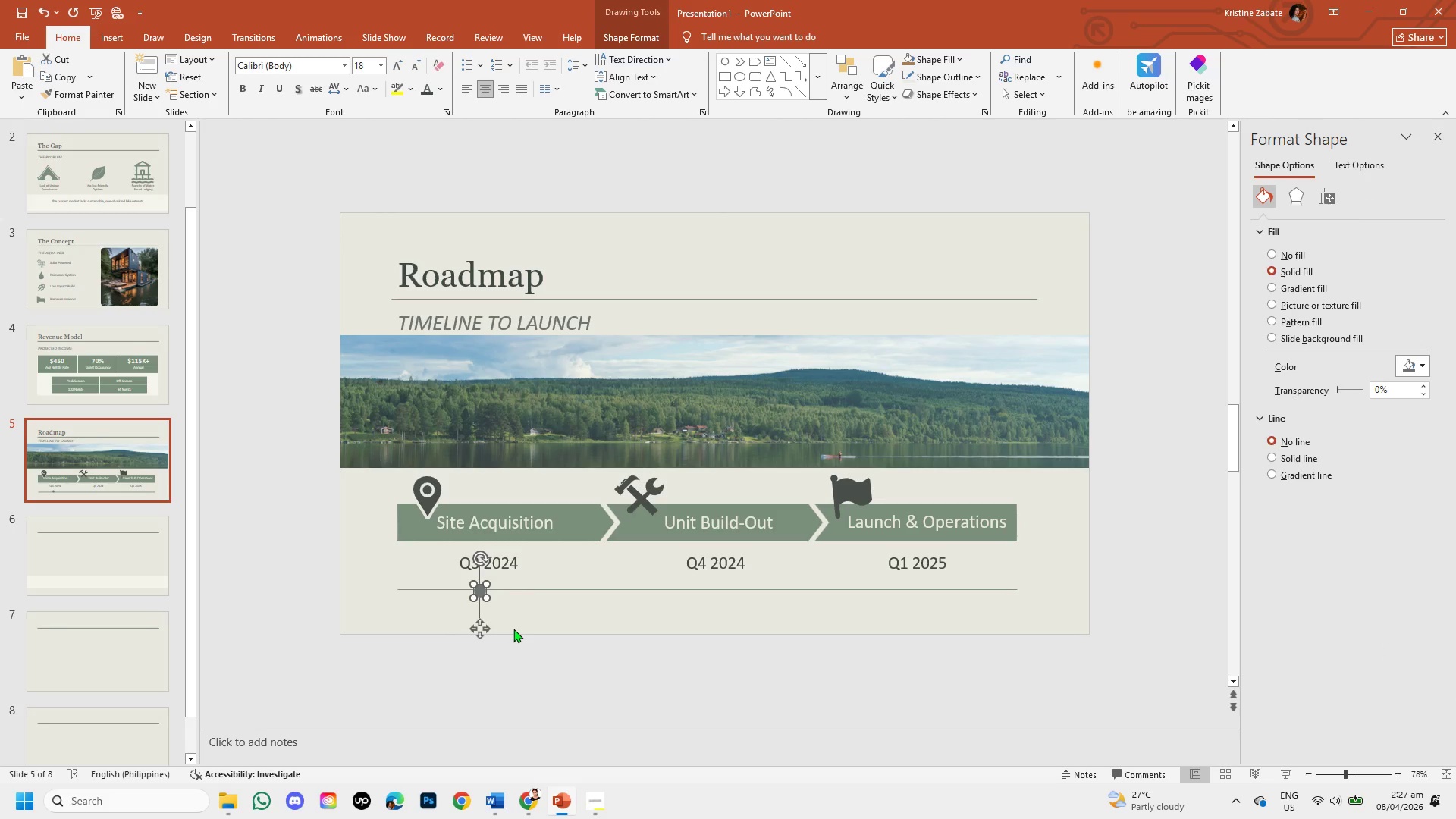 
key(Control+C)
 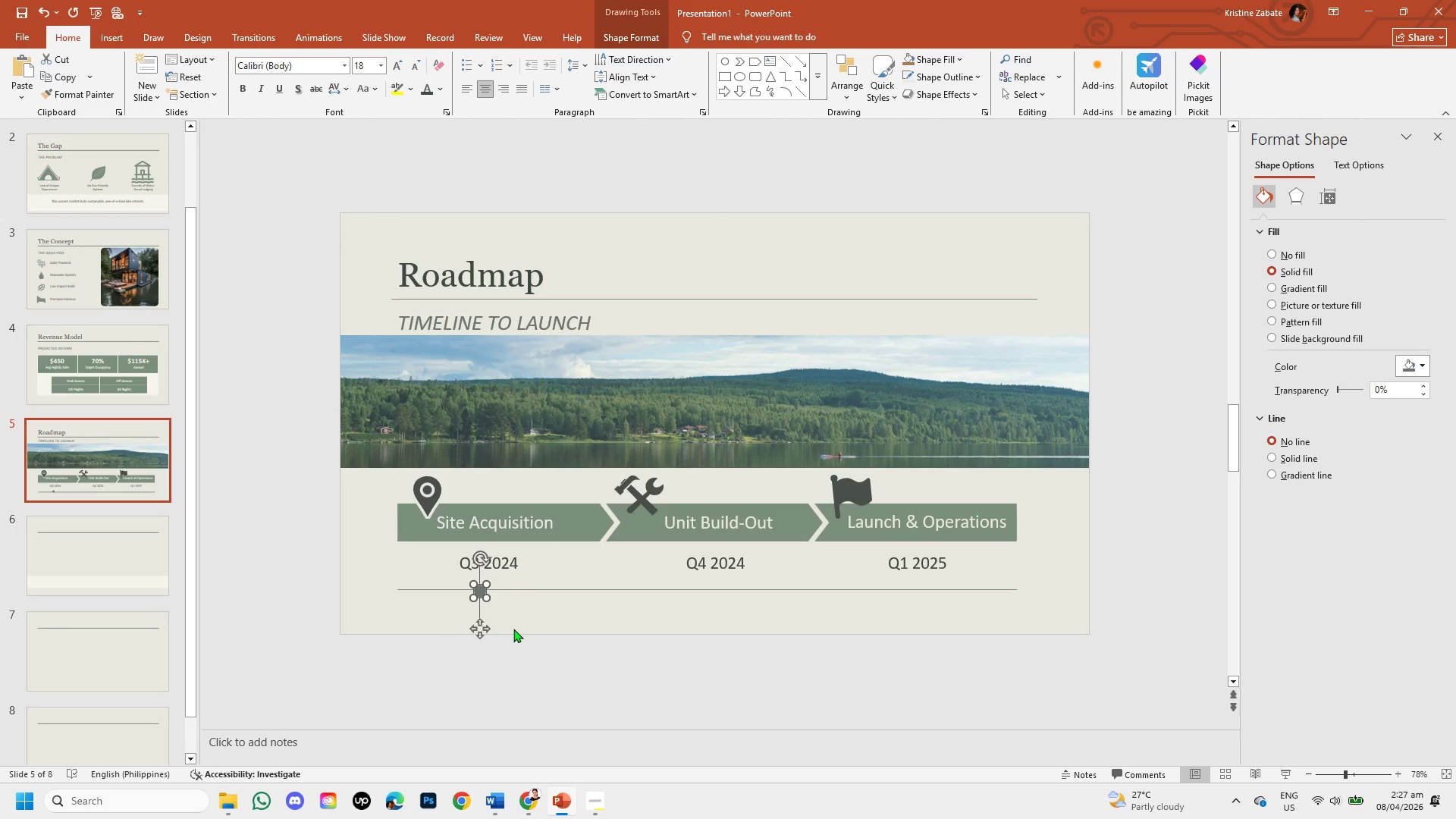 
key(Control+V)
 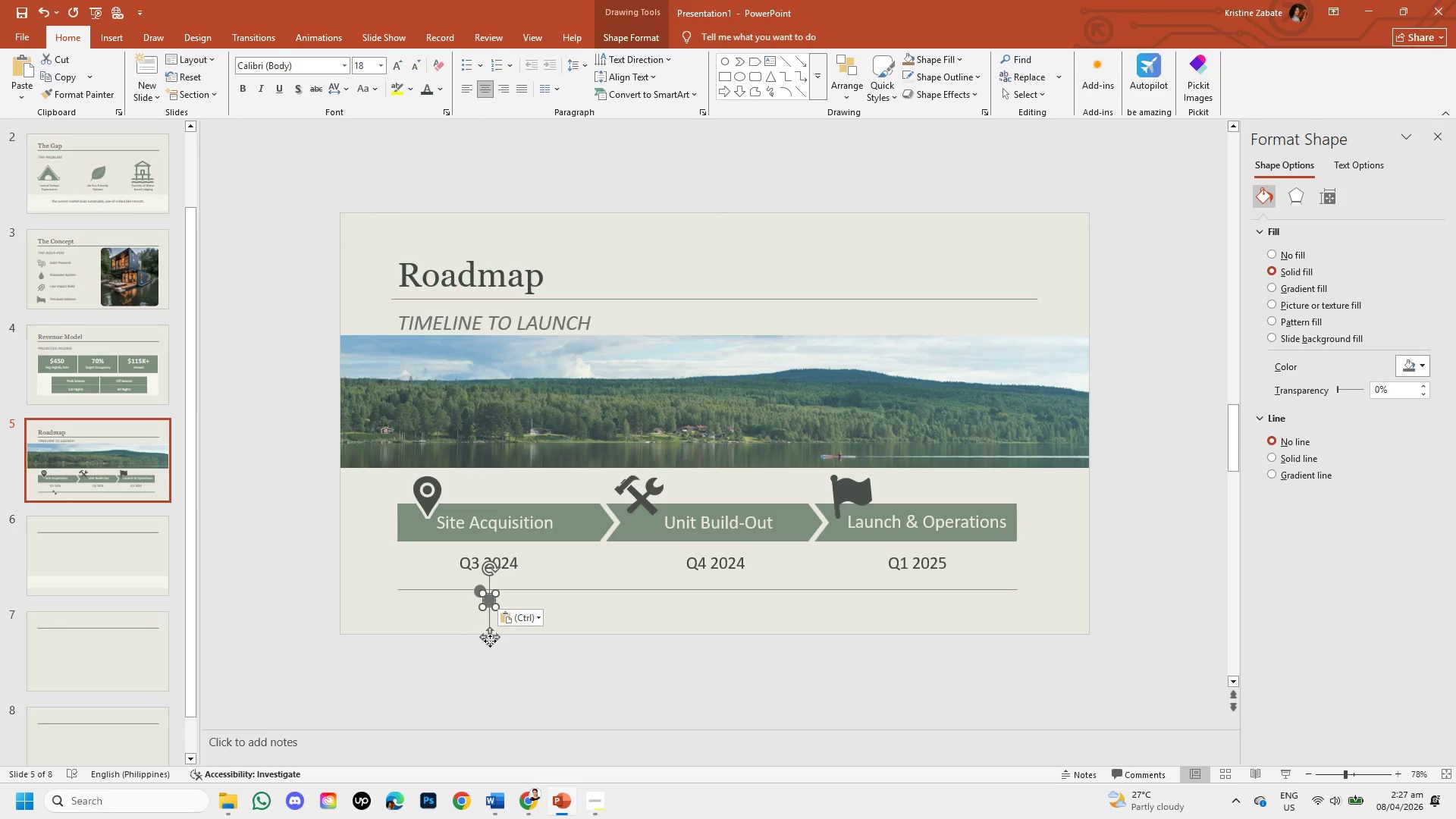 
left_click_drag(start_coordinate=[490, 641], to_coordinate=[713, 632])
 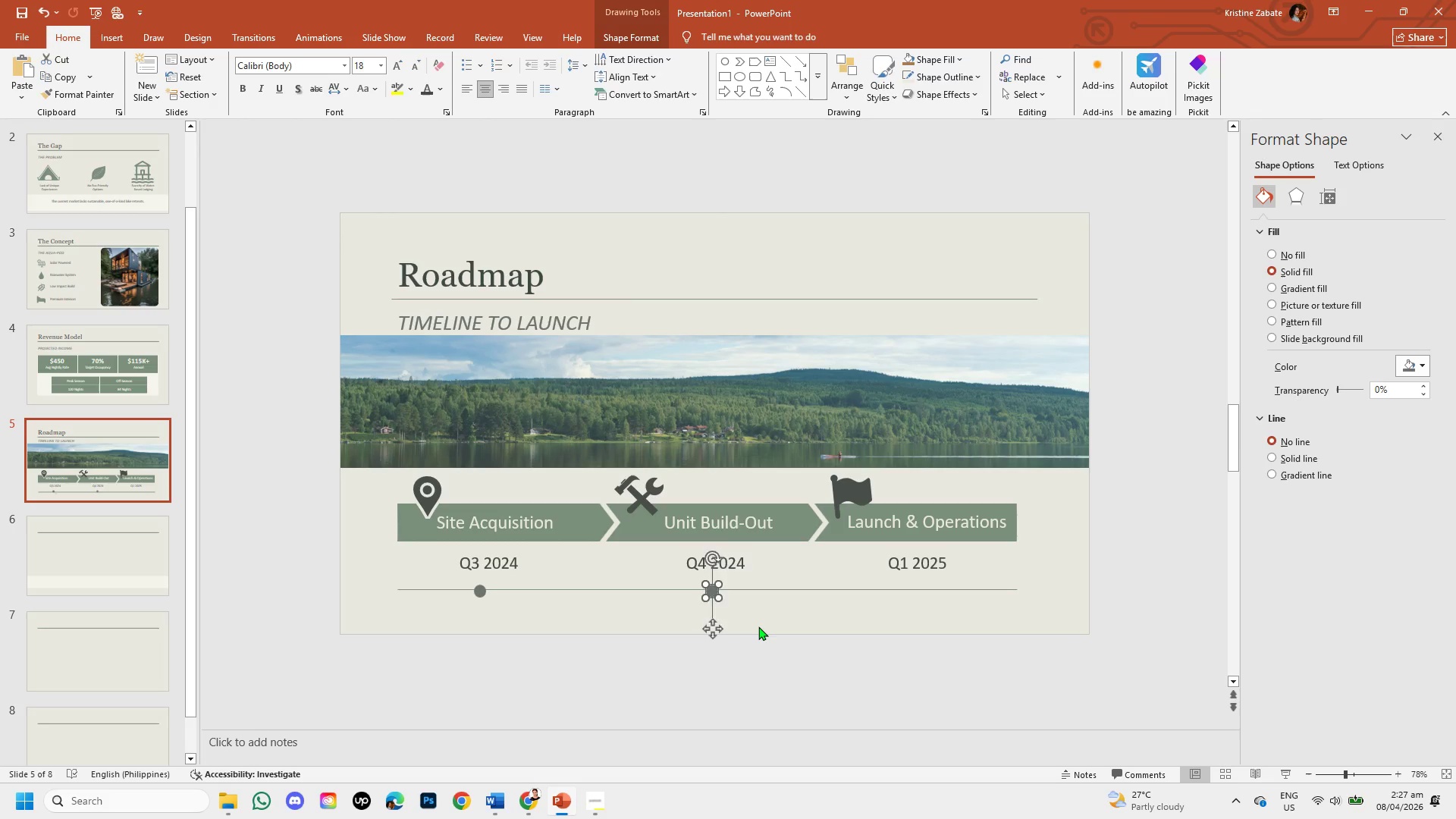 
left_click([758, 626])
 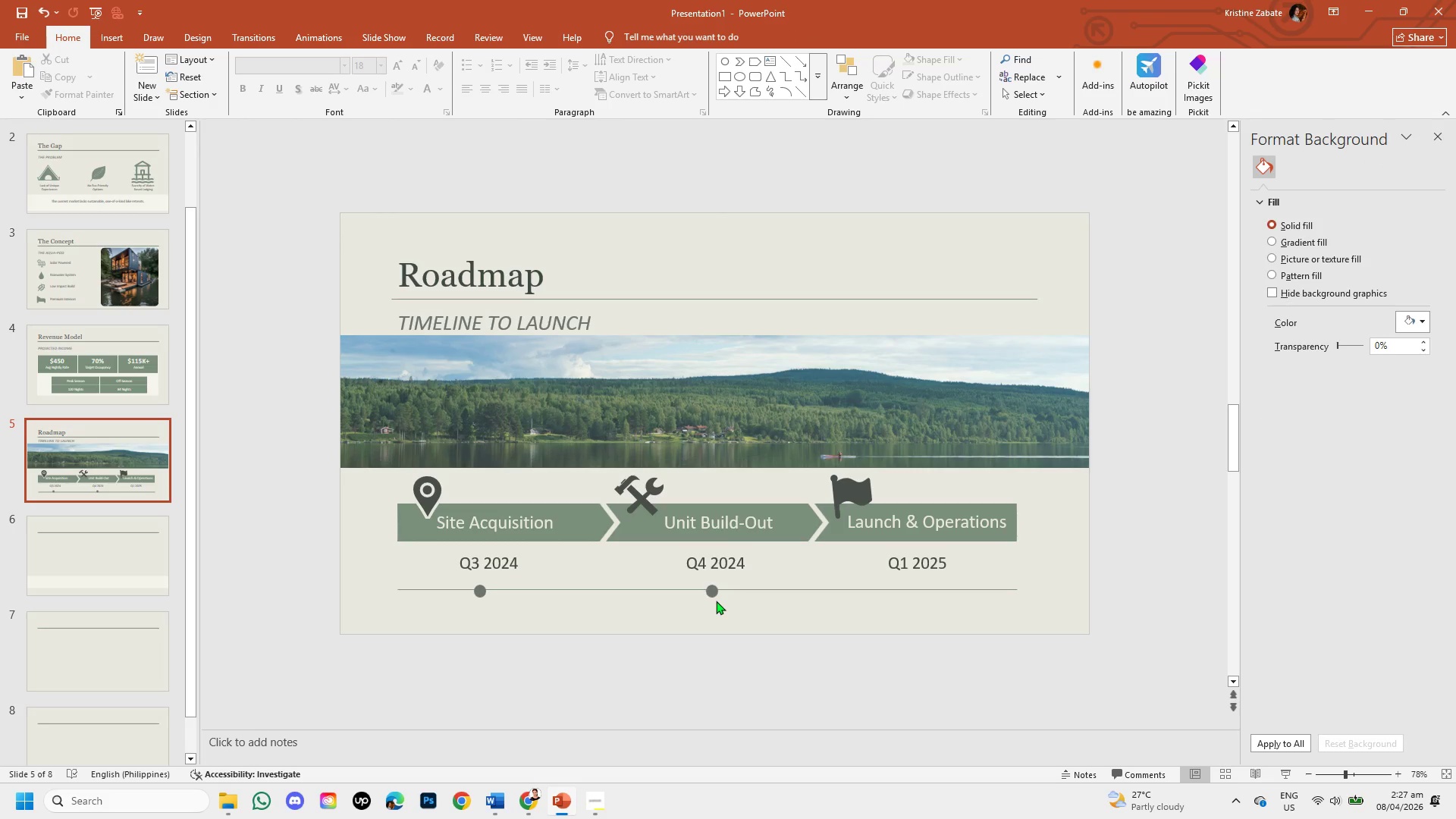 
left_click([711, 592])
 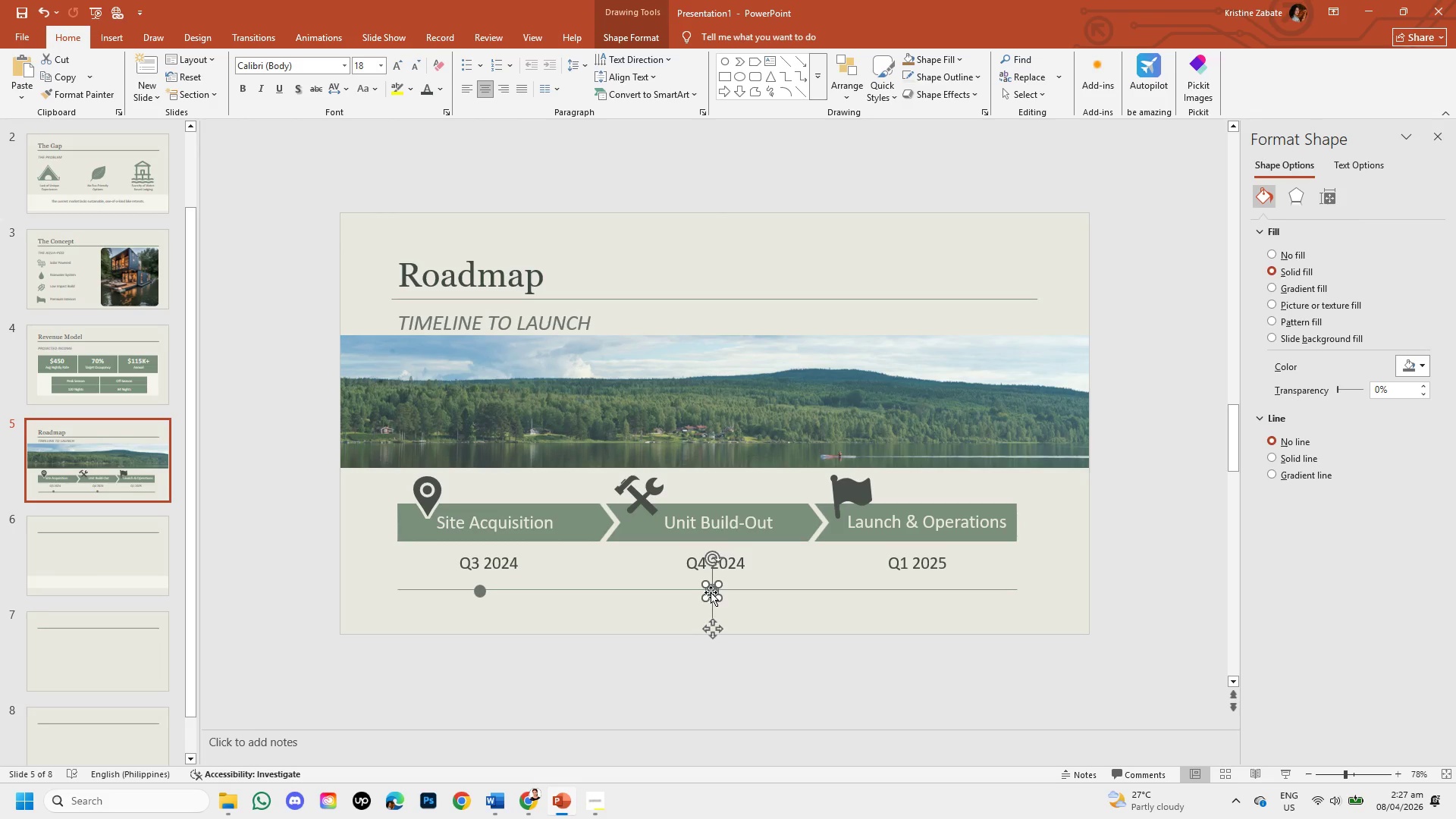 
key(Control+C)
 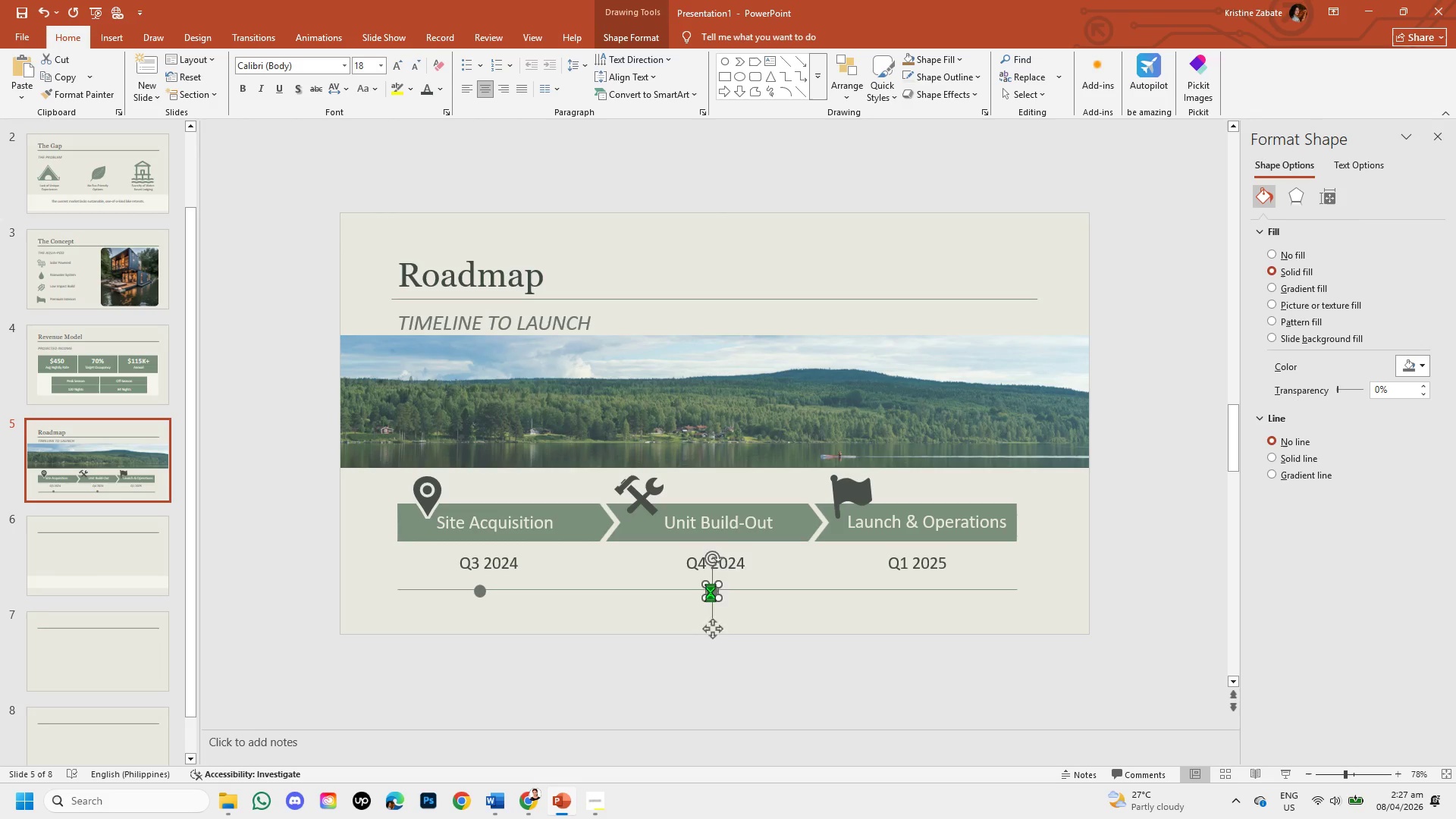 
key(Control+V)
 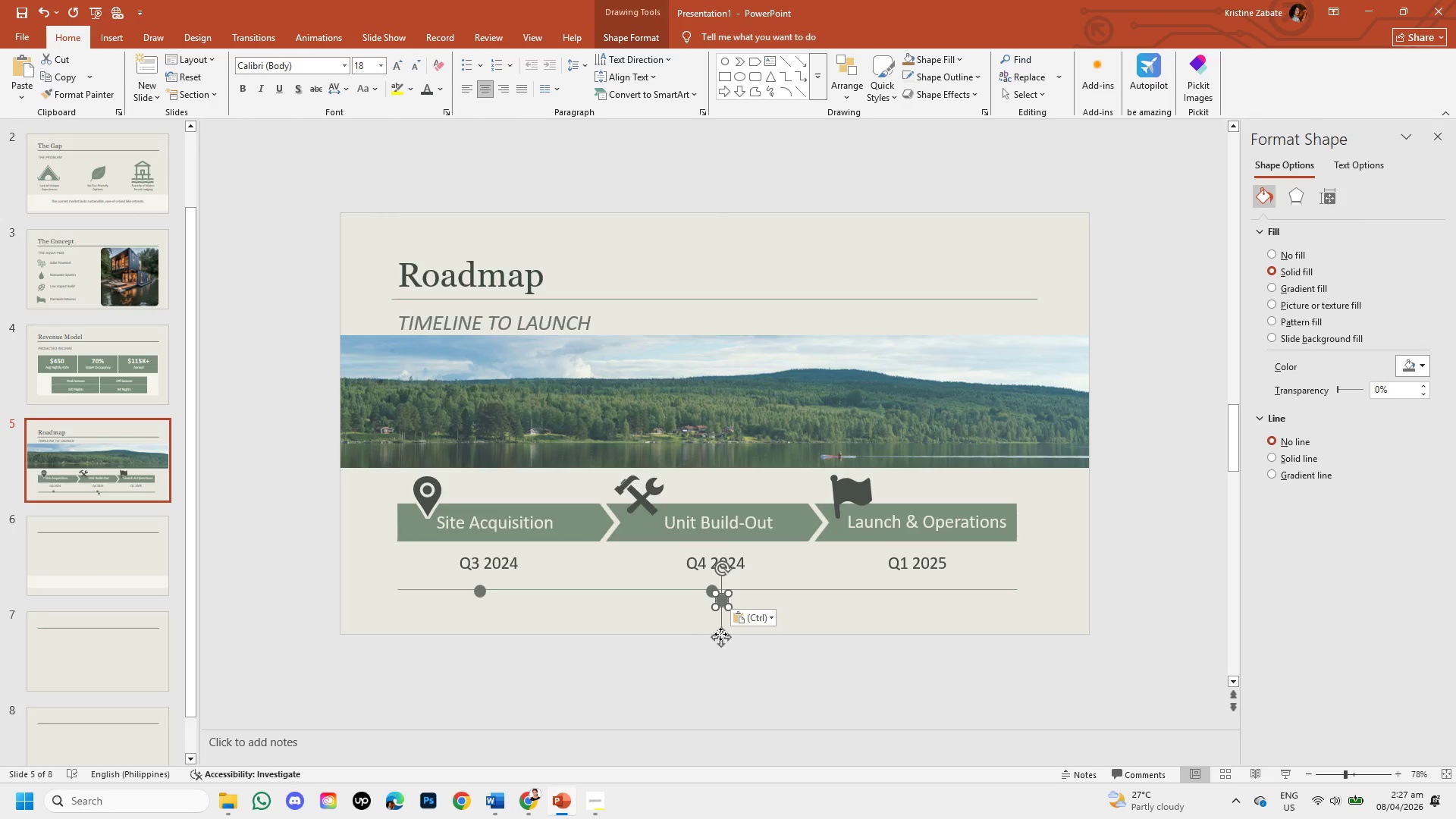 
left_click_drag(start_coordinate=[726, 637], to_coordinate=[918, 628])
 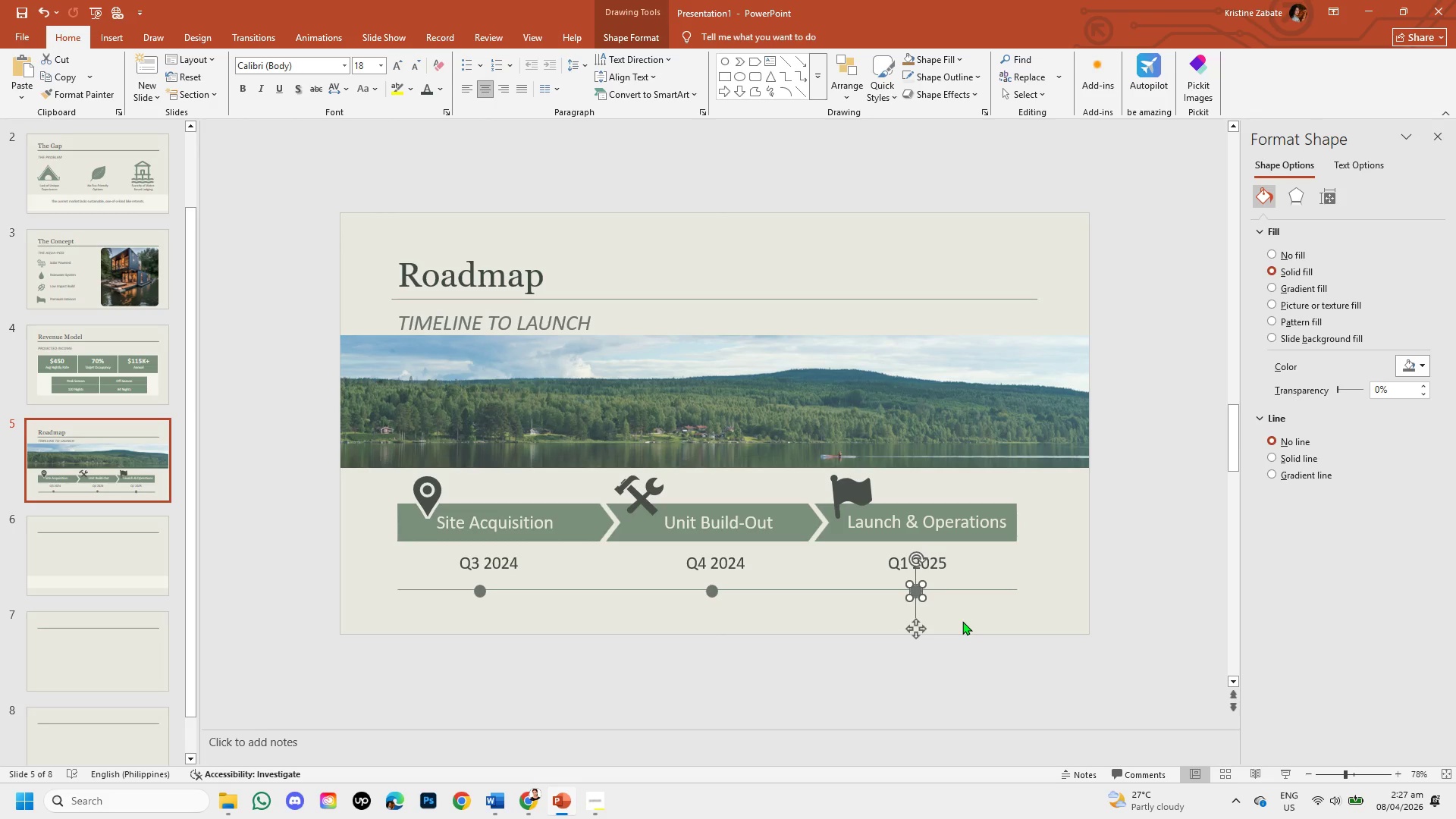 
key(ArrowUp)
 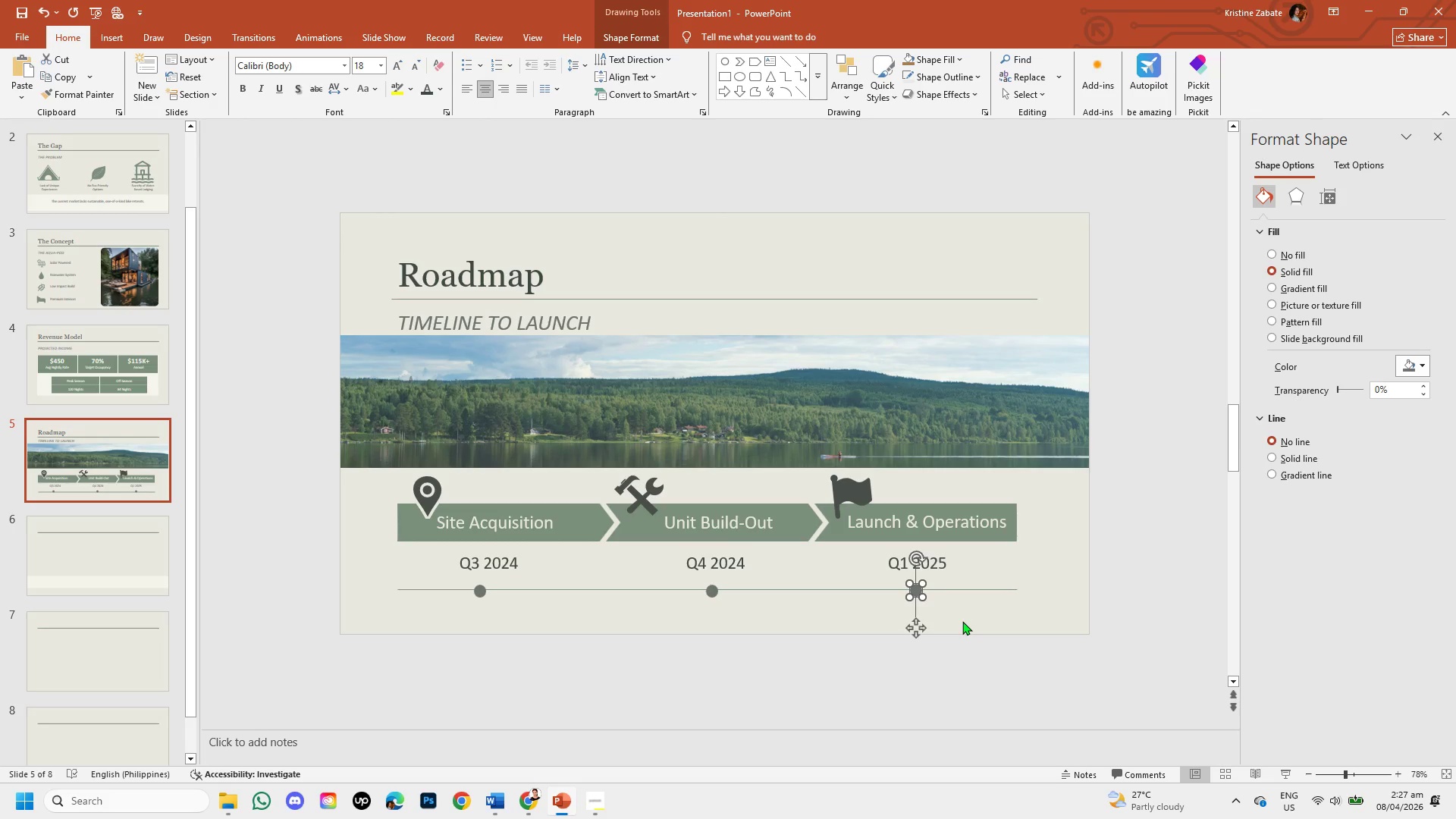 
left_click([962, 621])
 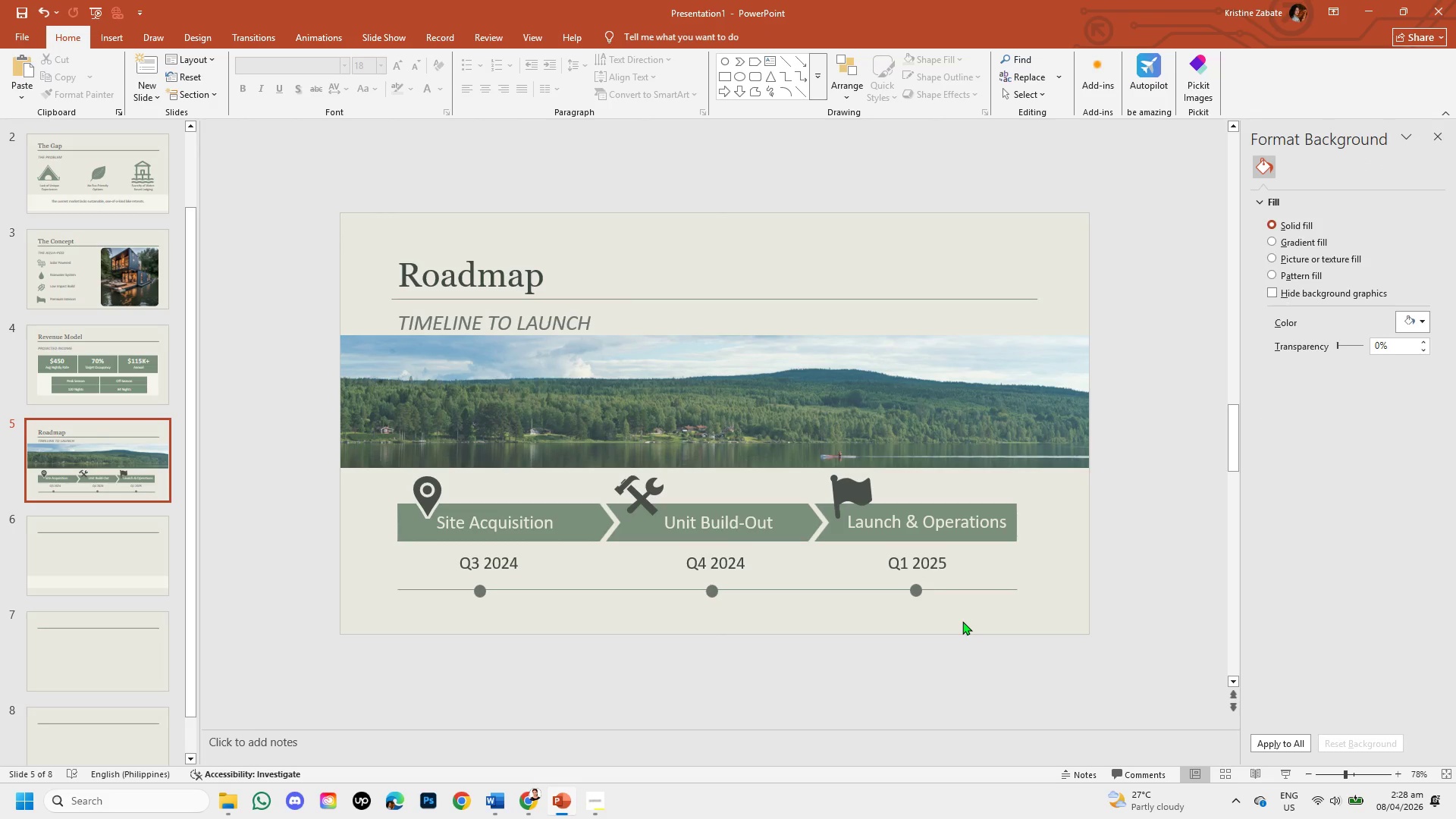 
wait(14.86)
 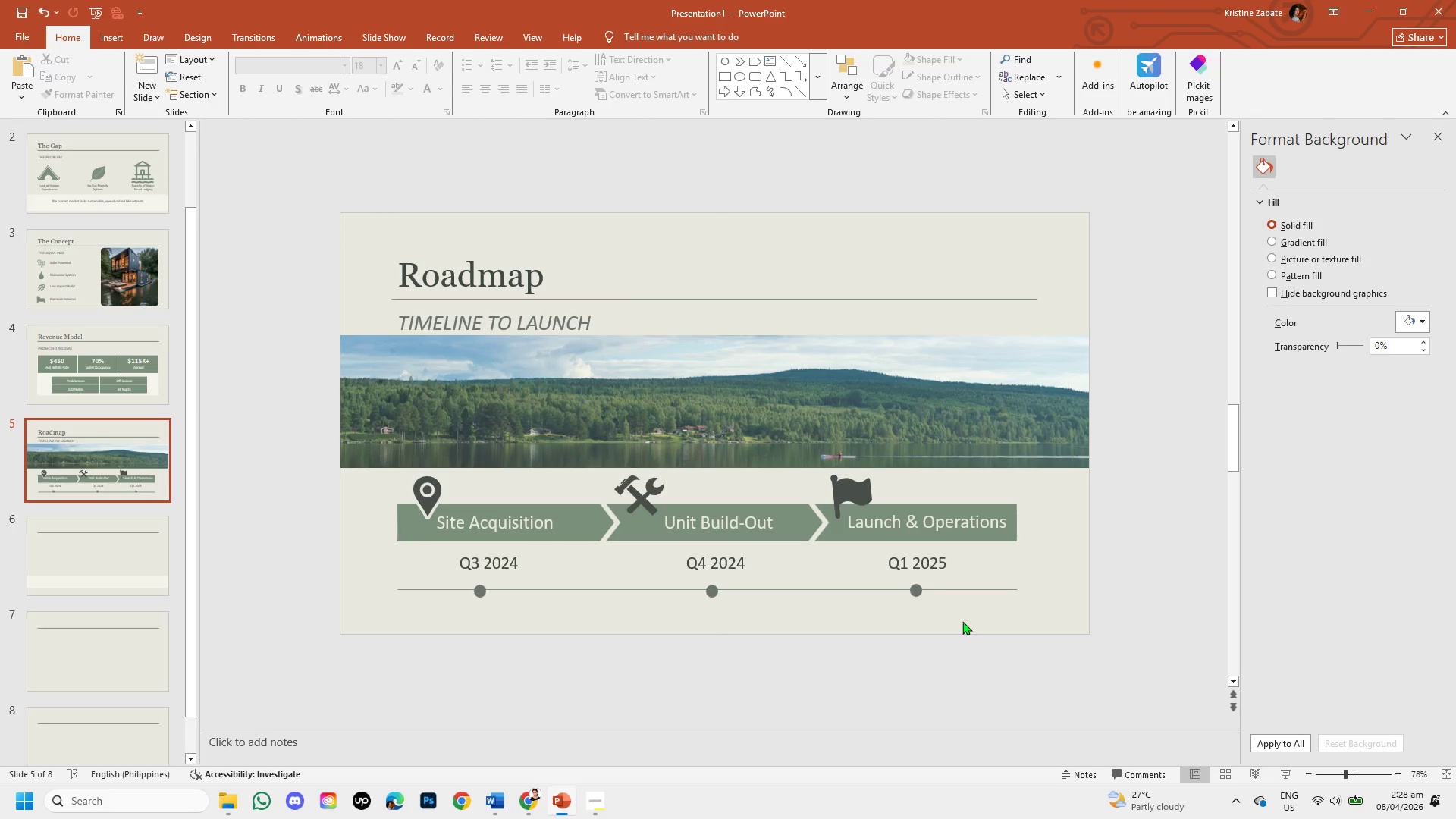 
left_click([839, 667])
 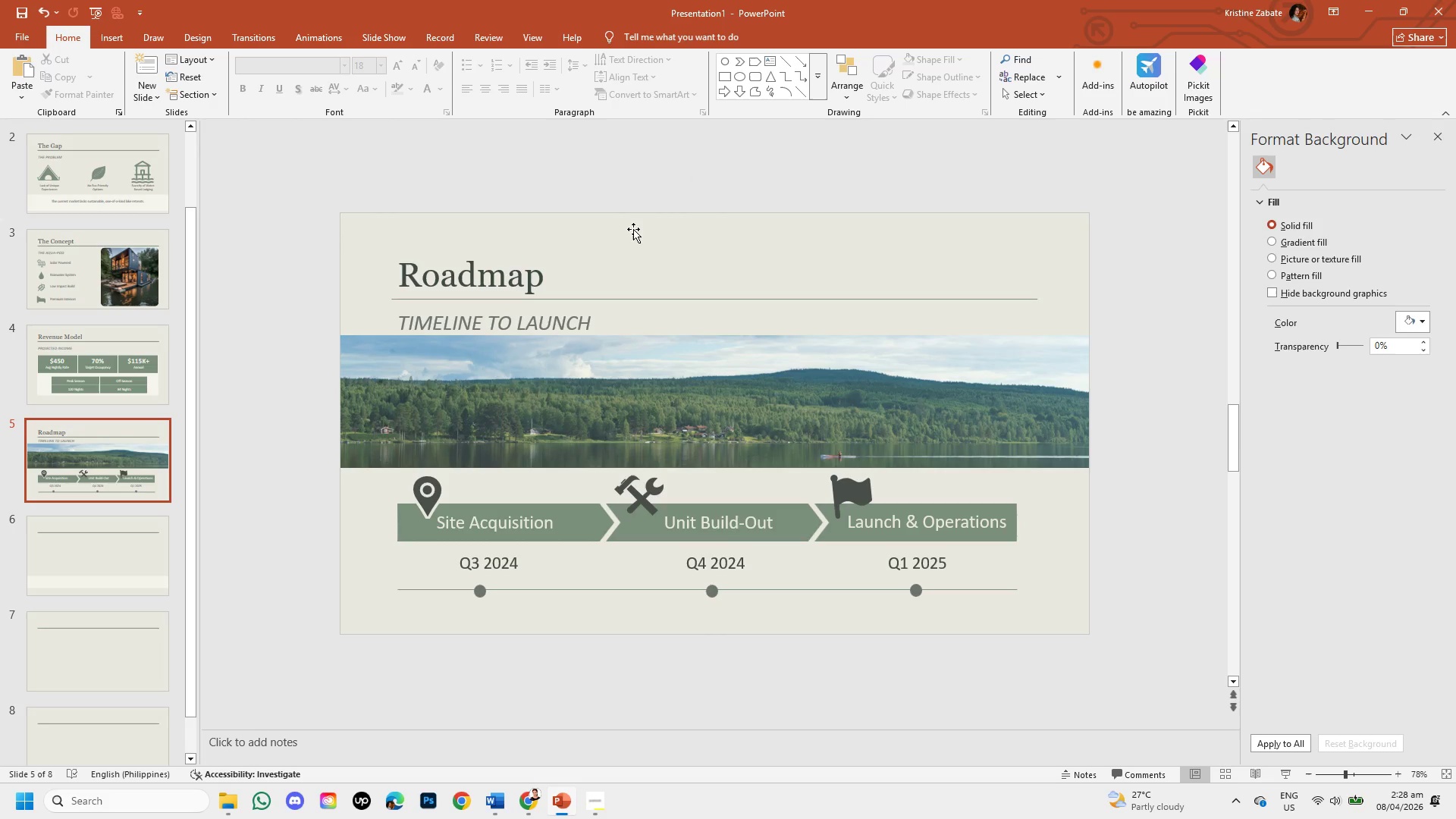 
wait(11.47)
 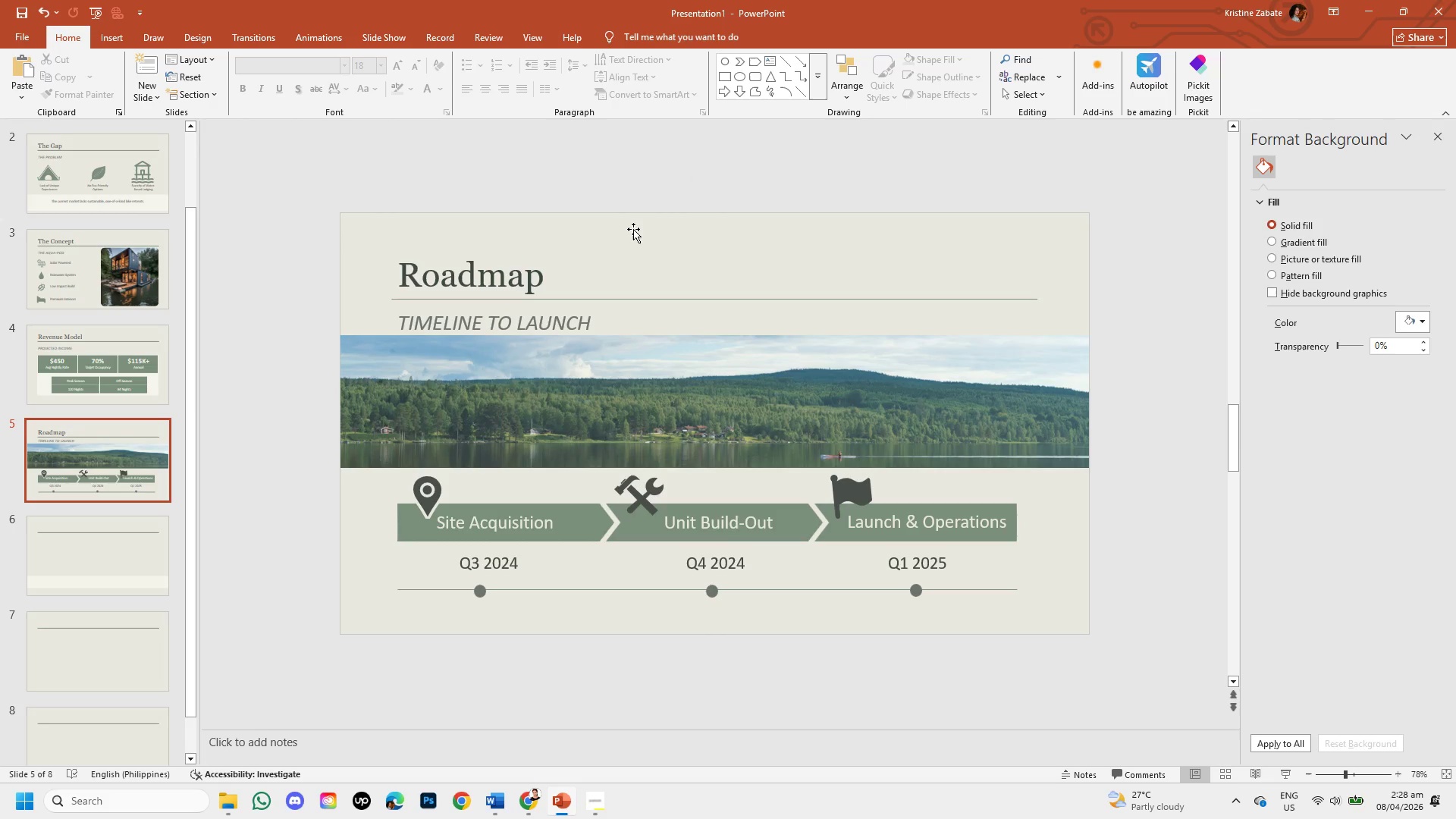 
left_click([100, 42])
 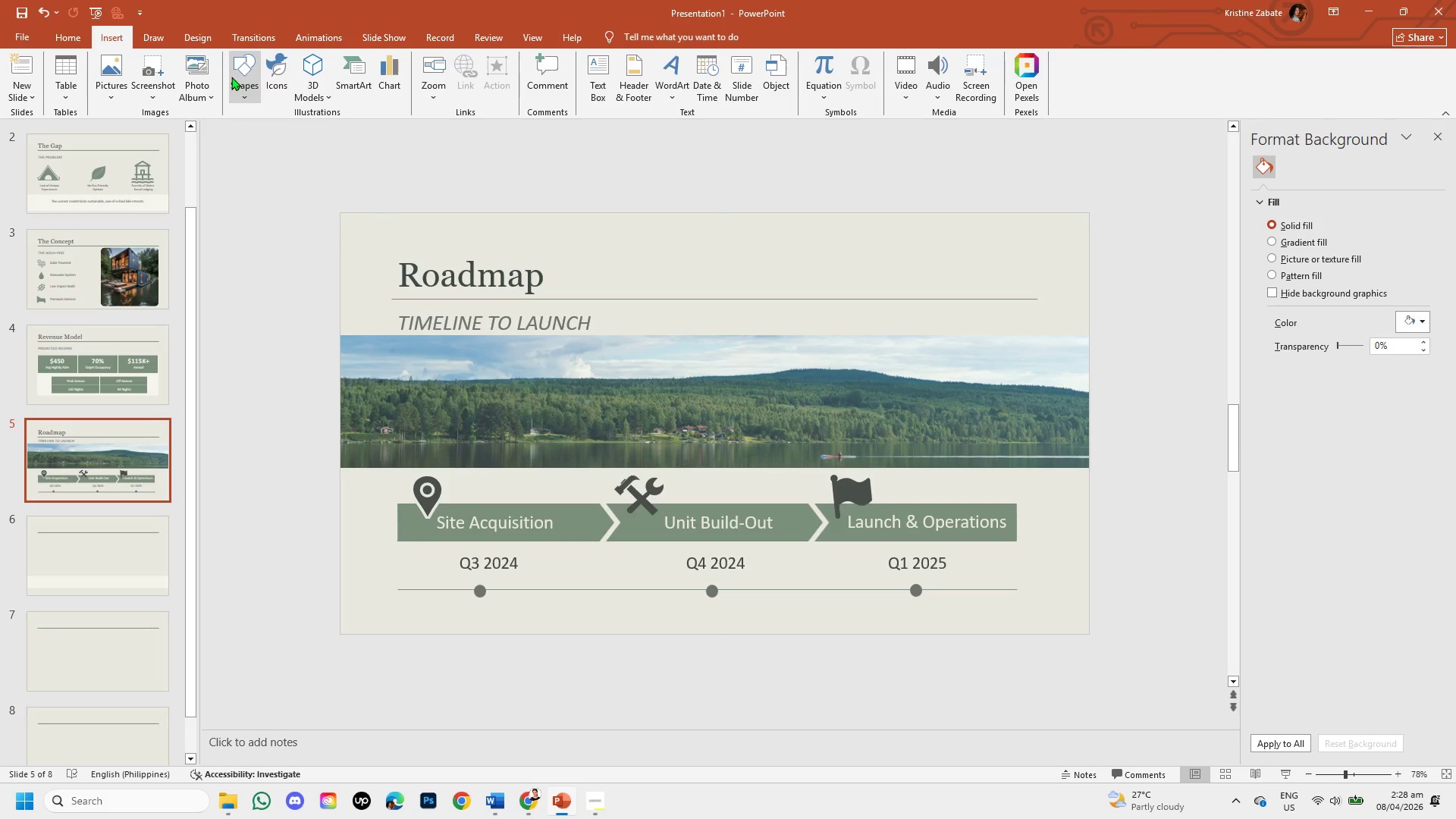 
left_click([233, 77])
 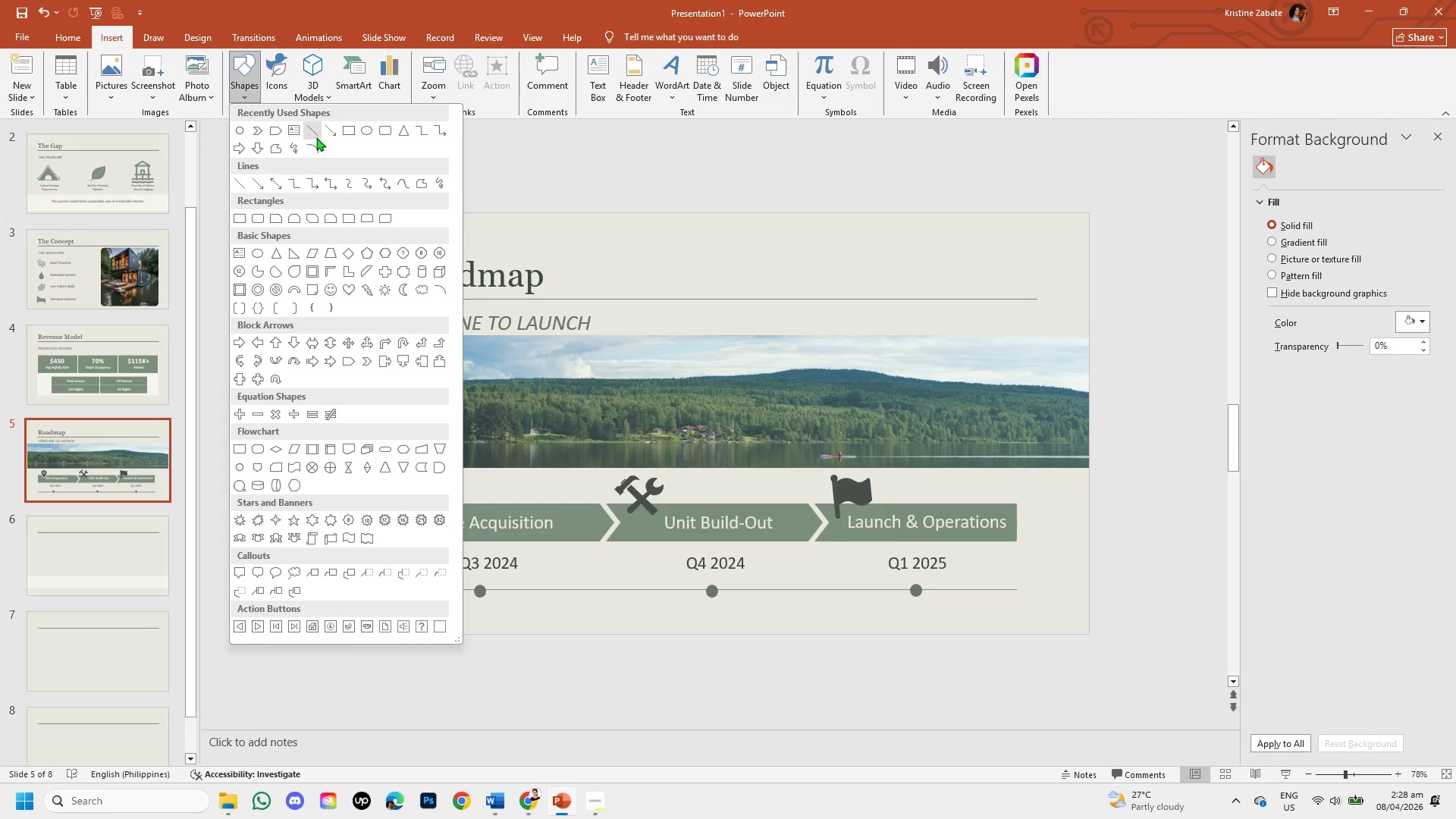 
left_click([341, 132])
 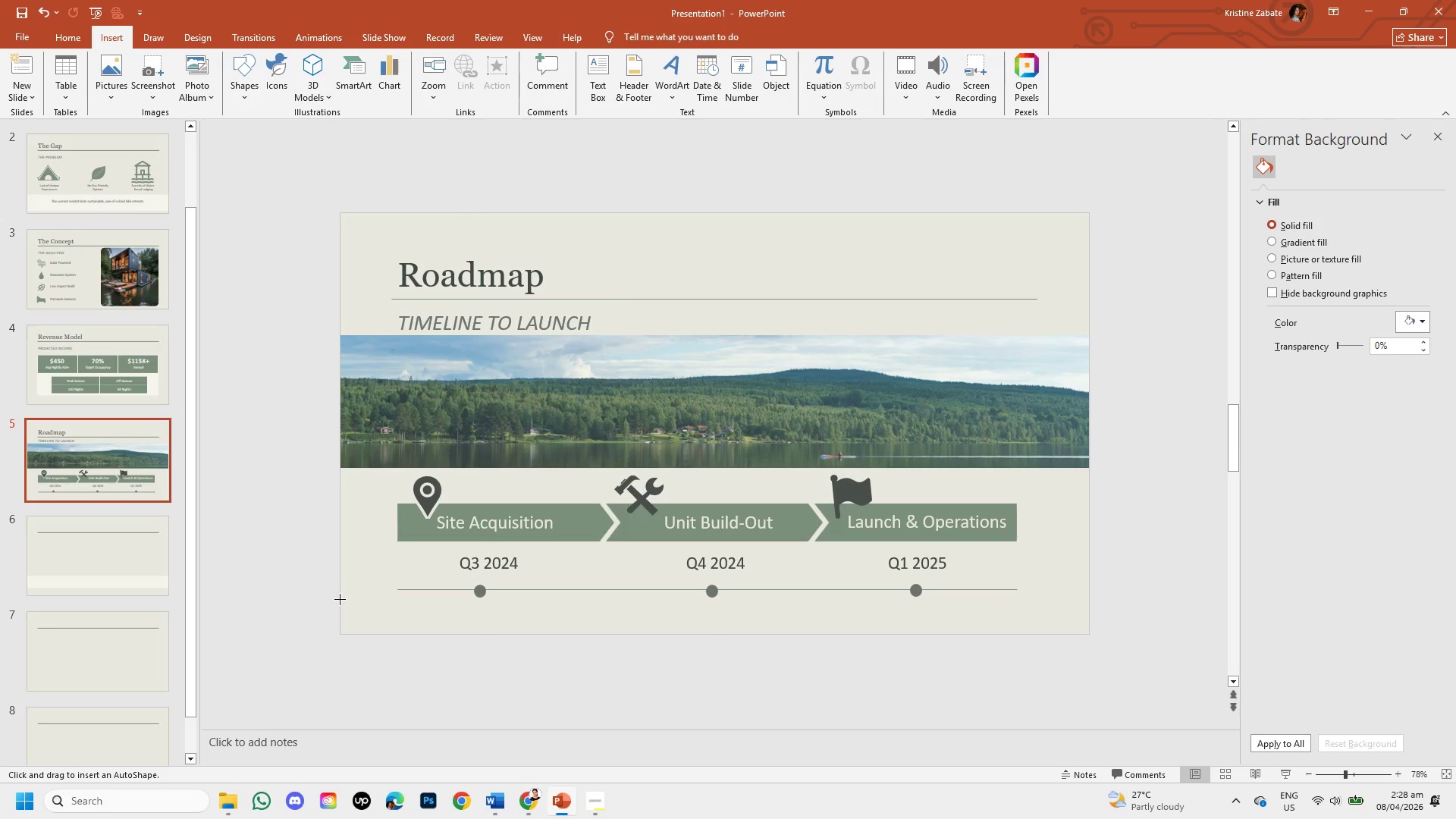 
left_click_drag(start_coordinate=[338, 599], to_coordinate=[1090, 633])
 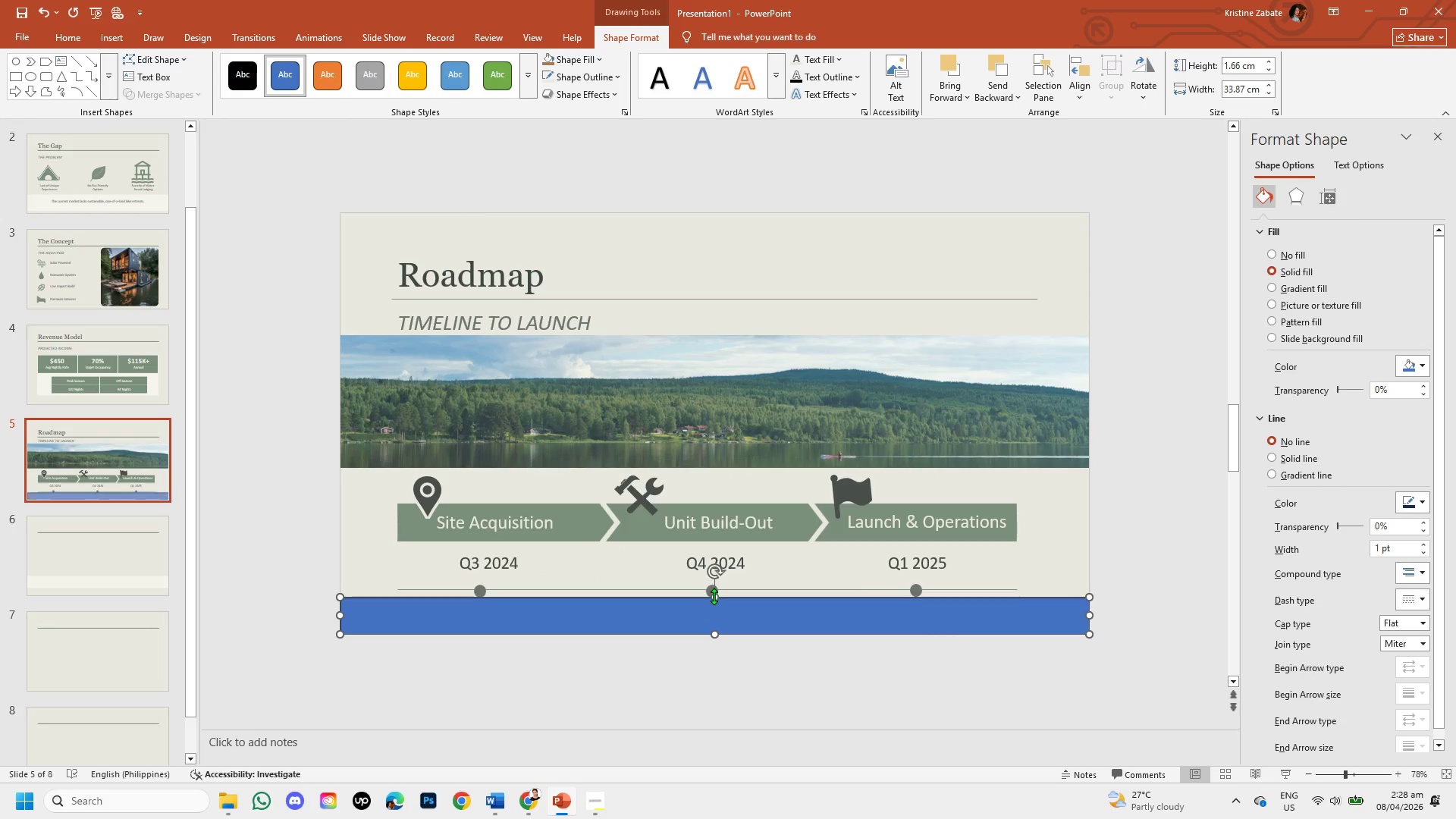 
left_click_drag(start_coordinate=[714, 596], to_coordinate=[713, 606])
 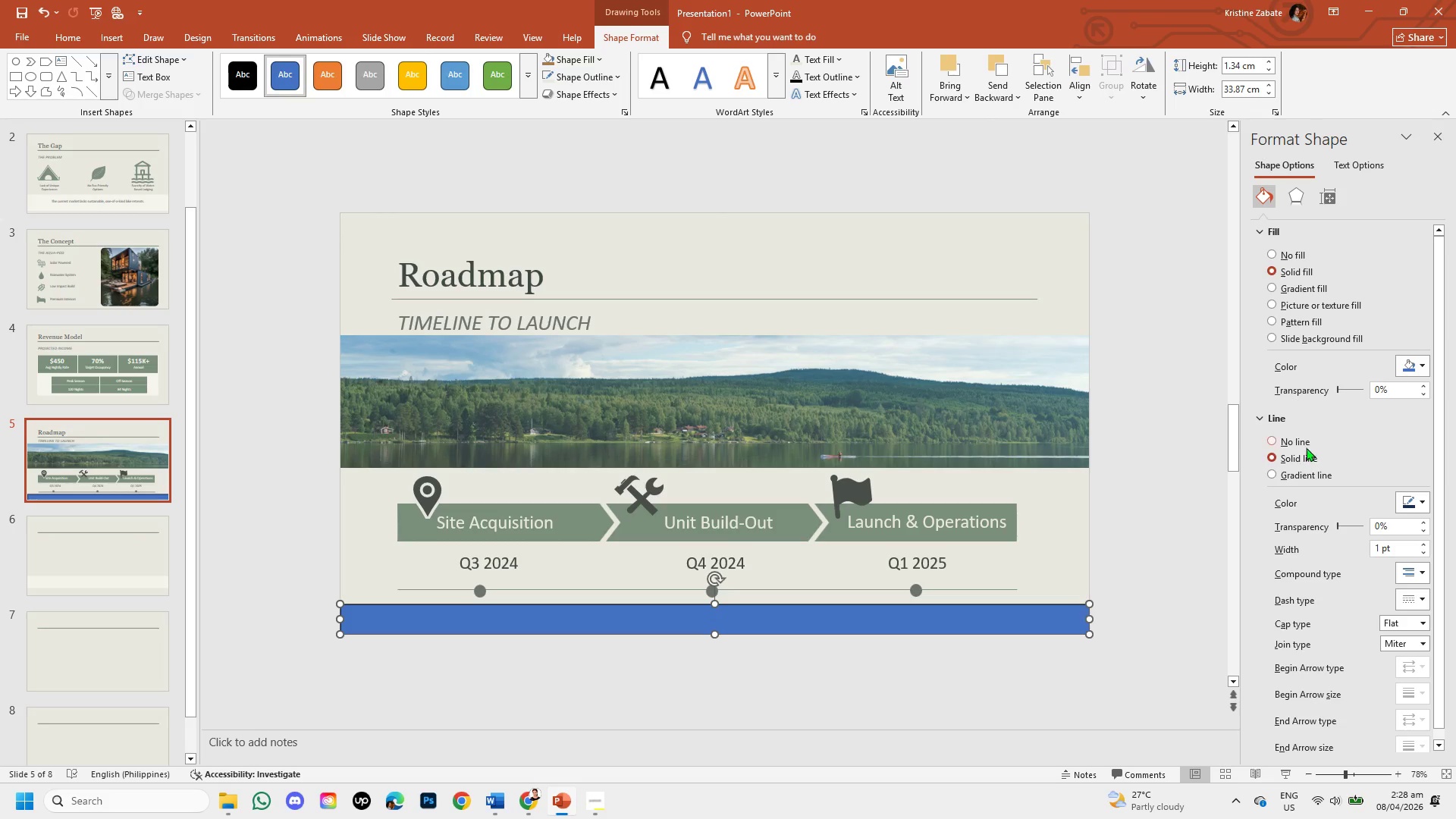 
left_click([1269, 438])
 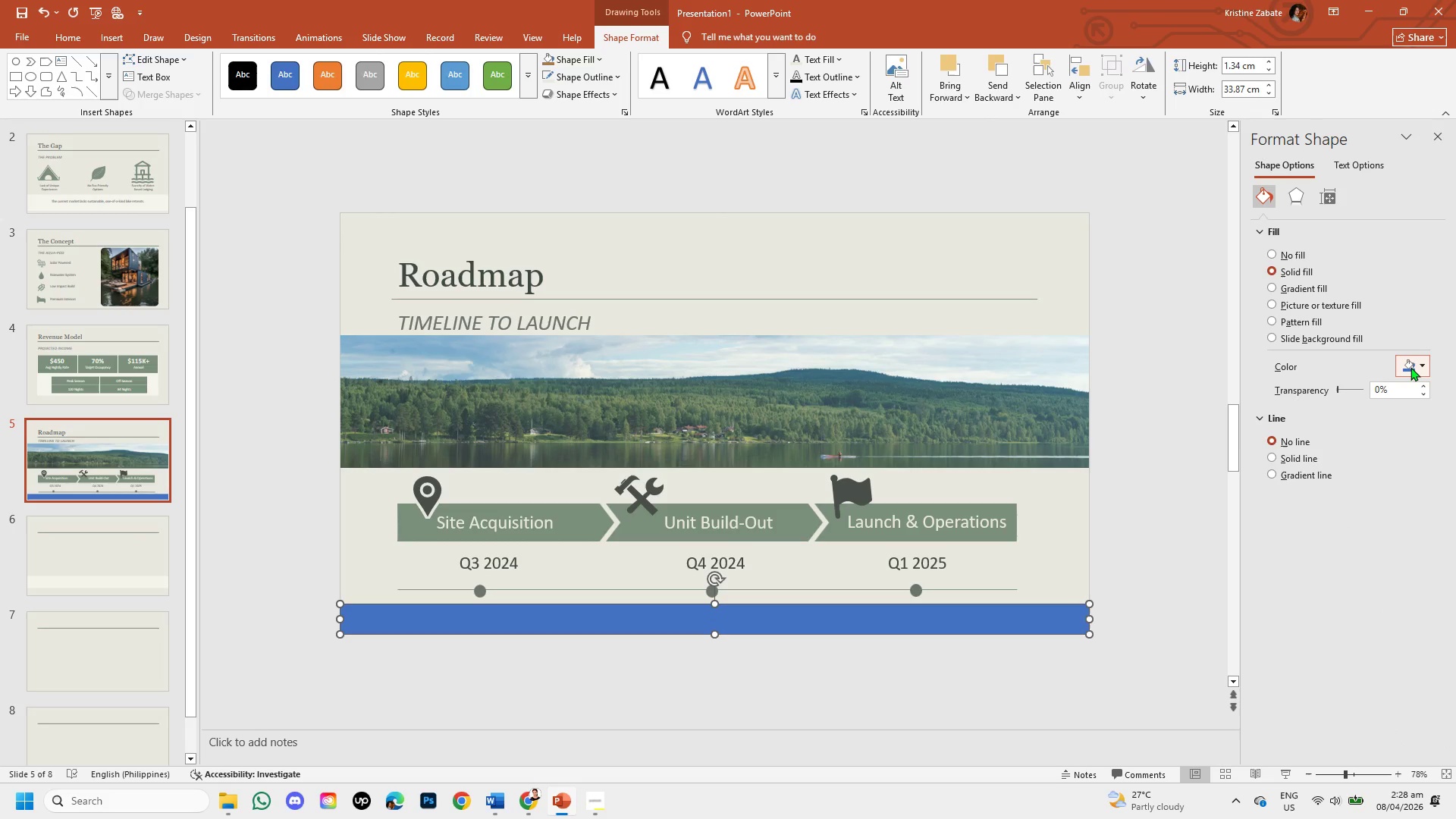 
left_click([1410, 367])
 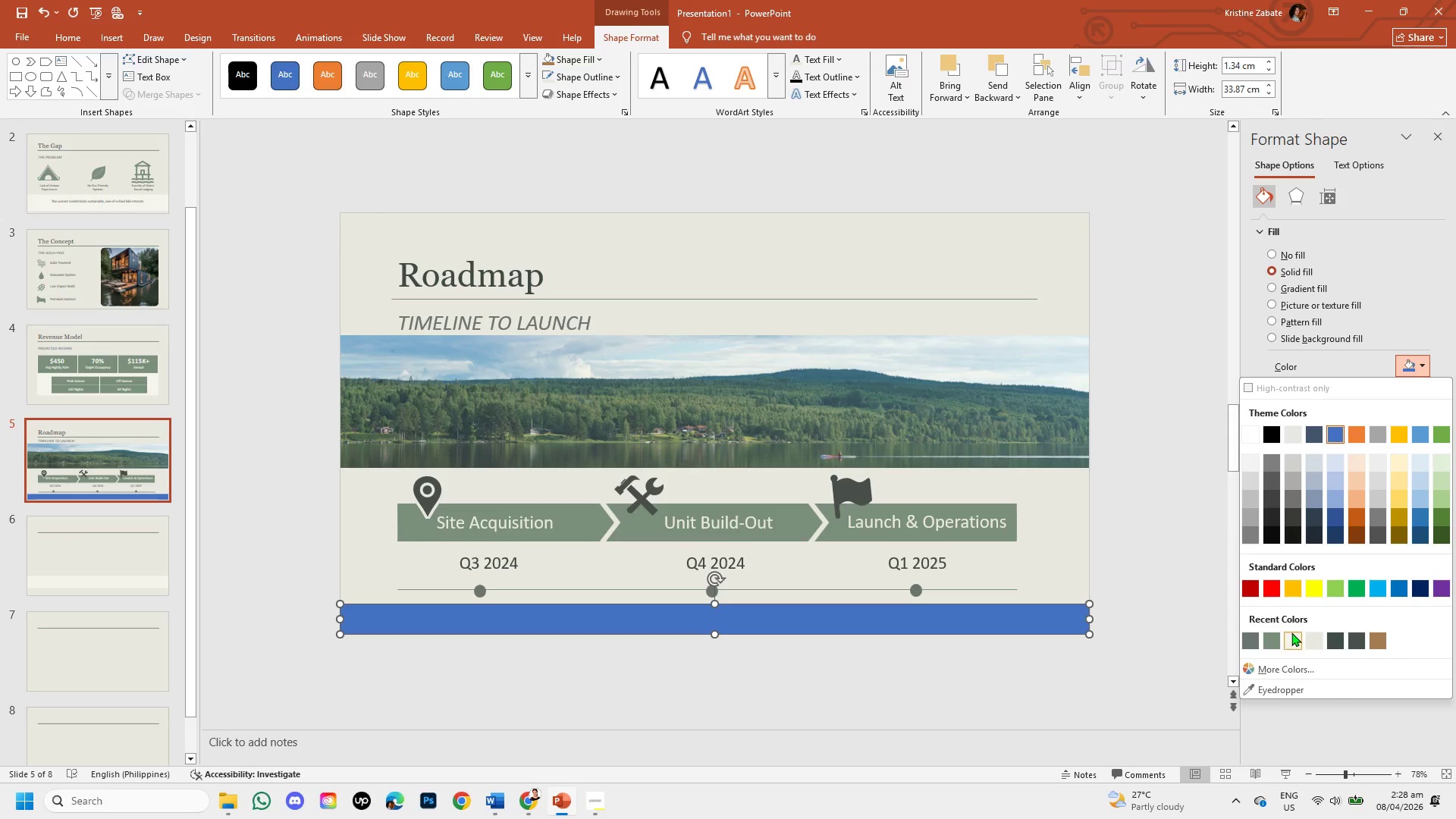 
left_click([1291, 632])
 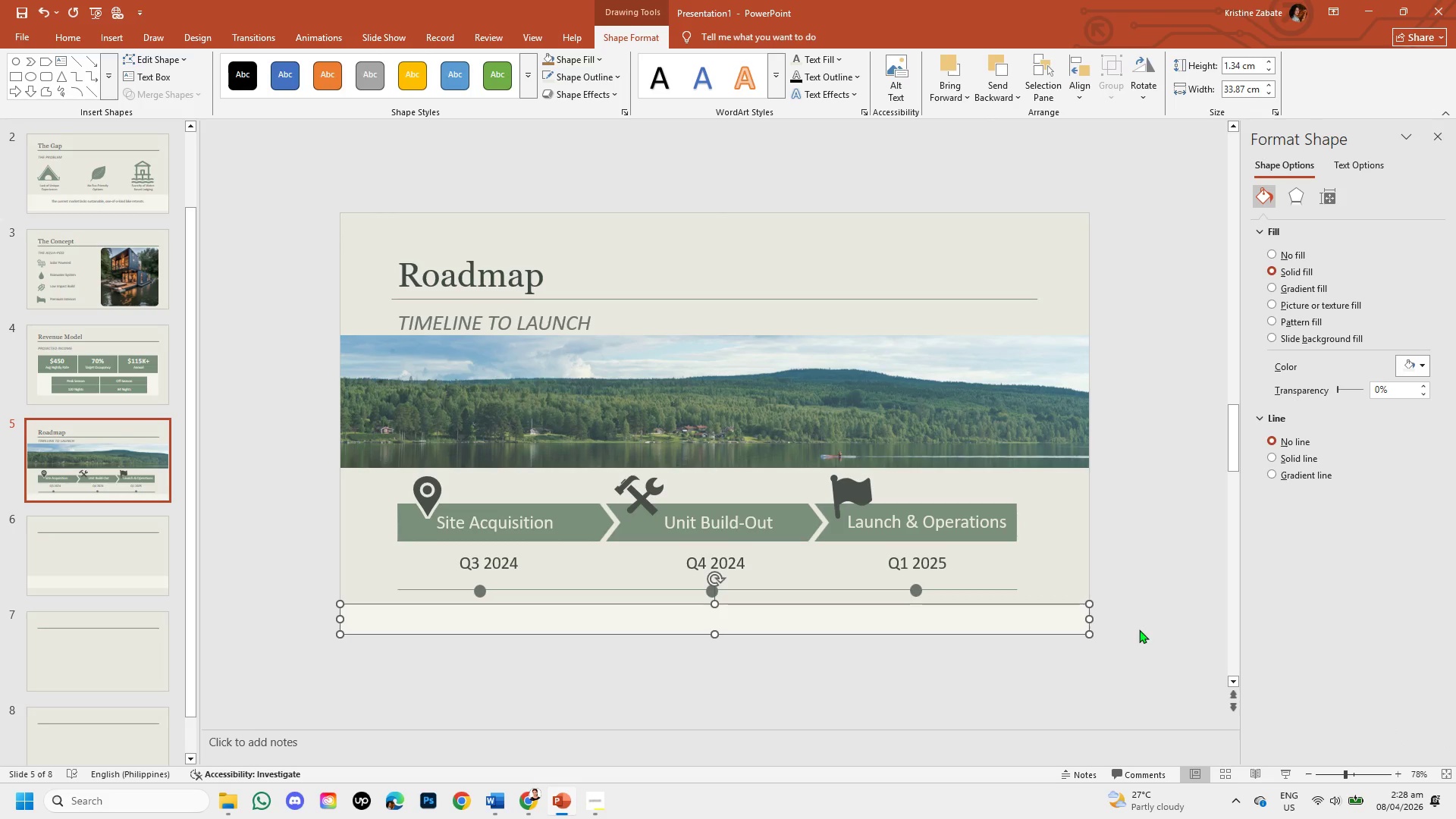 
left_click([1133, 629])
 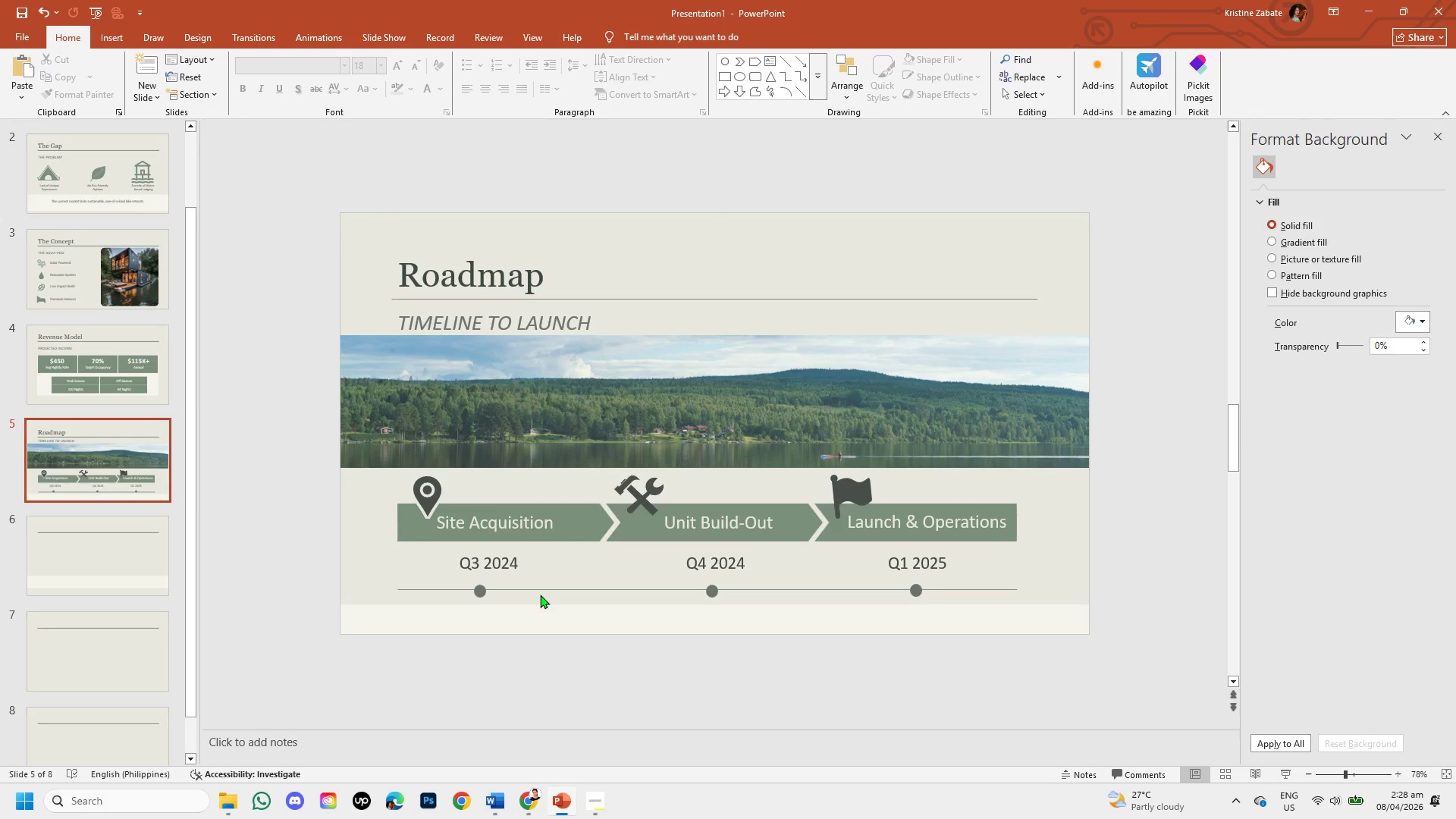 
wait(16.81)
 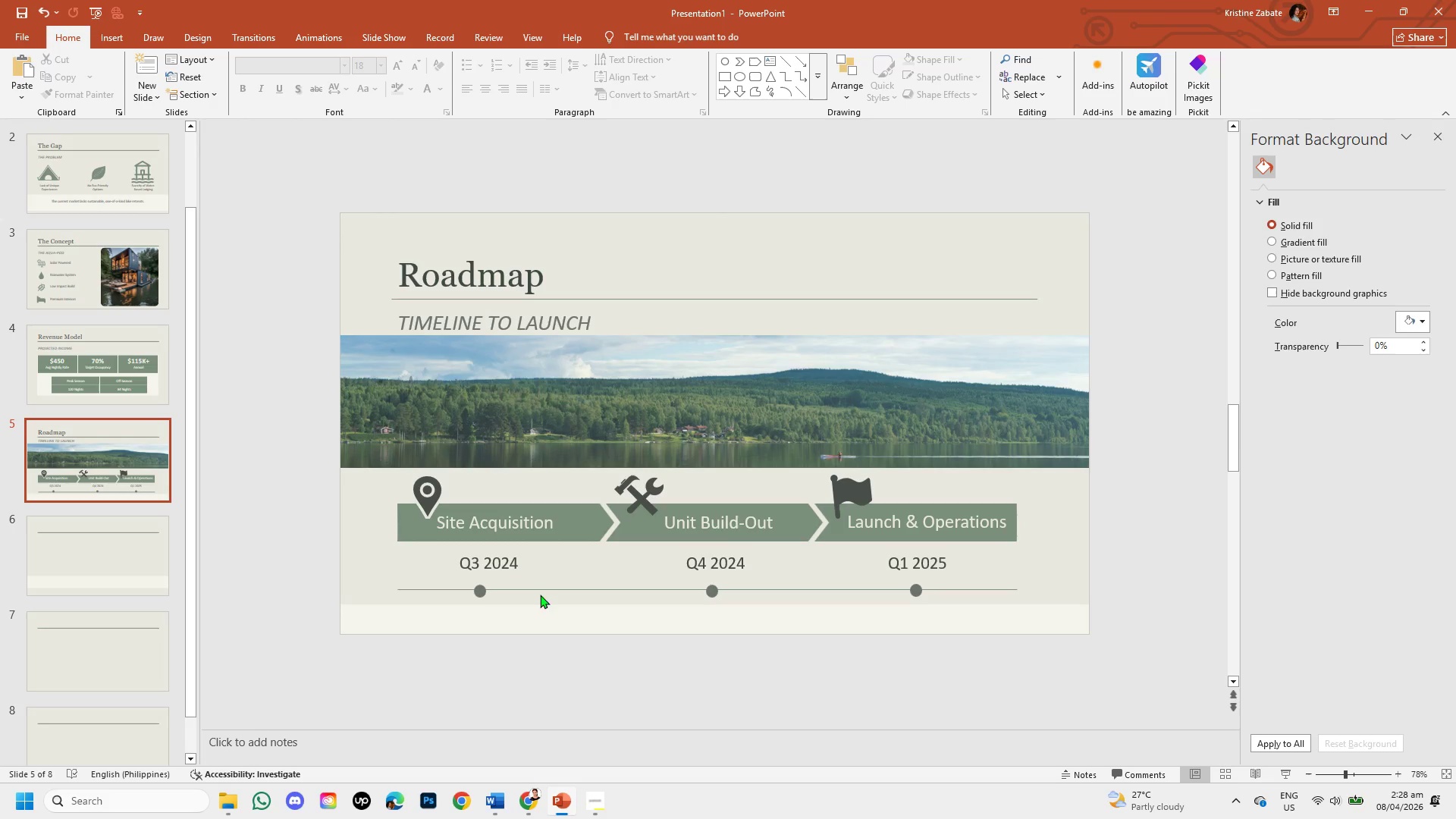 
left_click([104, 39])
 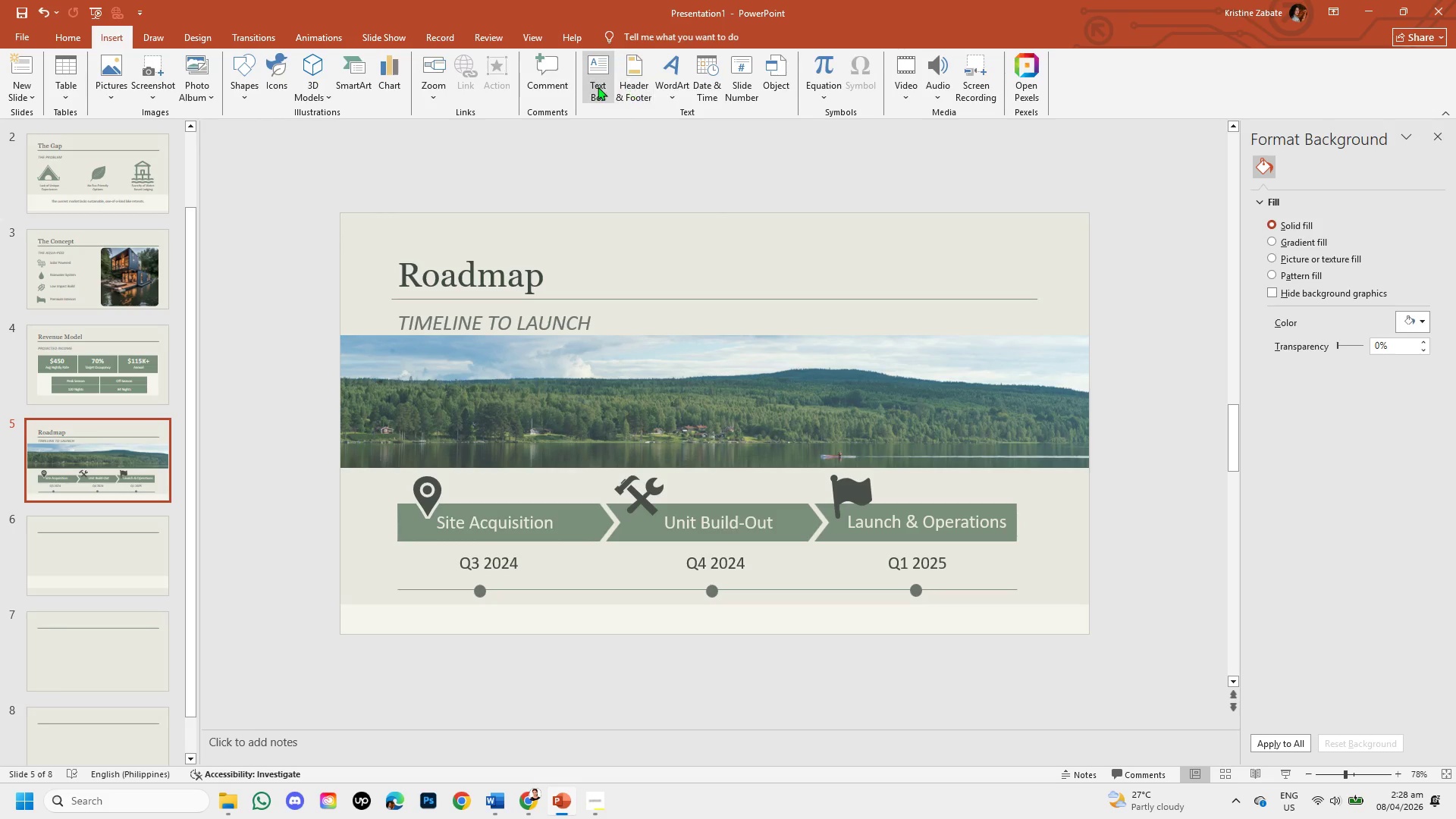 
left_click([598, 86])
 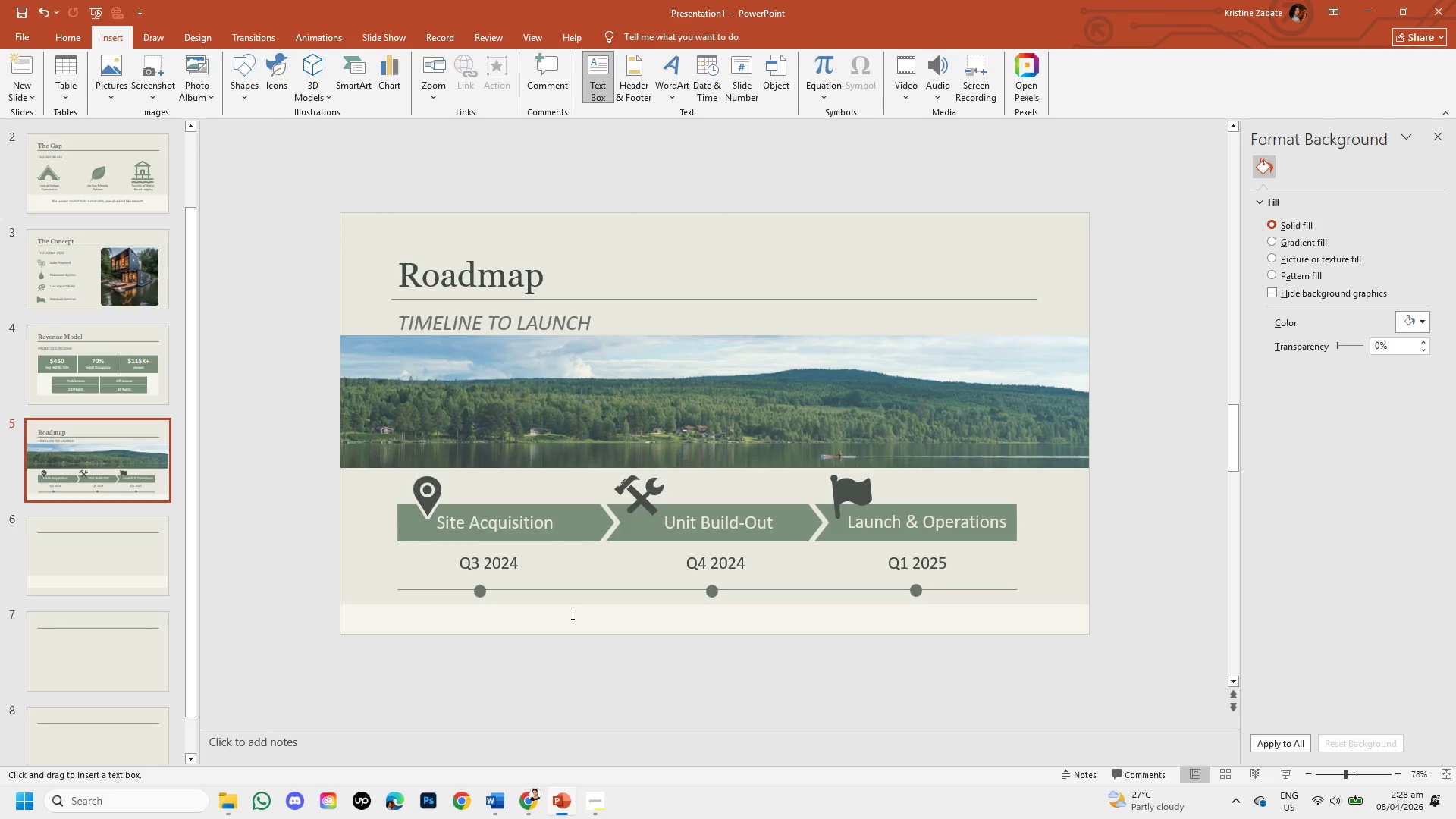 
left_click_drag(start_coordinate=[573, 619], to_coordinate=[874, 635])
 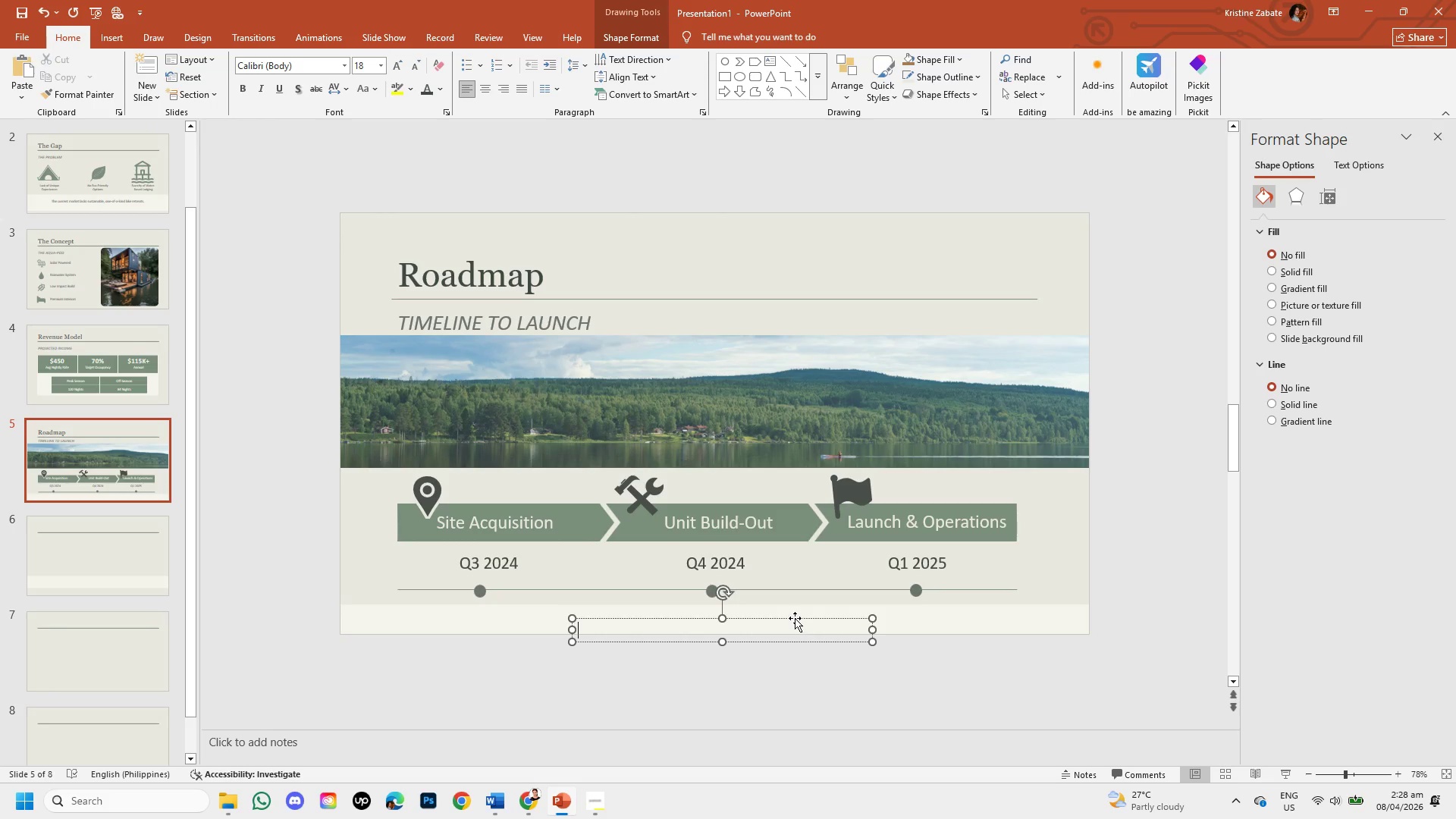 
left_click_drag(start_coordinate=[795, 618], to_coordinate=[798, 611])
 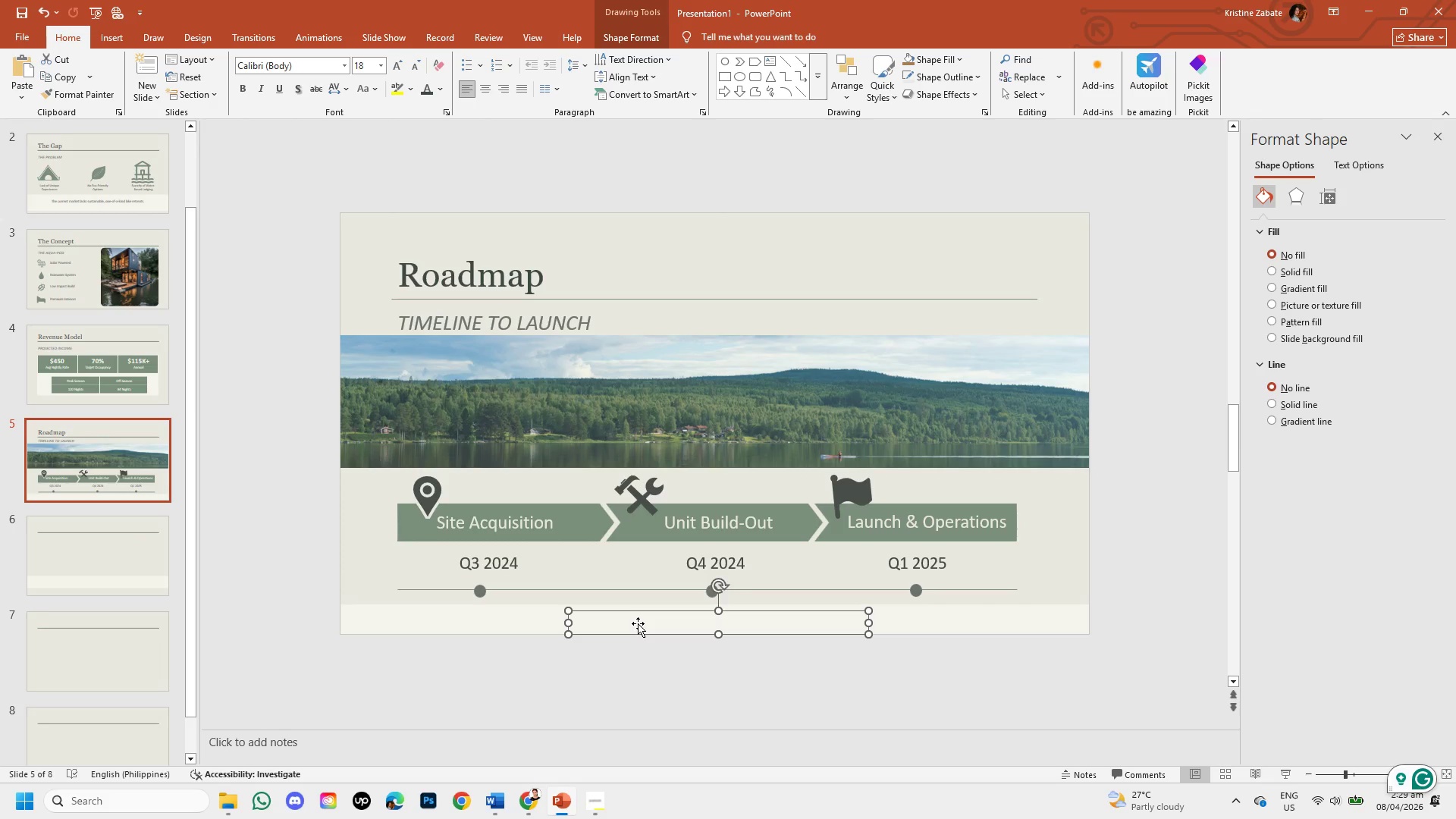 
type(p)
key(Backspace)
type(Prototype Units Delivered)
 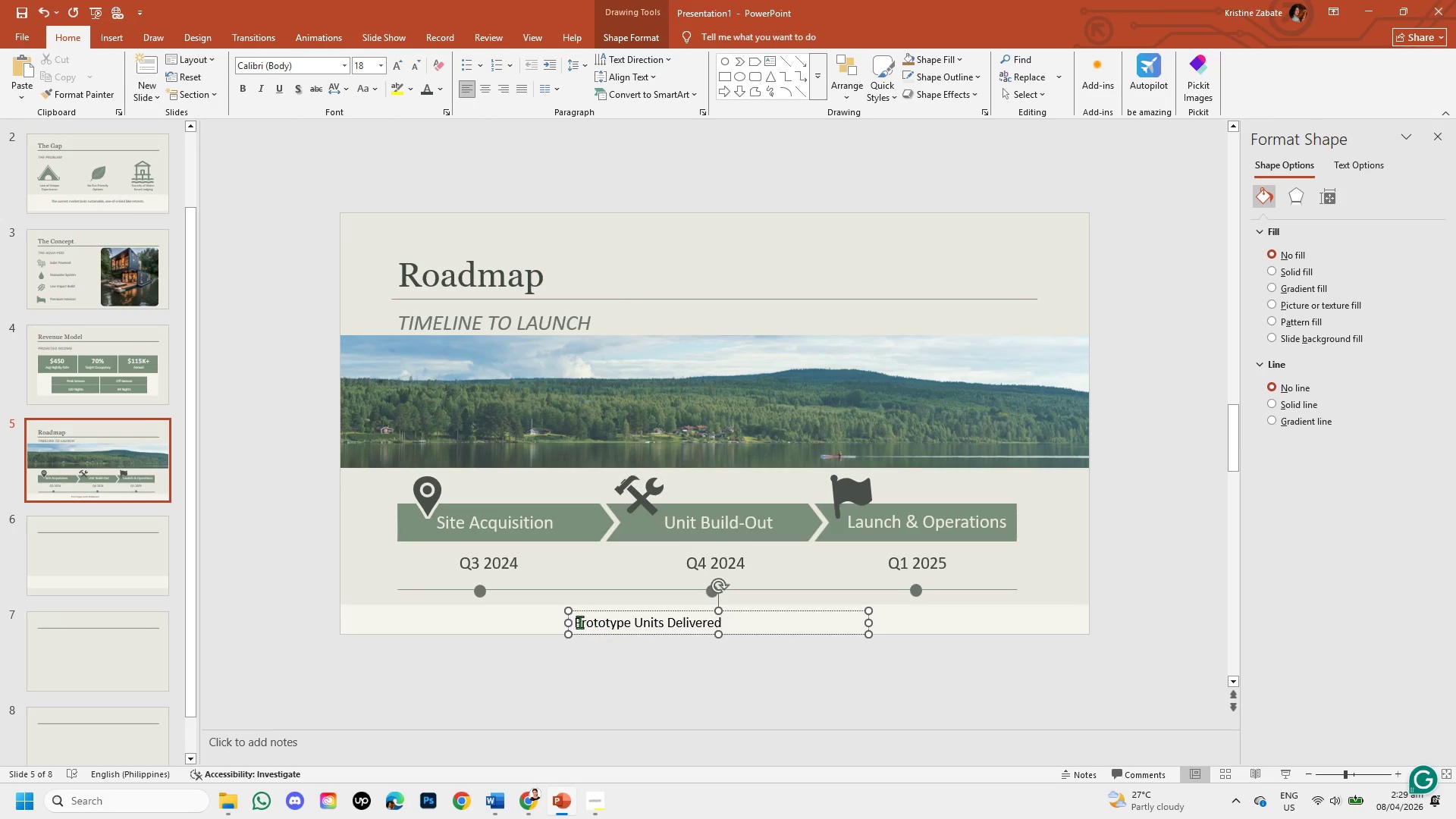 
left_click_drag(start_coordinate=[576, 621], to_coordinate=[839, 637])
 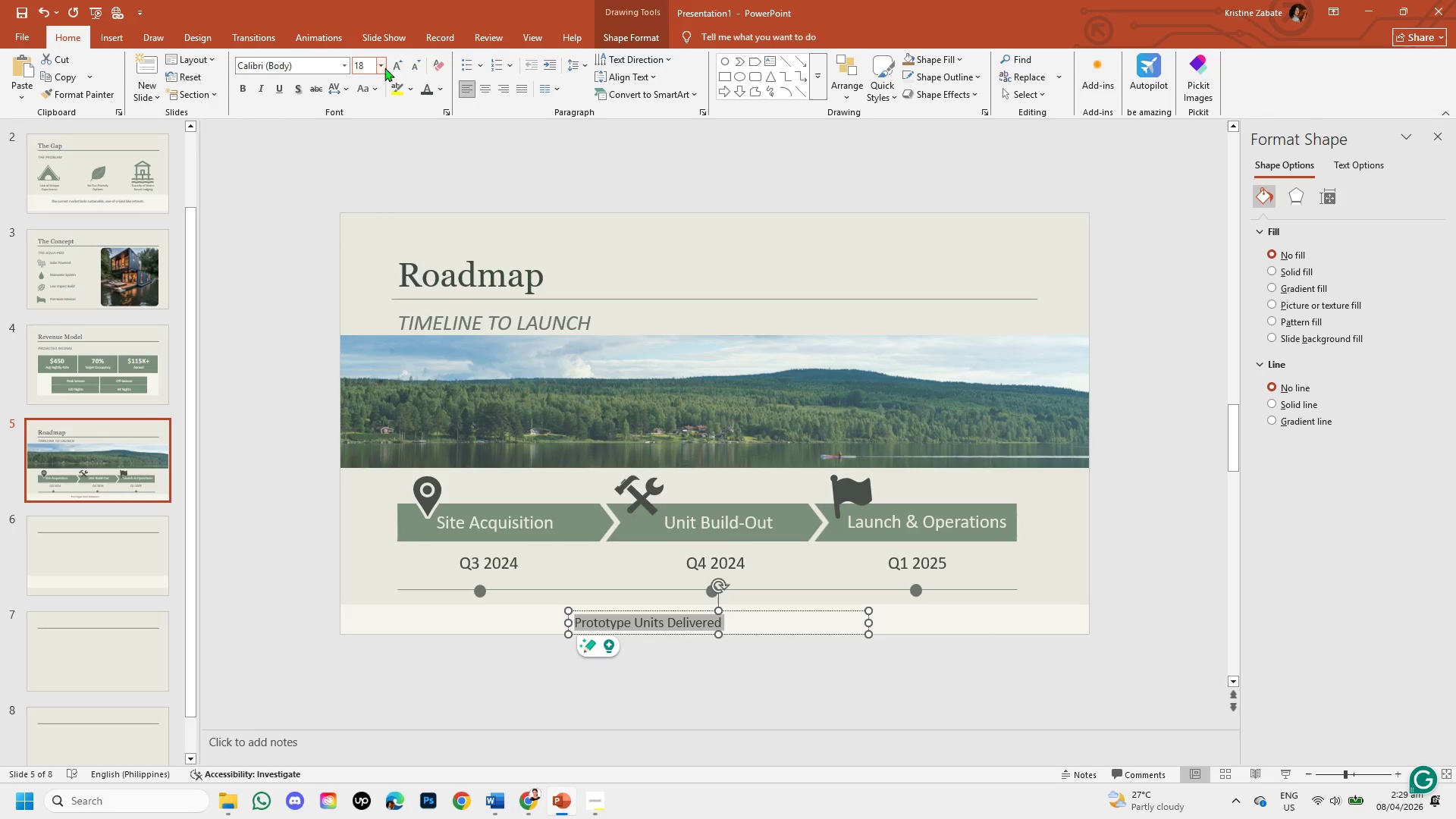 
left_click([394, 67])
 